 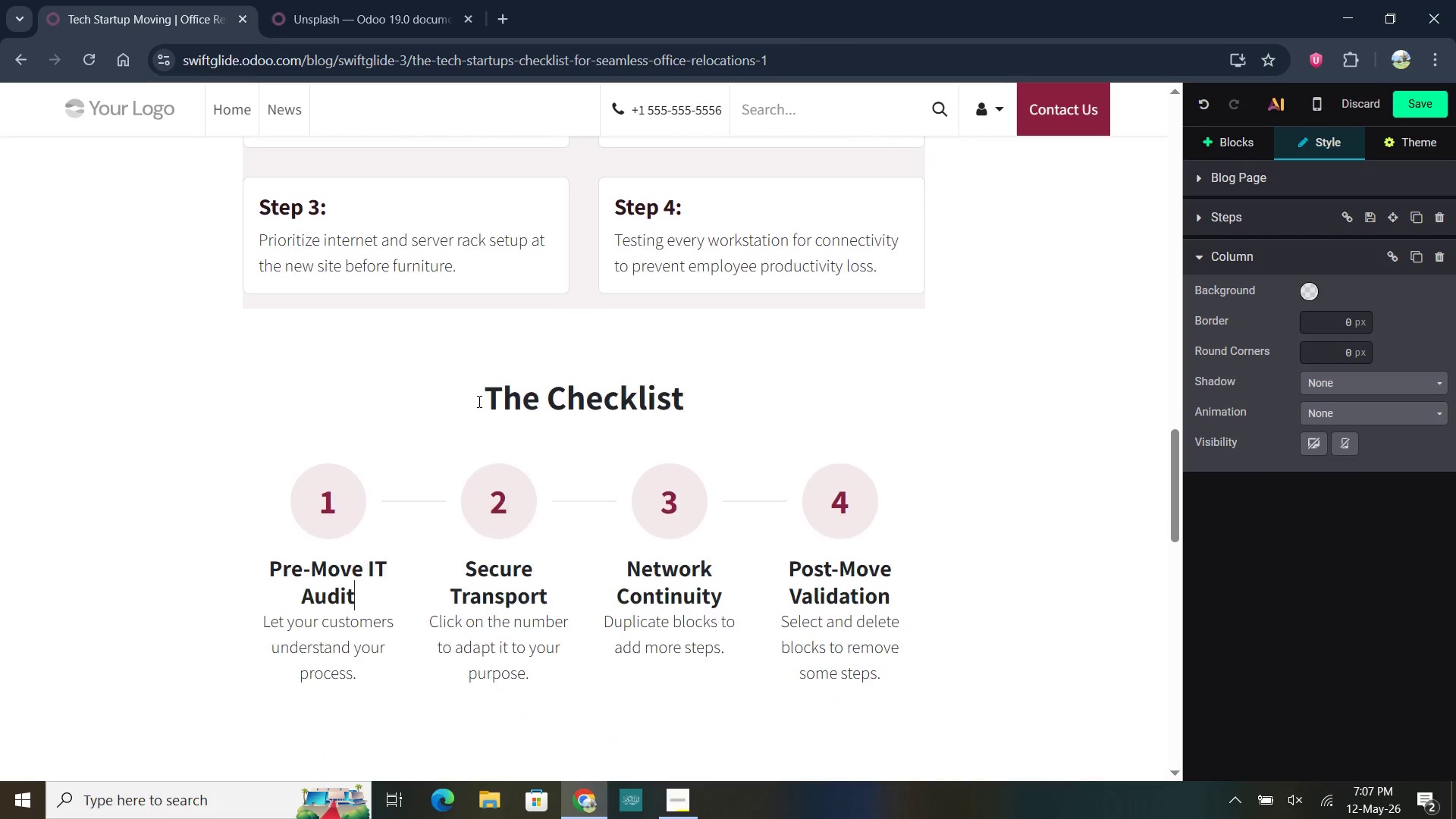 
scroll: coordinate [469, 387], scroll_direction: up, amount: 2.0
 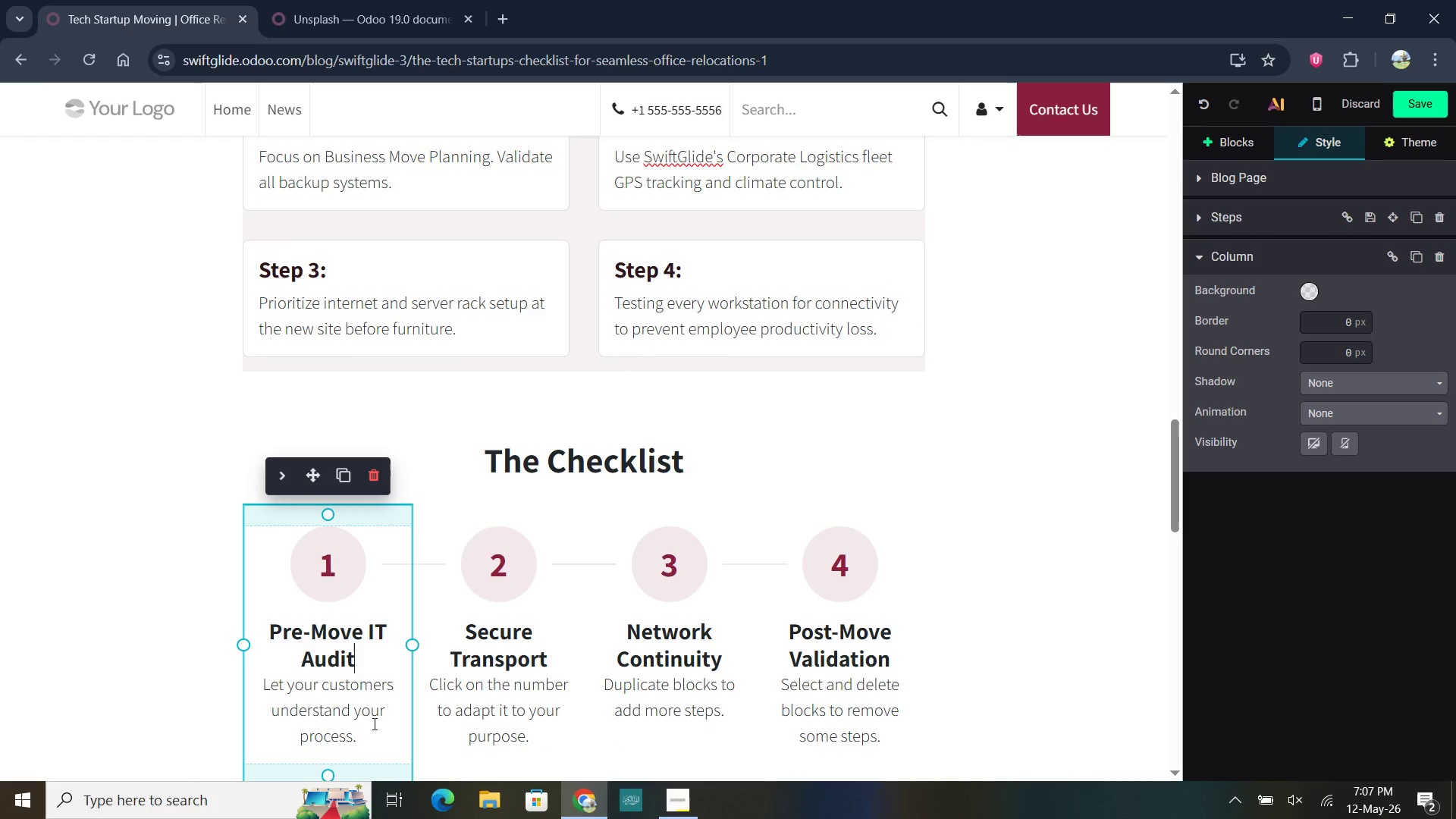 
left_click_drag(start_coordinate=[361, 735], to_coordinate=[265, 688])
 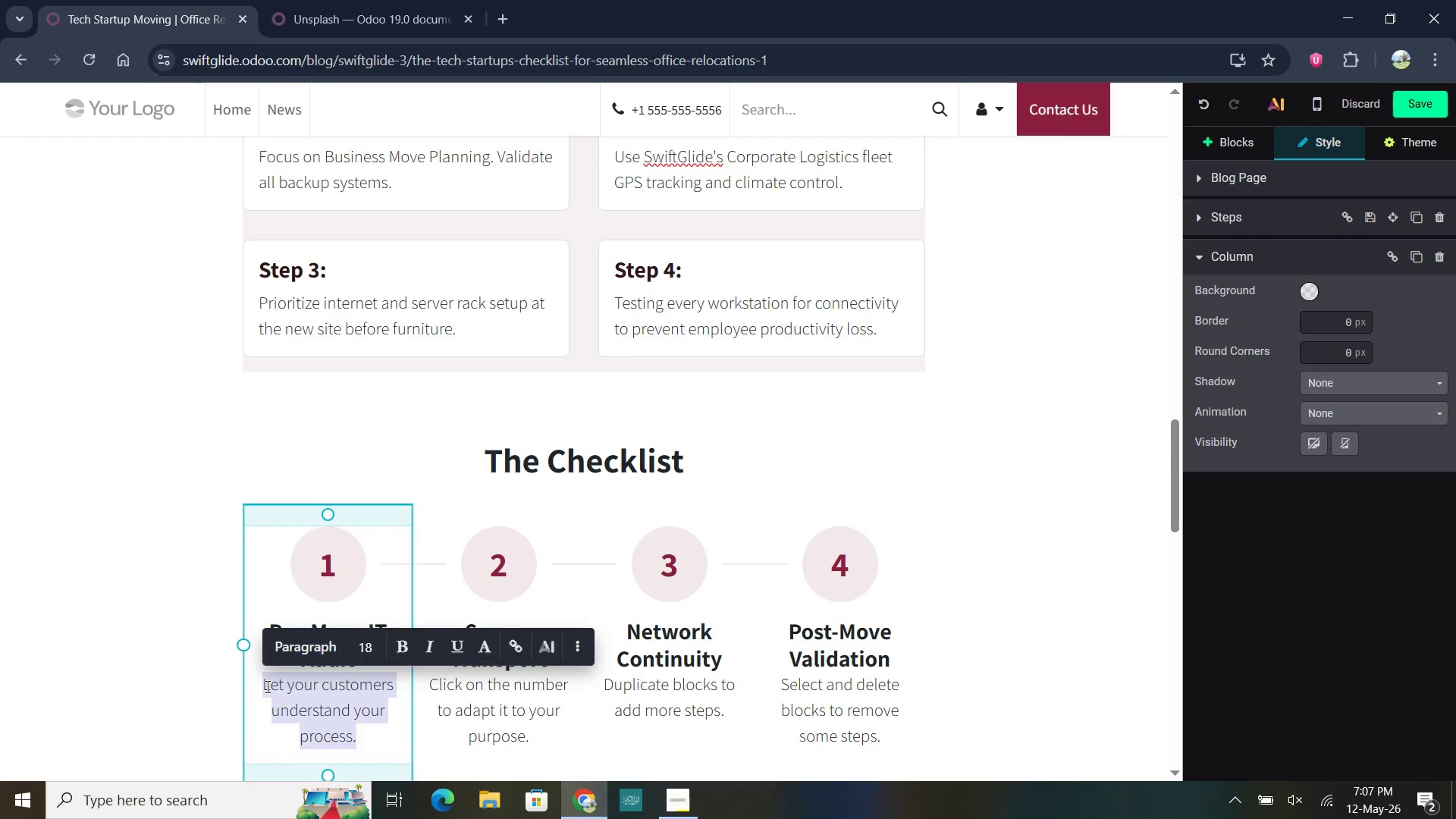 
type(Focus on Business Move Planing. Validate)
 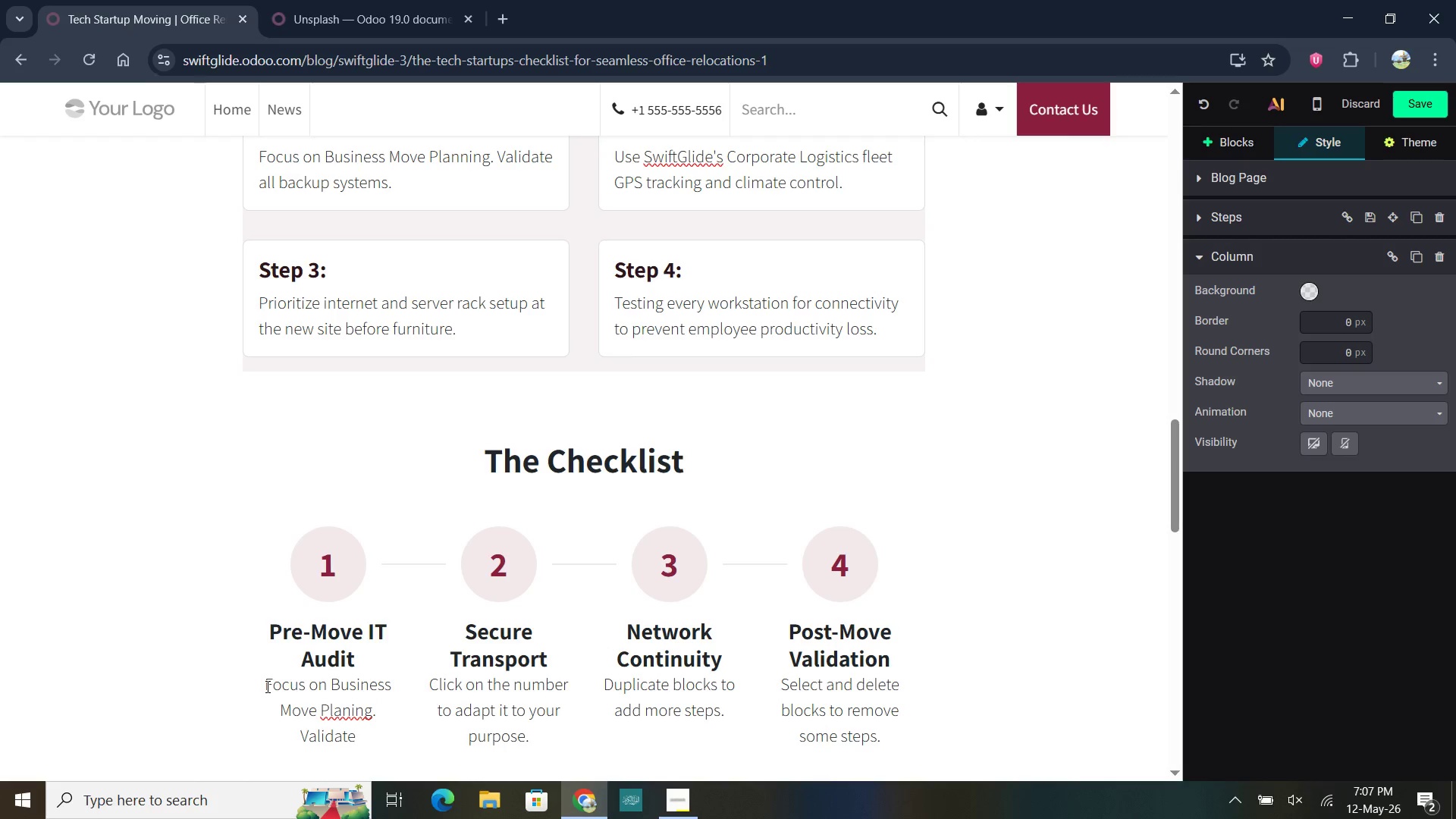 
key(ArrowUp)
 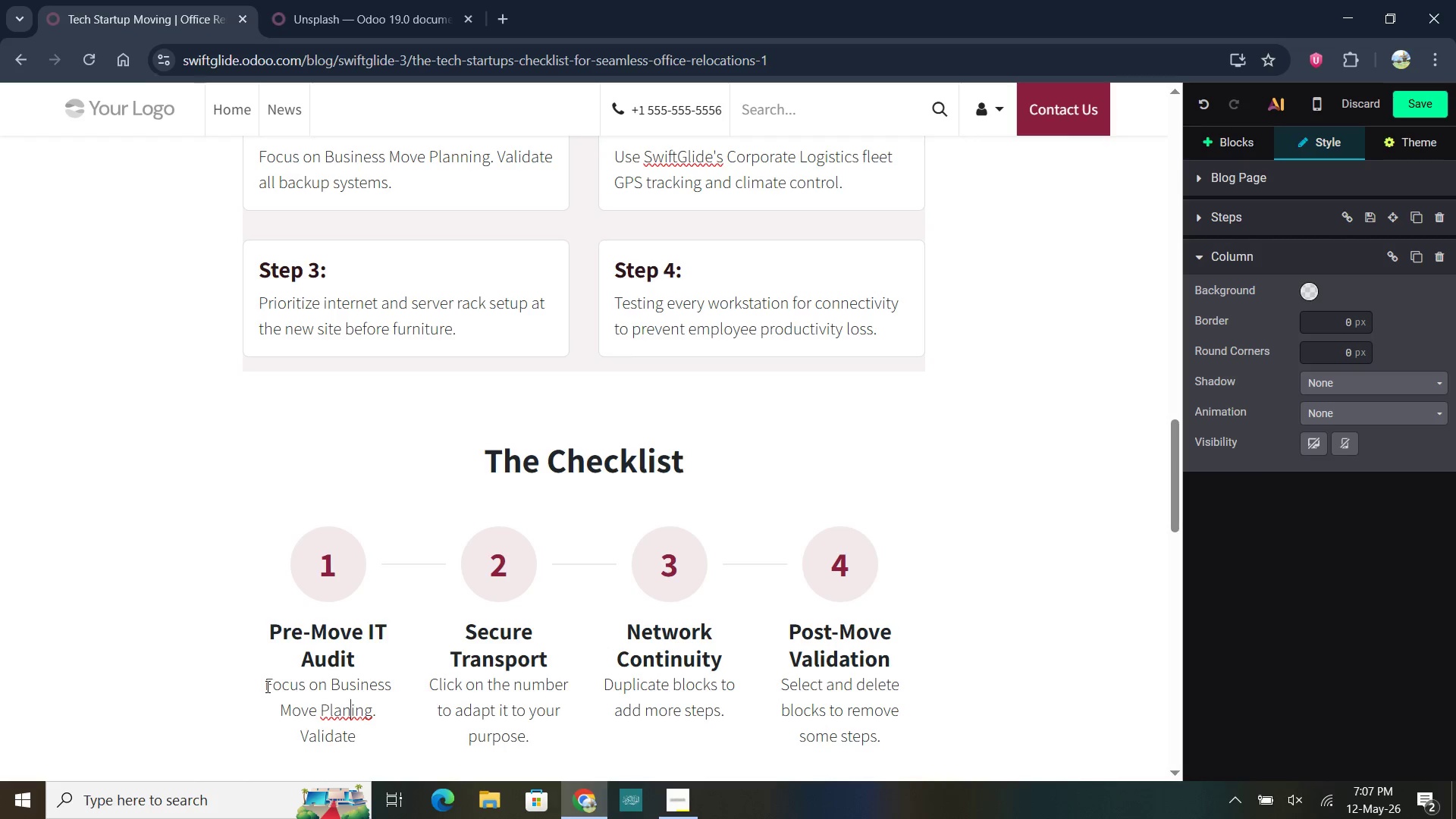 
key(ArrowLeft)
 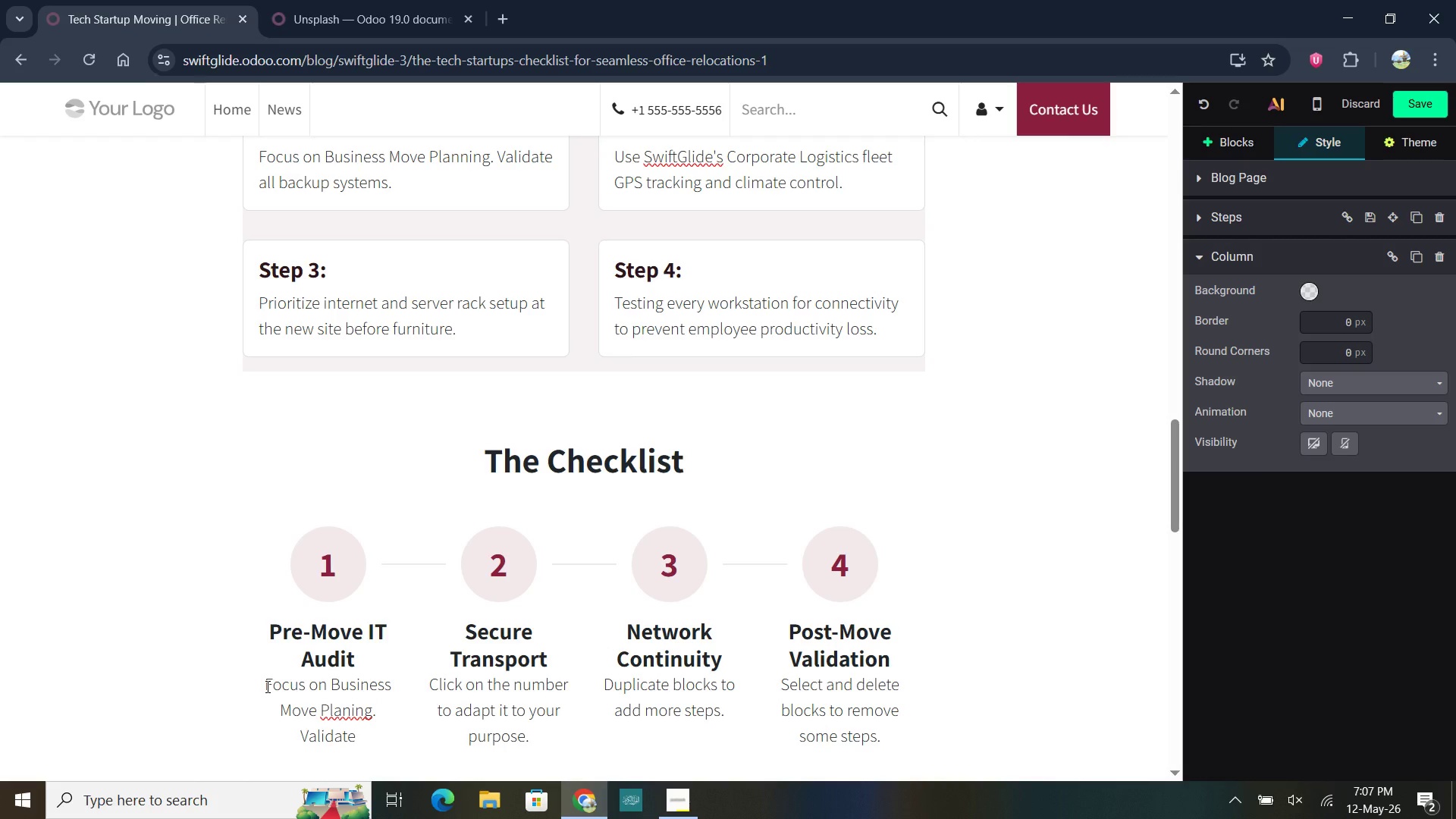 
key(N)
 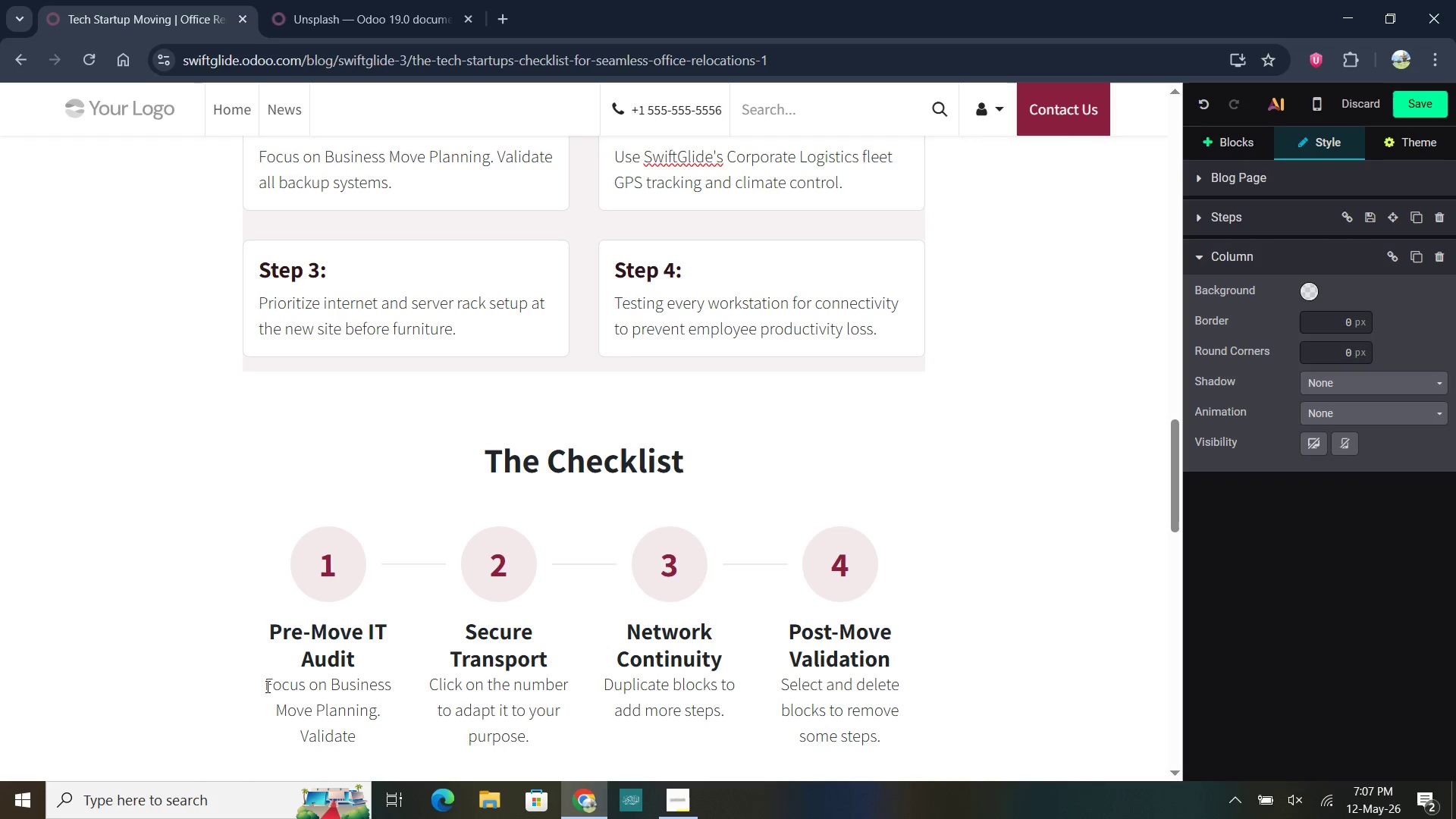 
key(ArrowDown)
 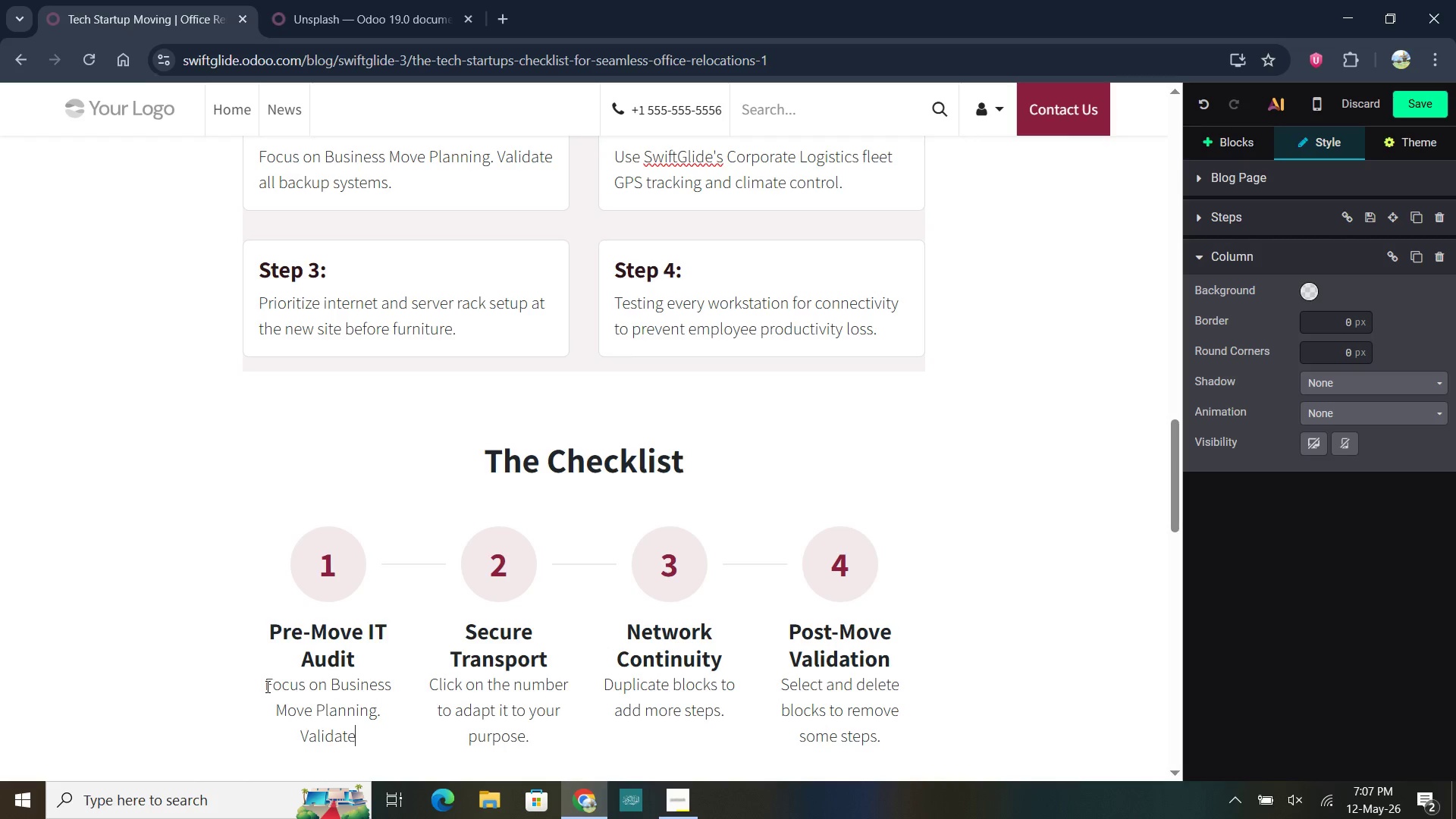 
type( all backup systems.)
 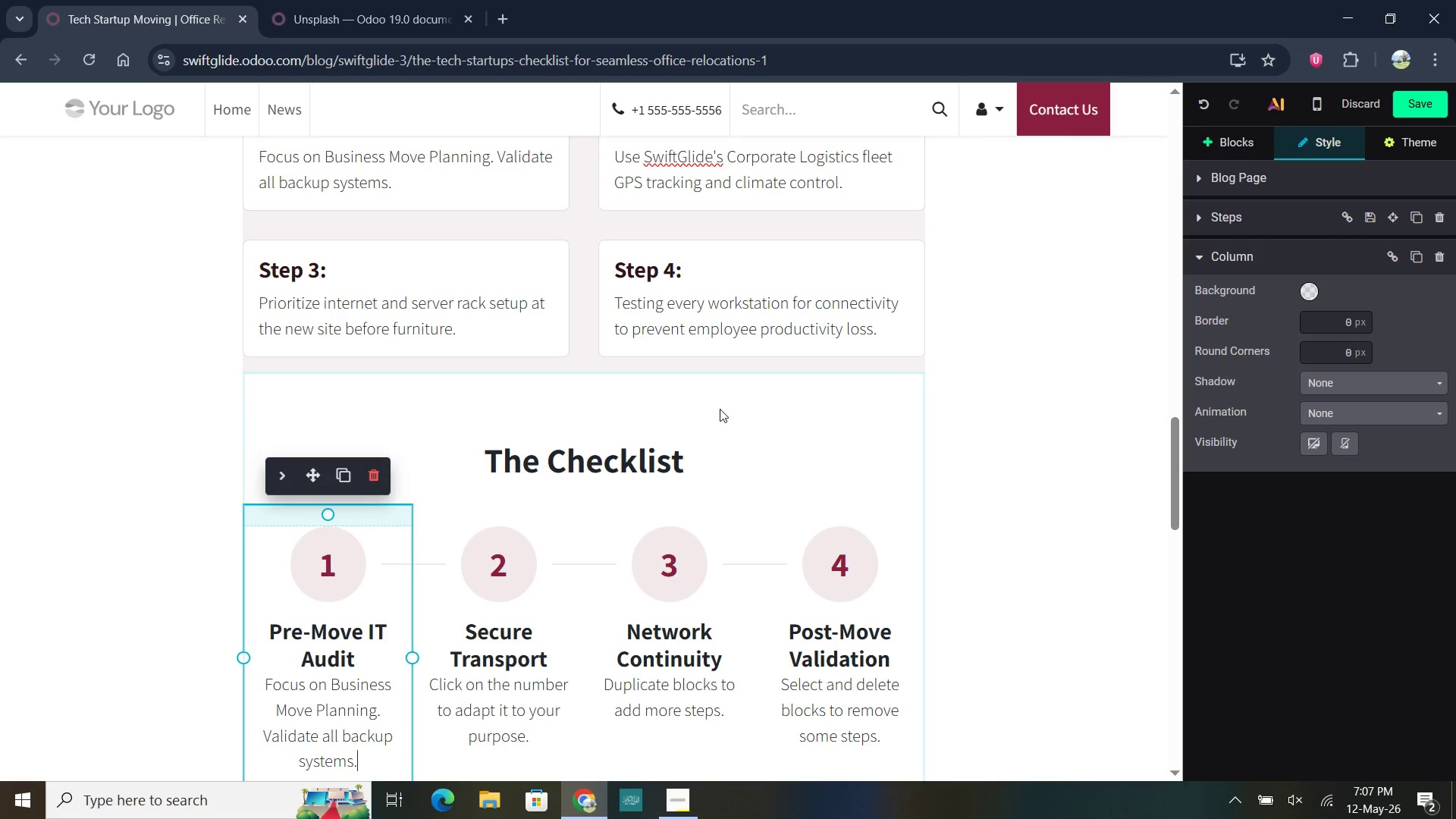 
left_click_drag(start_coordinate=[844, 190], to_coordinate=[617, 160])
 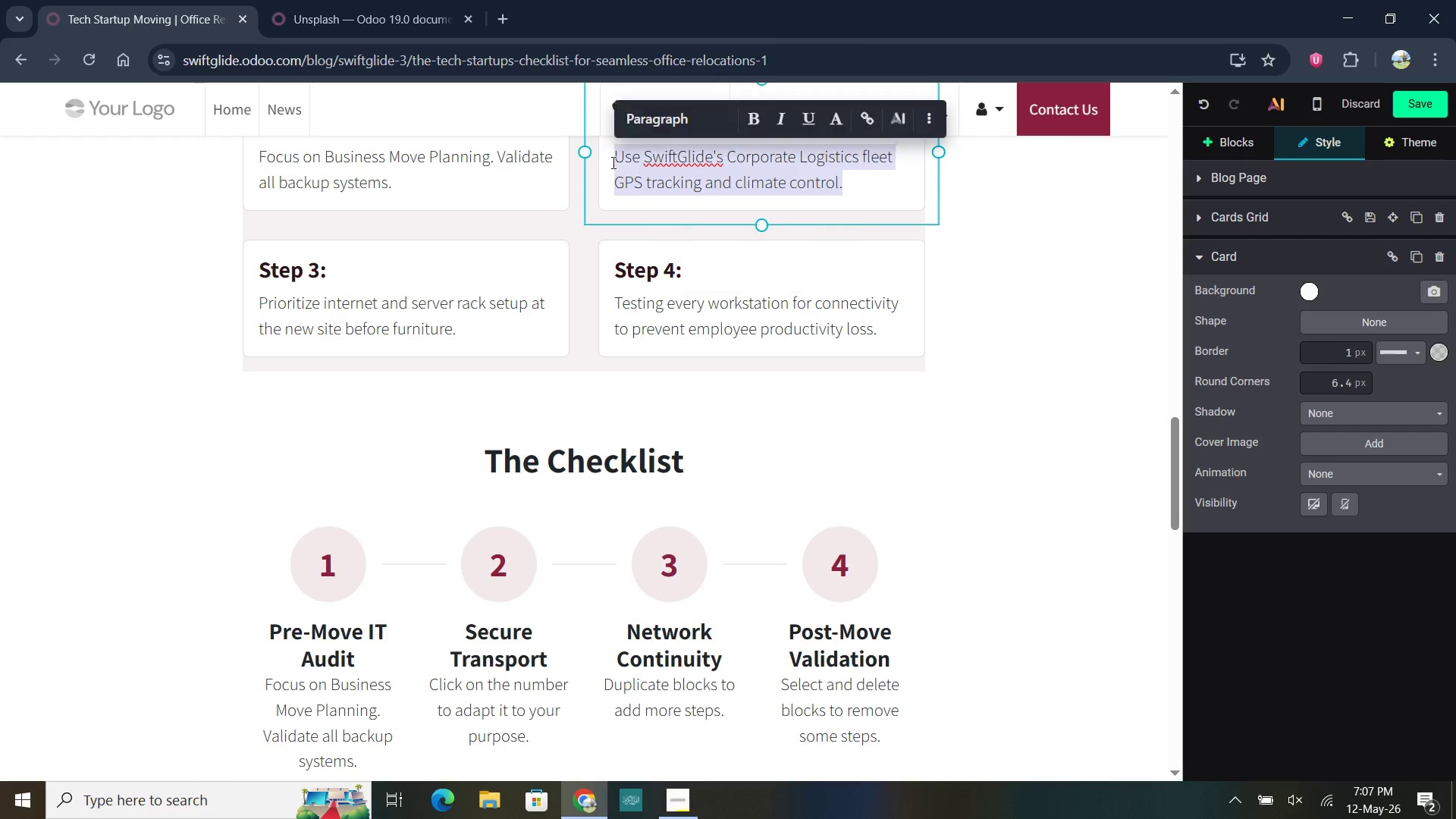 
key(Control+C)
 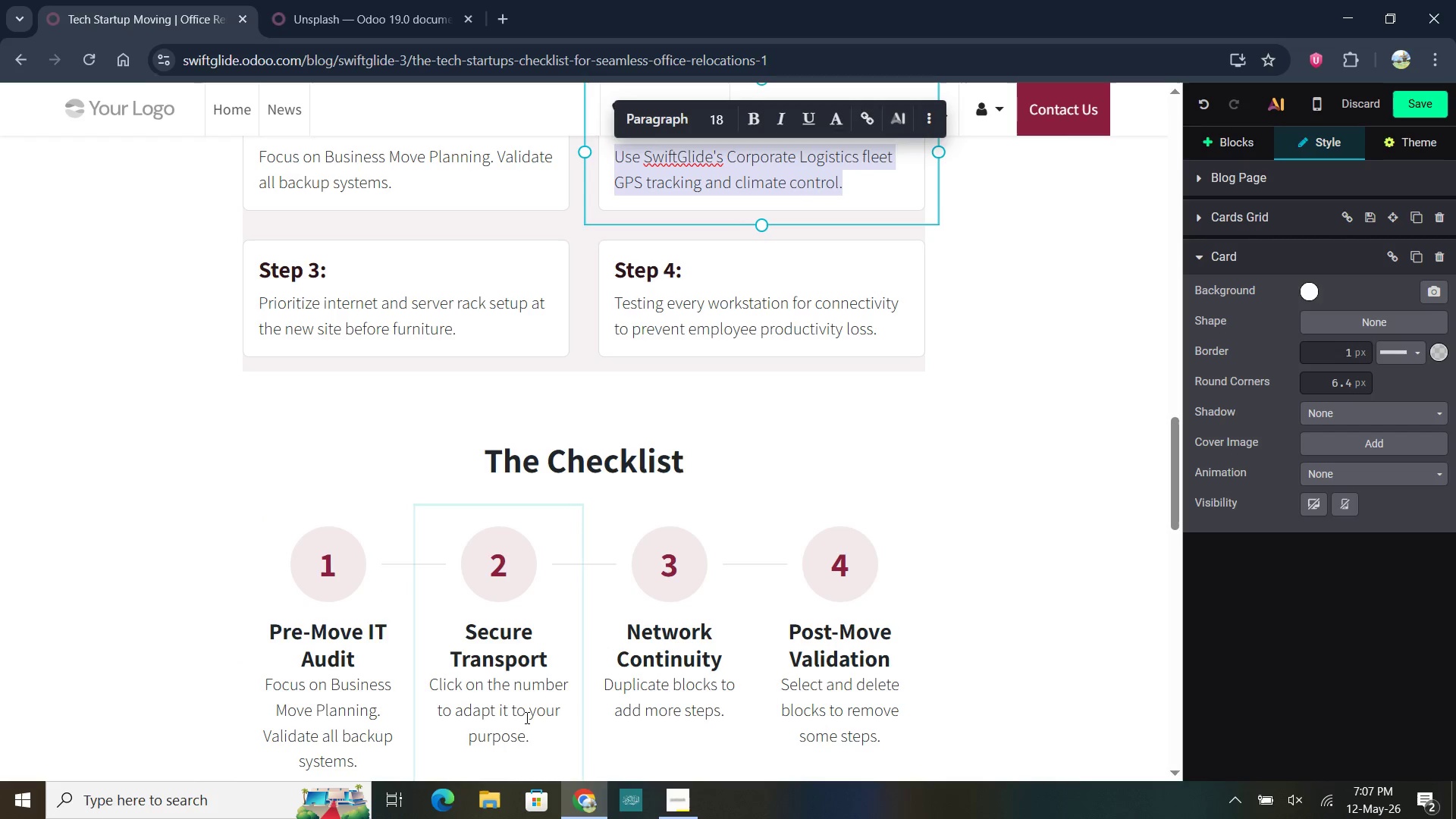 
left_click_drag(start_coordinate=[530, 736], to_coordinate=[431, 686])
 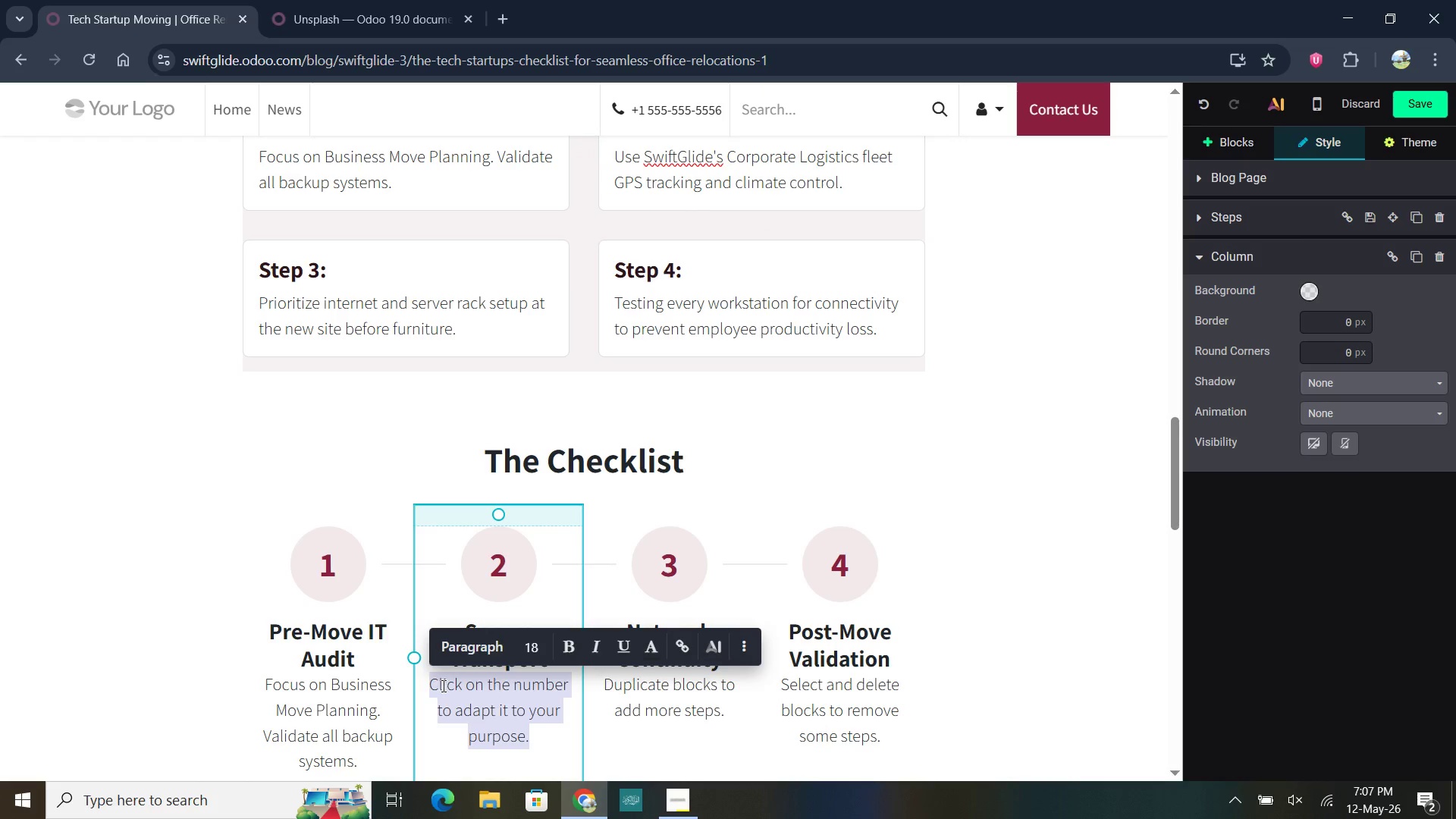 
key(Control+V)
 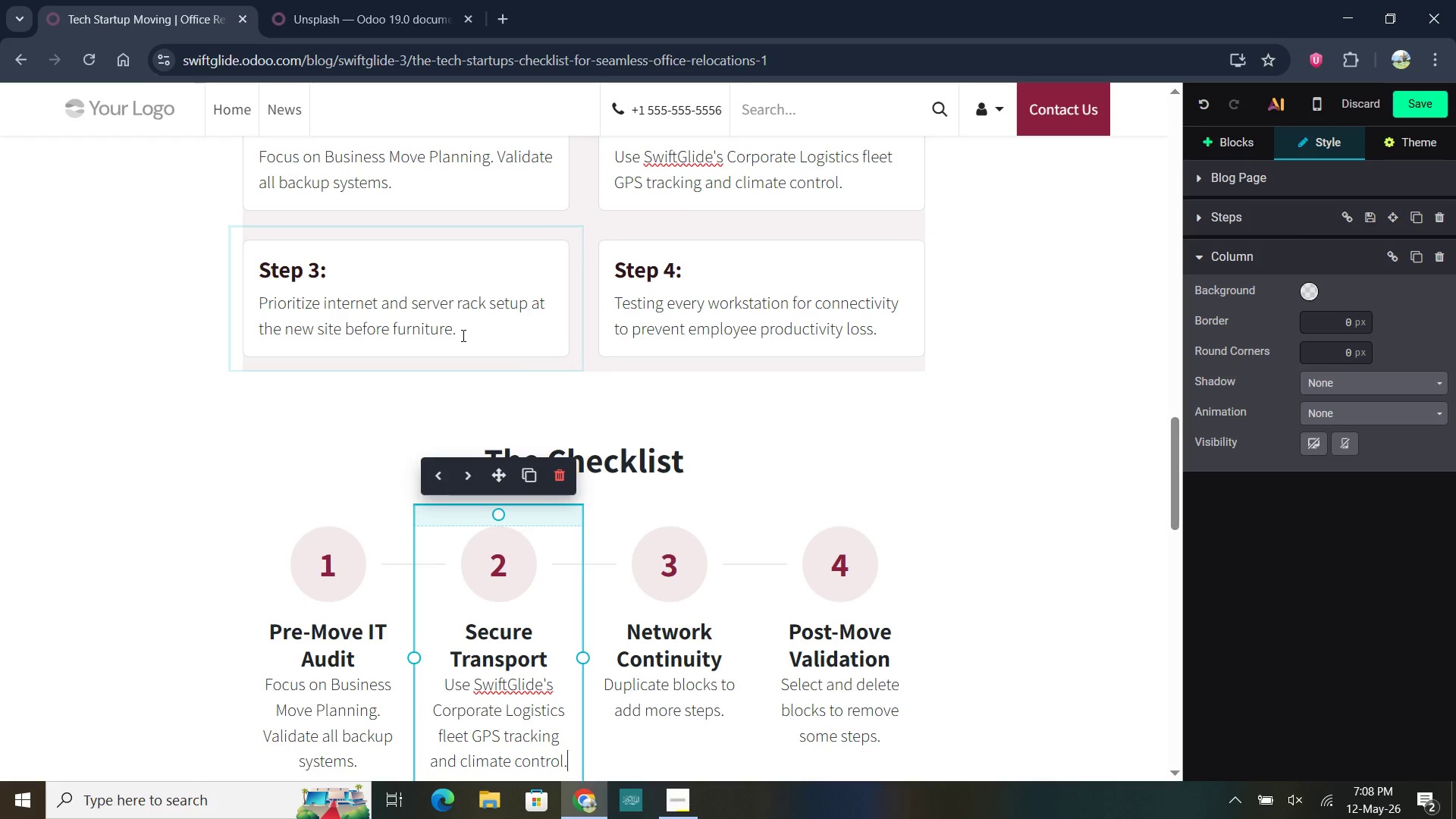 
left_click_drag(start_coordinate=[463, 332], to_coordinate=[262, 303])
 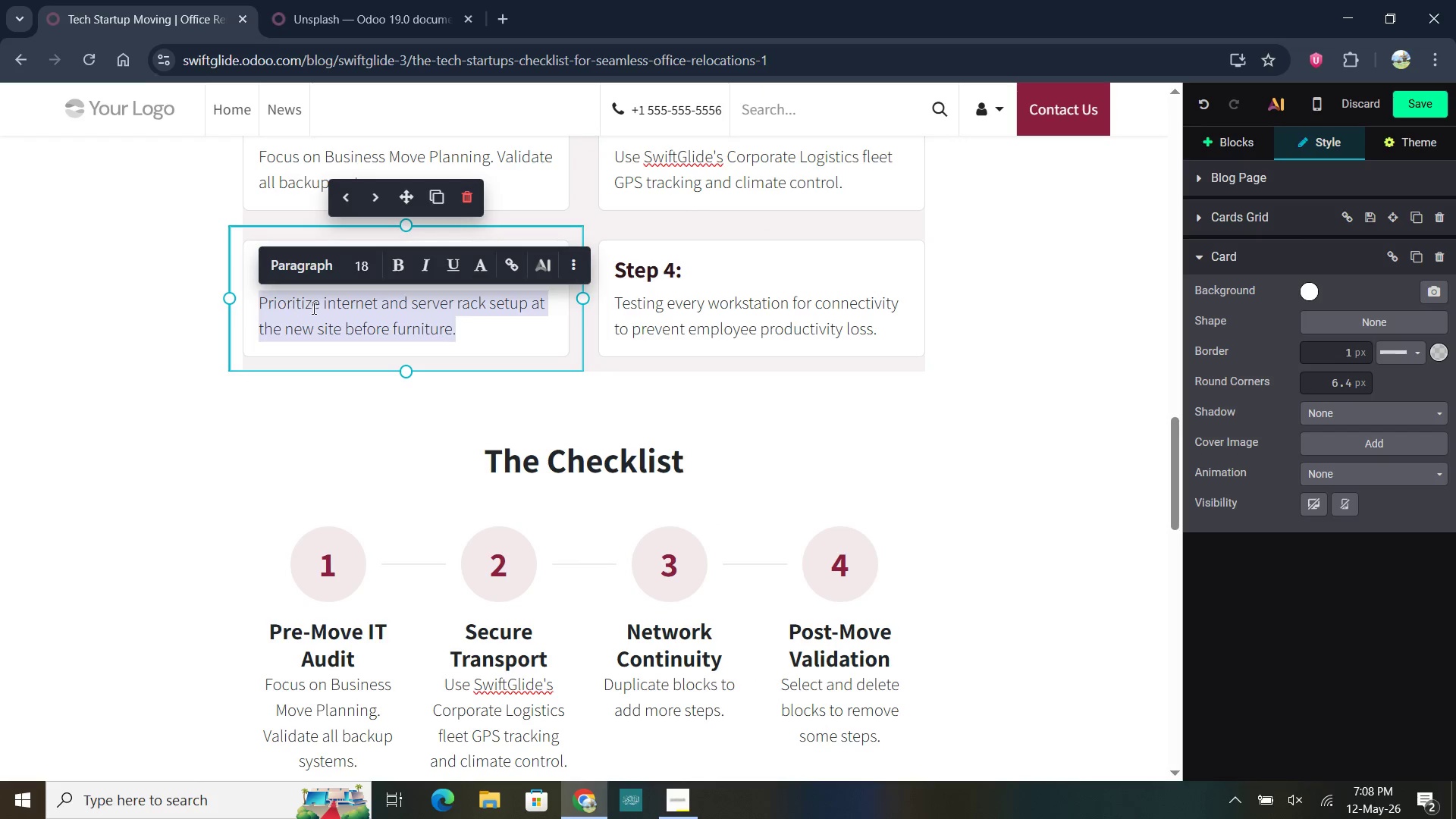 
key(Control+C)
 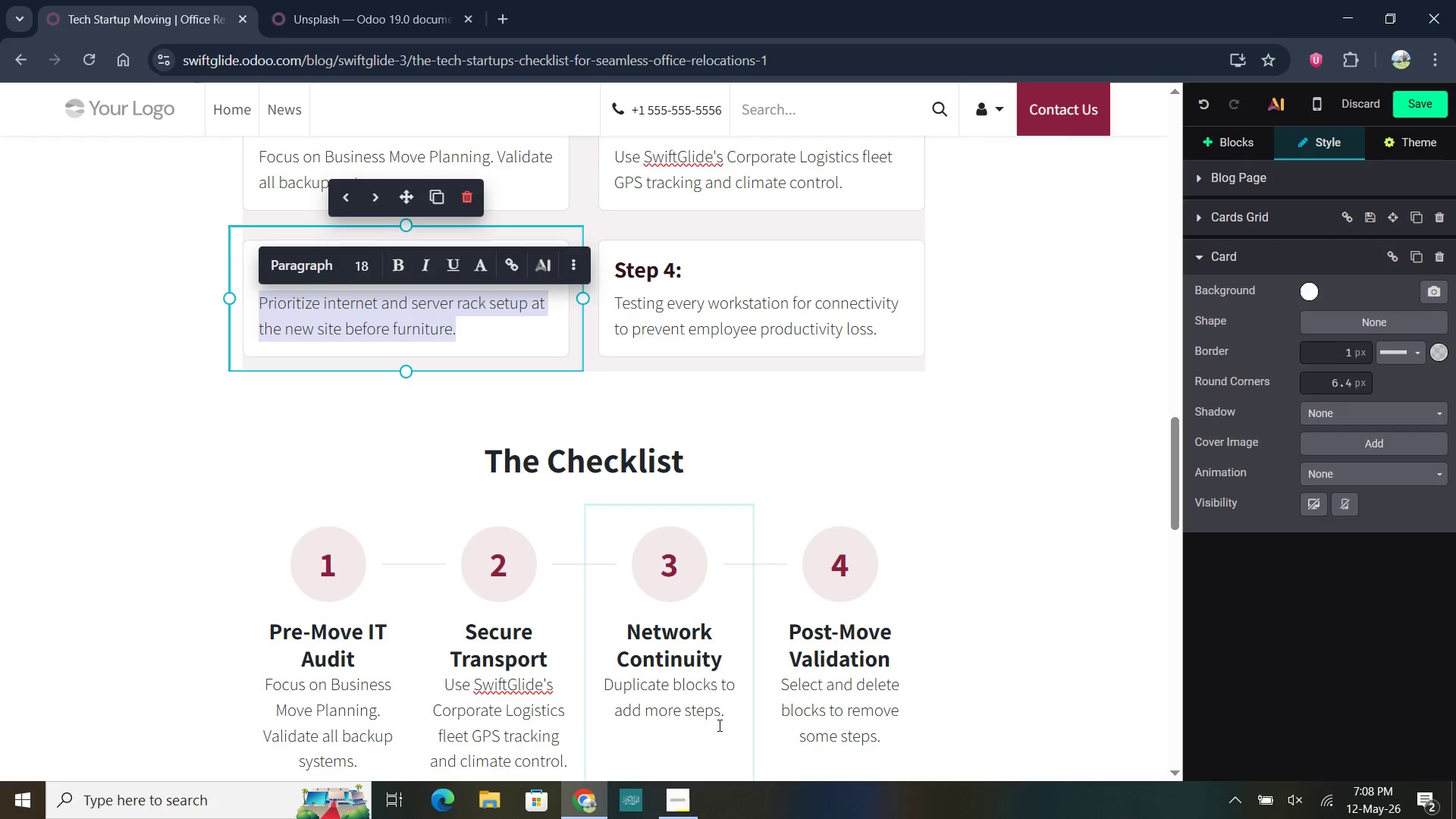 
left_click_drag(start_coordinate=[722, 714], to_coordinate=[684, 710])
 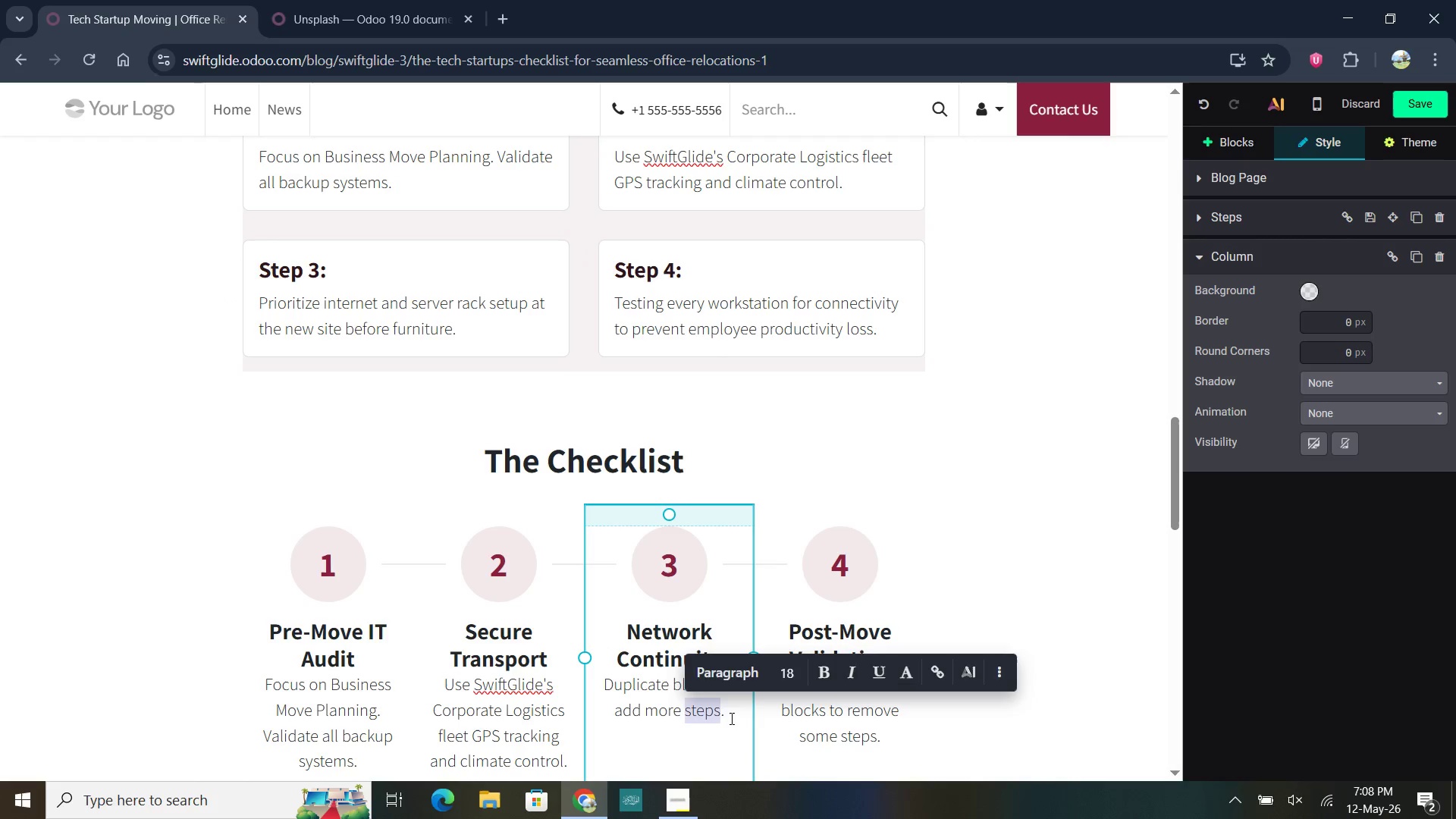 
left_click_drag(start_coordinate=[730, 718], to_coordinate=[603, 690])
 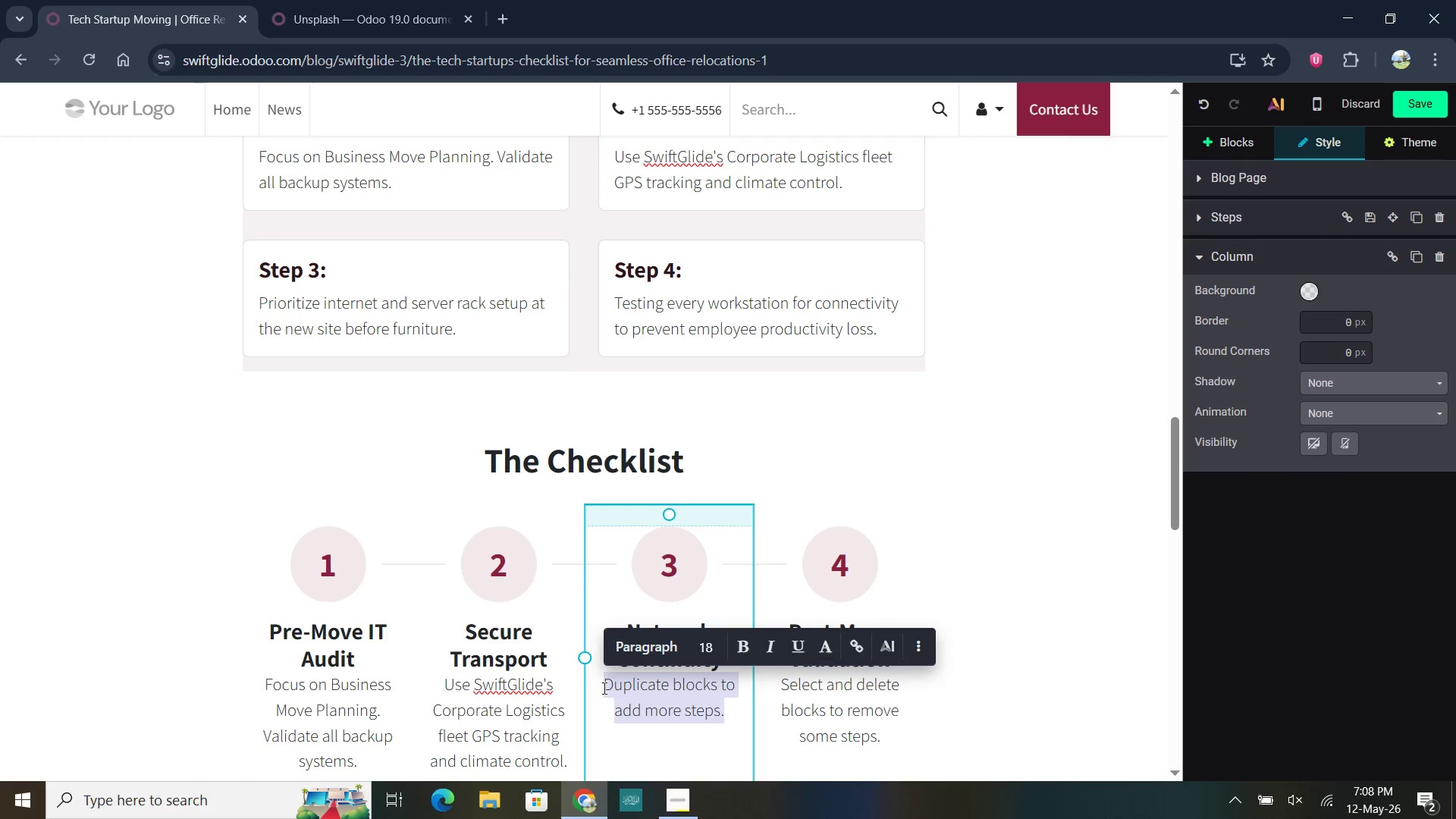 
key(Control+V)
 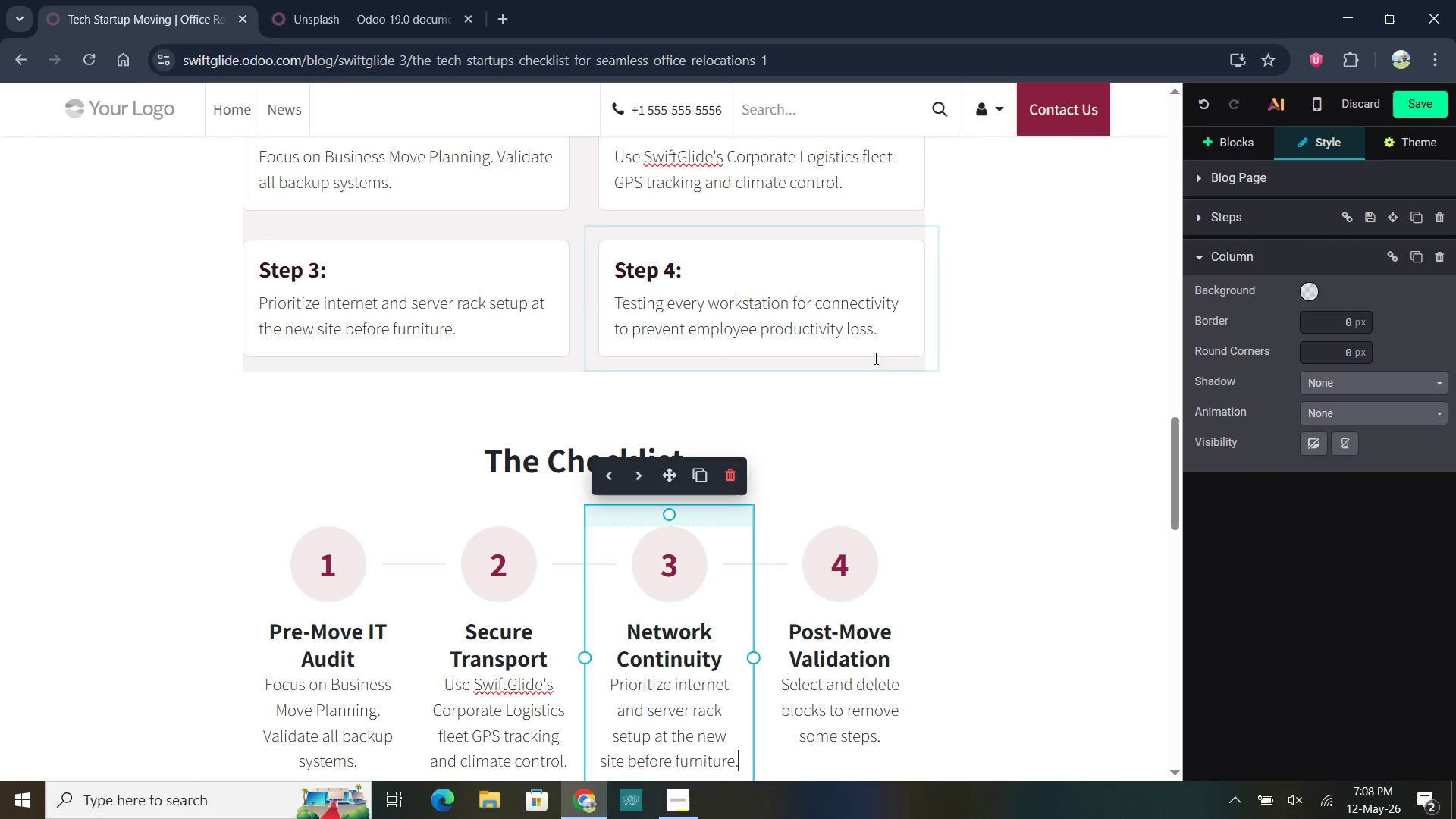 
left_click_drag(start_coordinate=[881, 334], to_coordinate=[616, 303])
 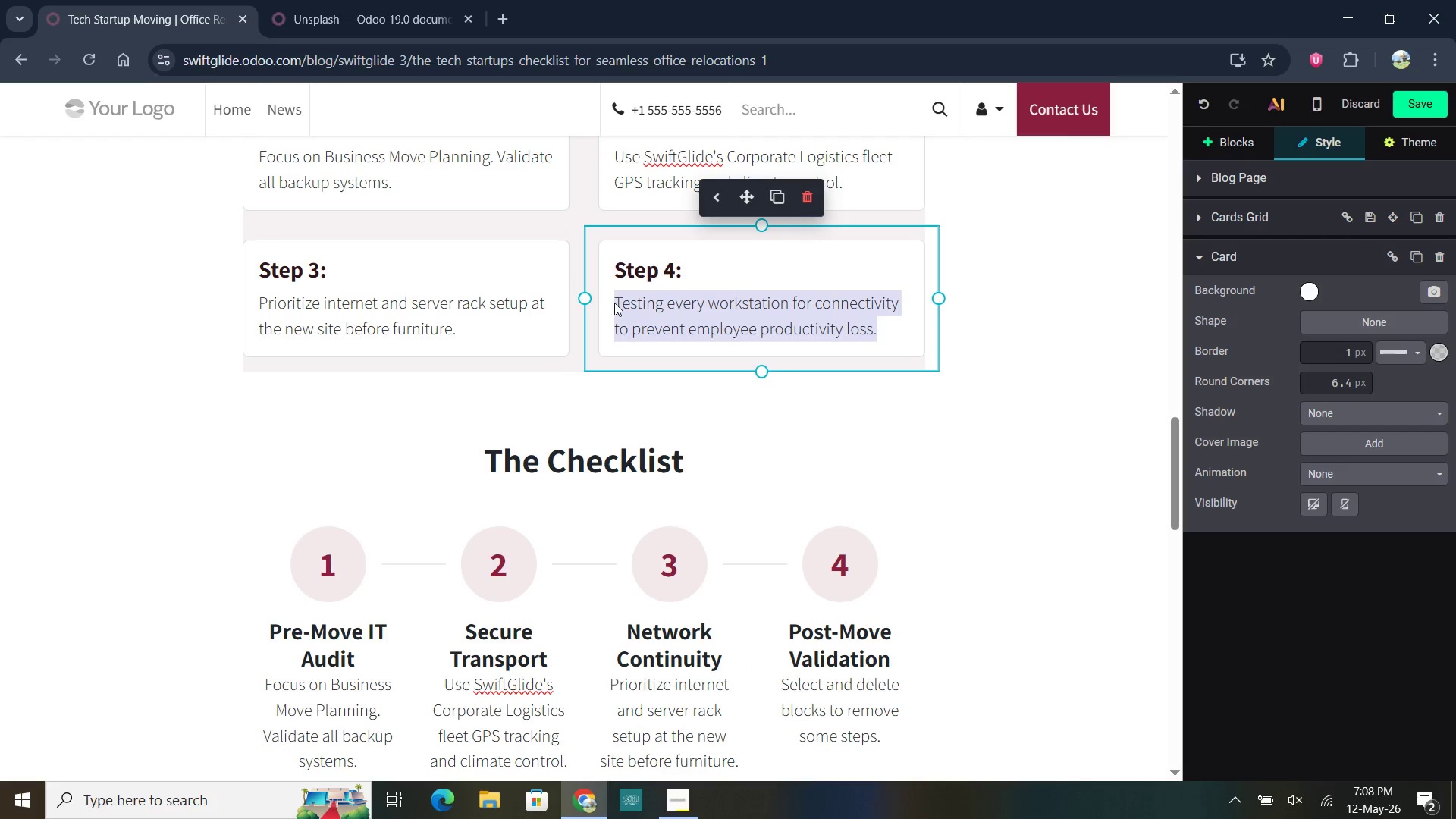 
key(Control+C)
 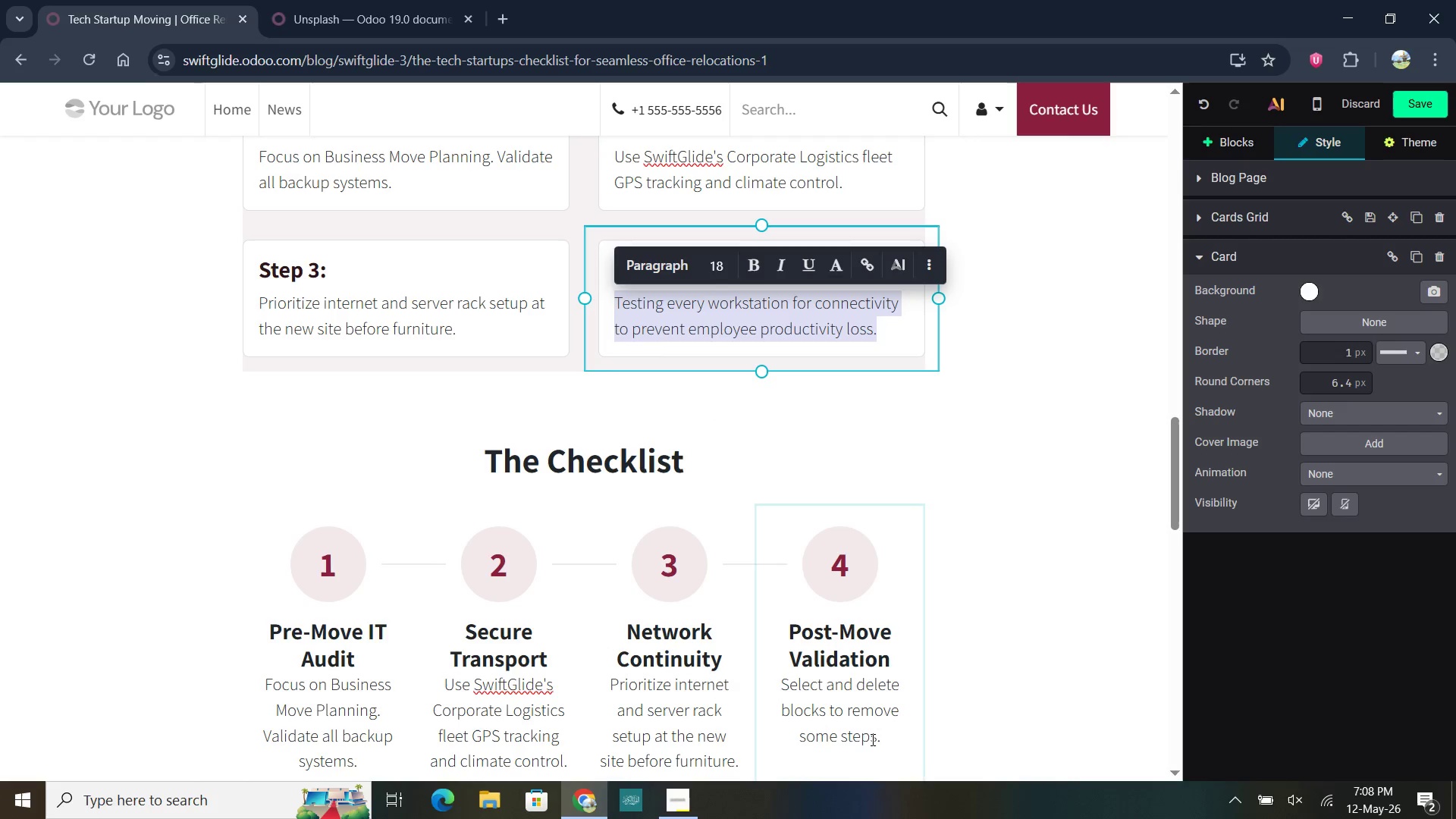 
left_click_drag(start_coordinate=[880, 733], to_coordinate=[783, 689])
 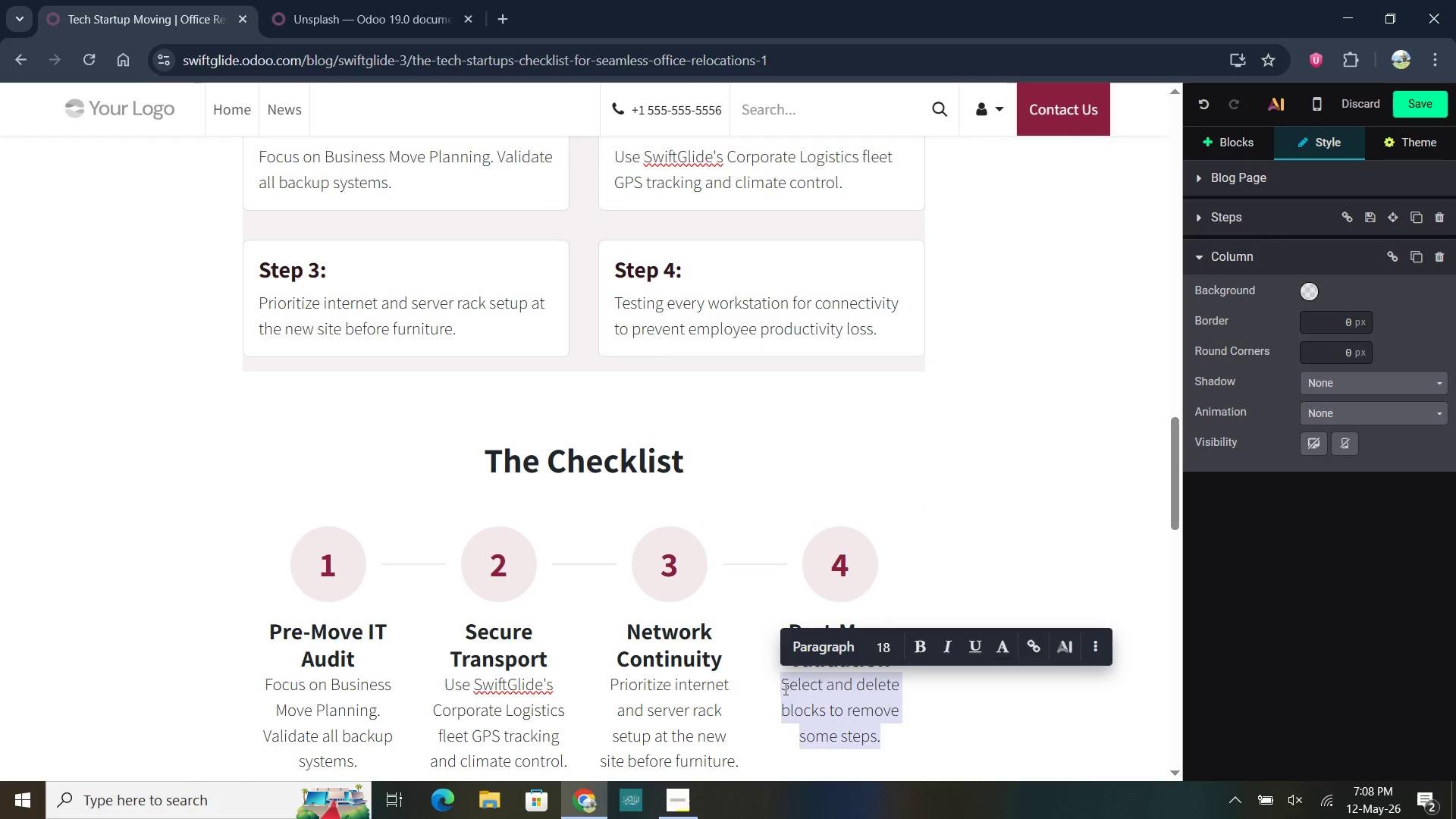 
key(Control+V)
 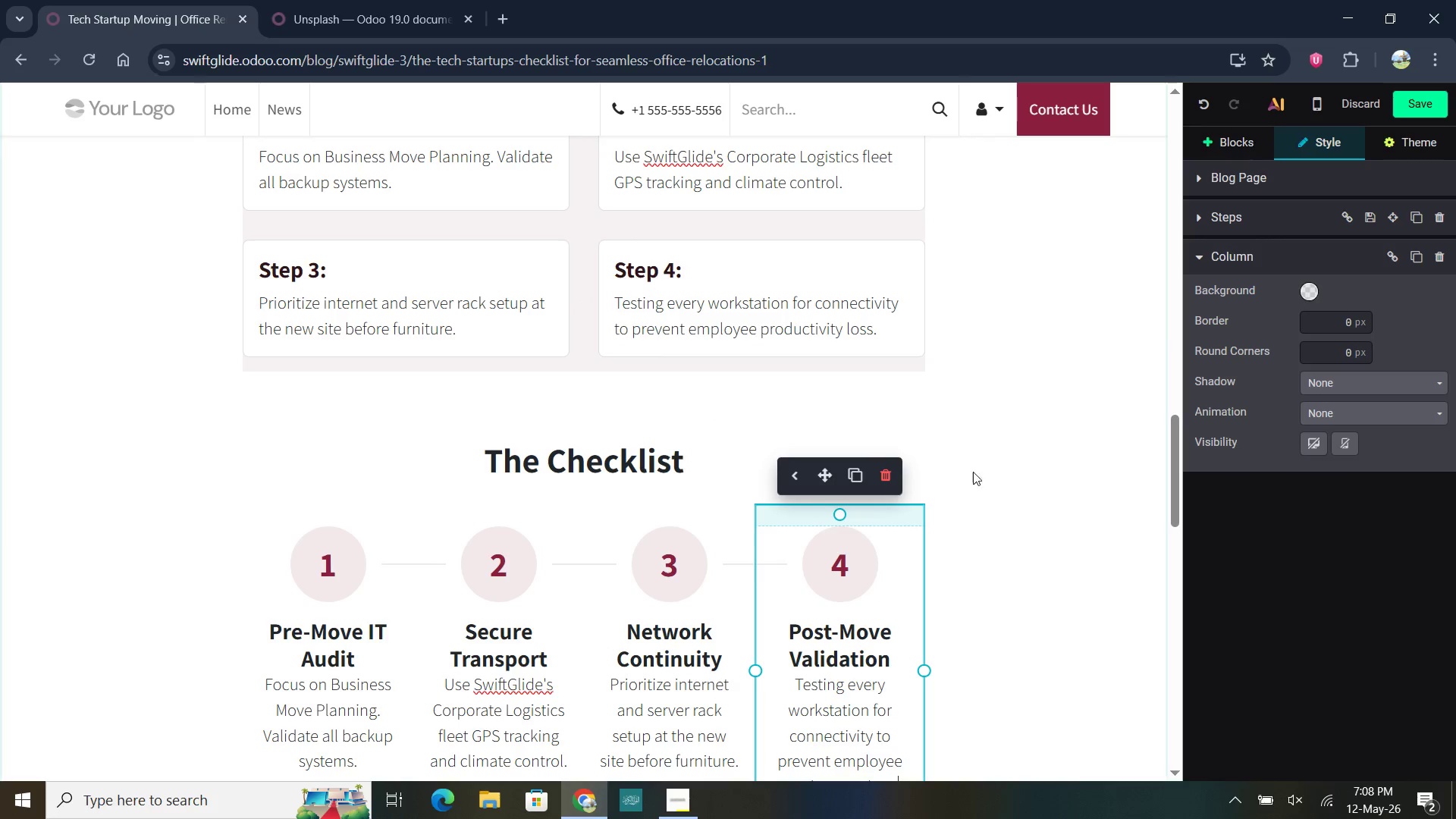 
left_click([1009, 441])
 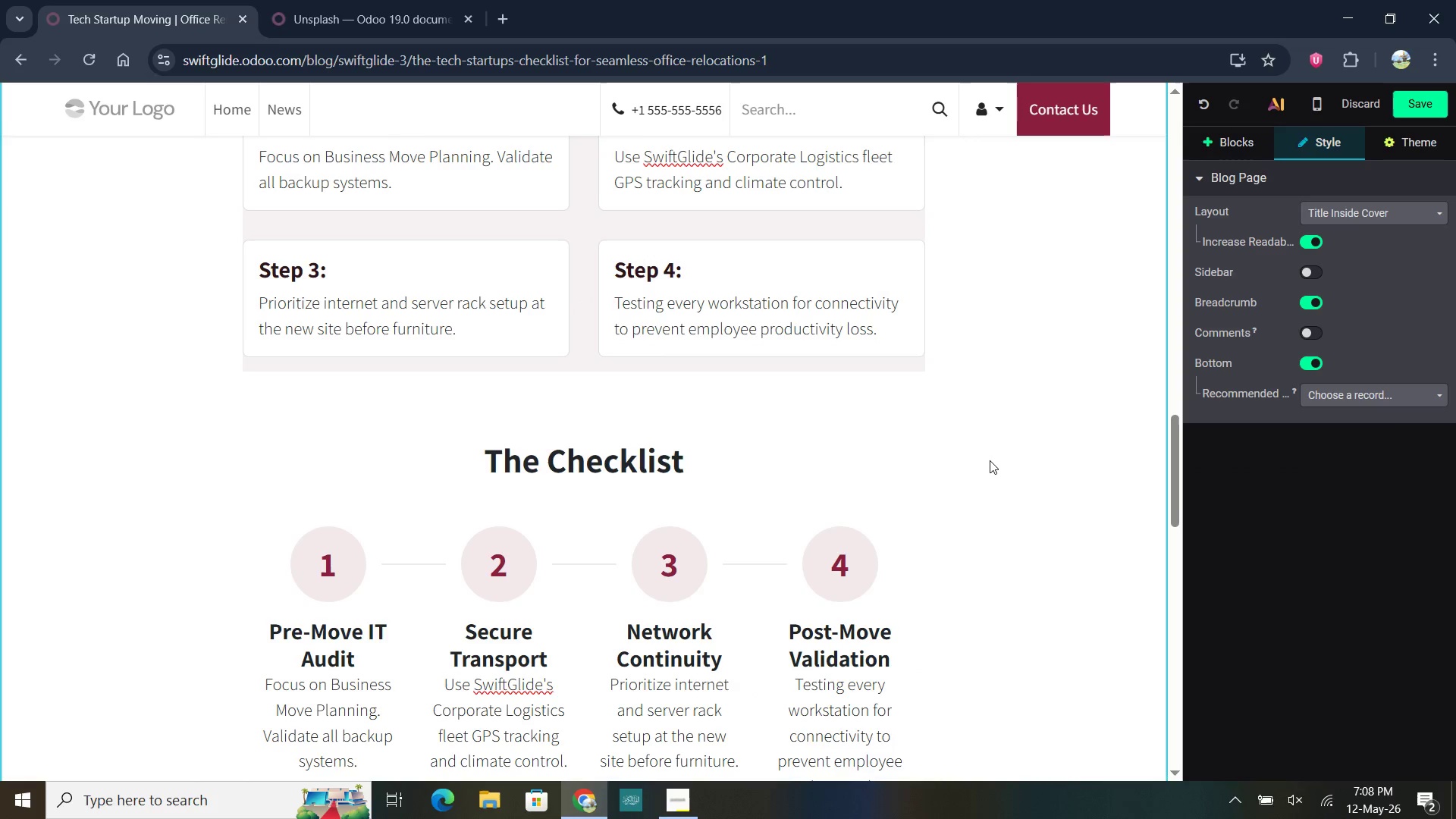 
scroll: coordinate [990, 463], scroll_direction: down, amount: 7.0
 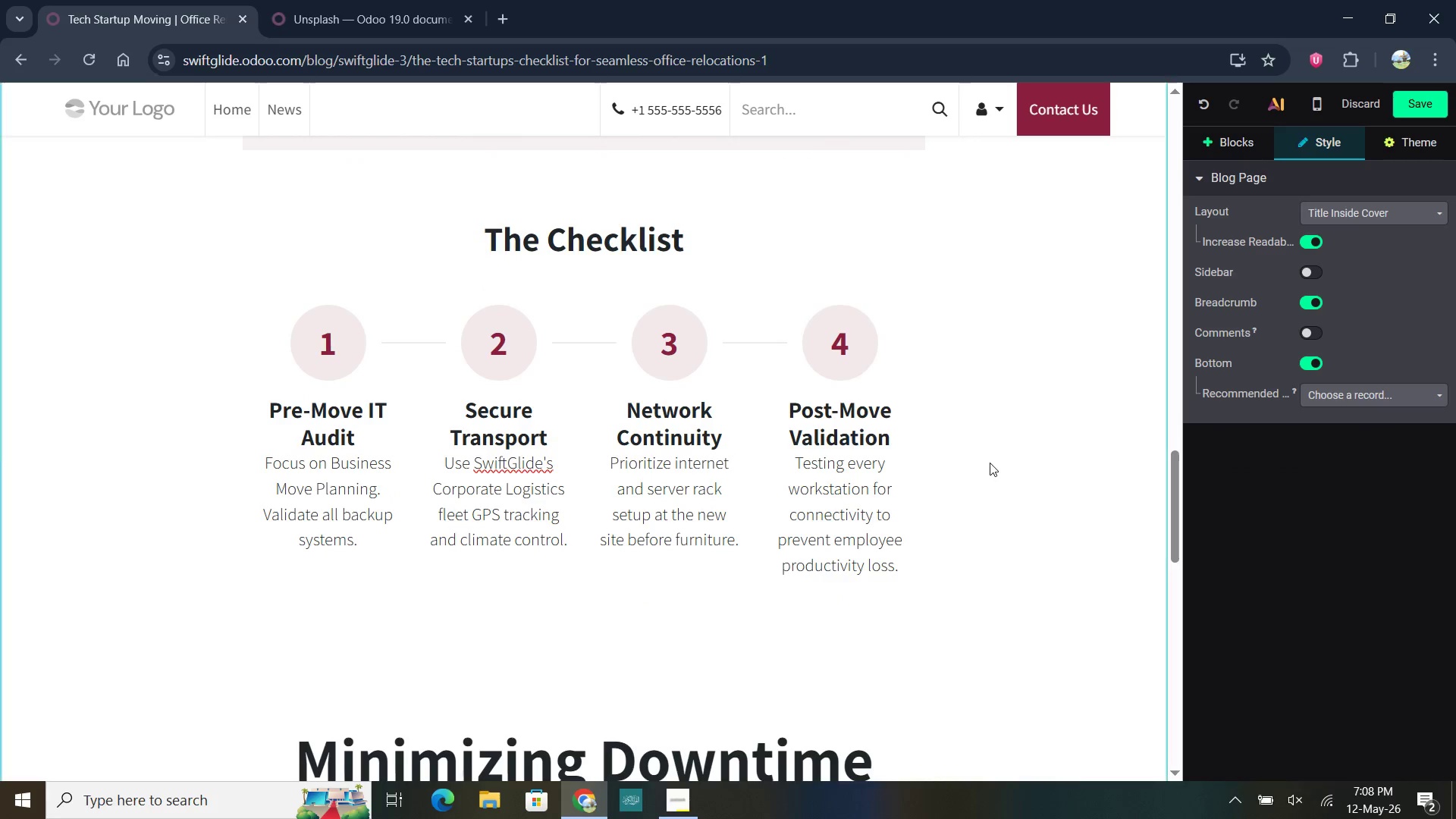 
scroll: coordinate [983, 450], scroll_direction: up, amount: 16.0
 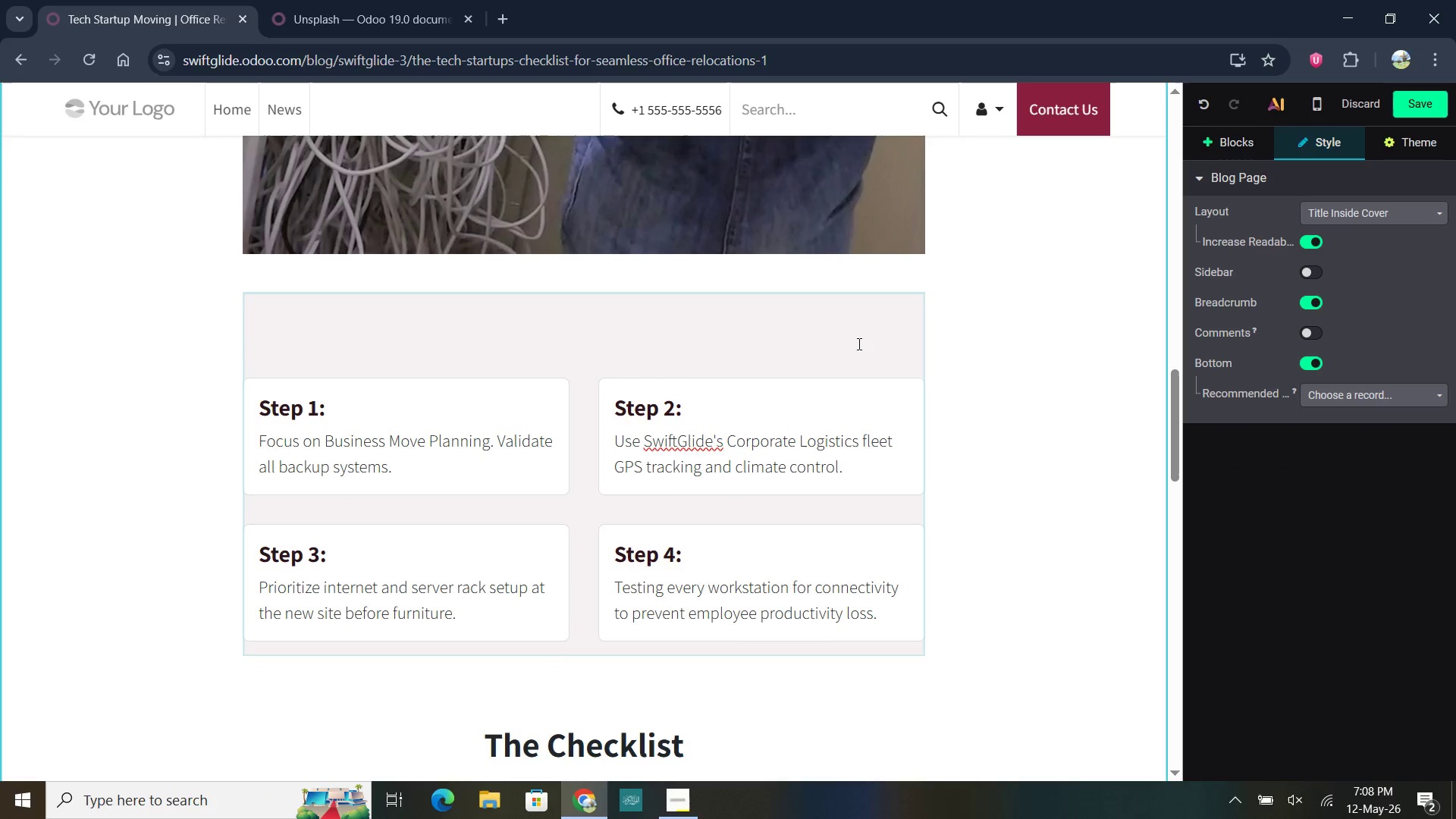 
left_click([859, 327])
 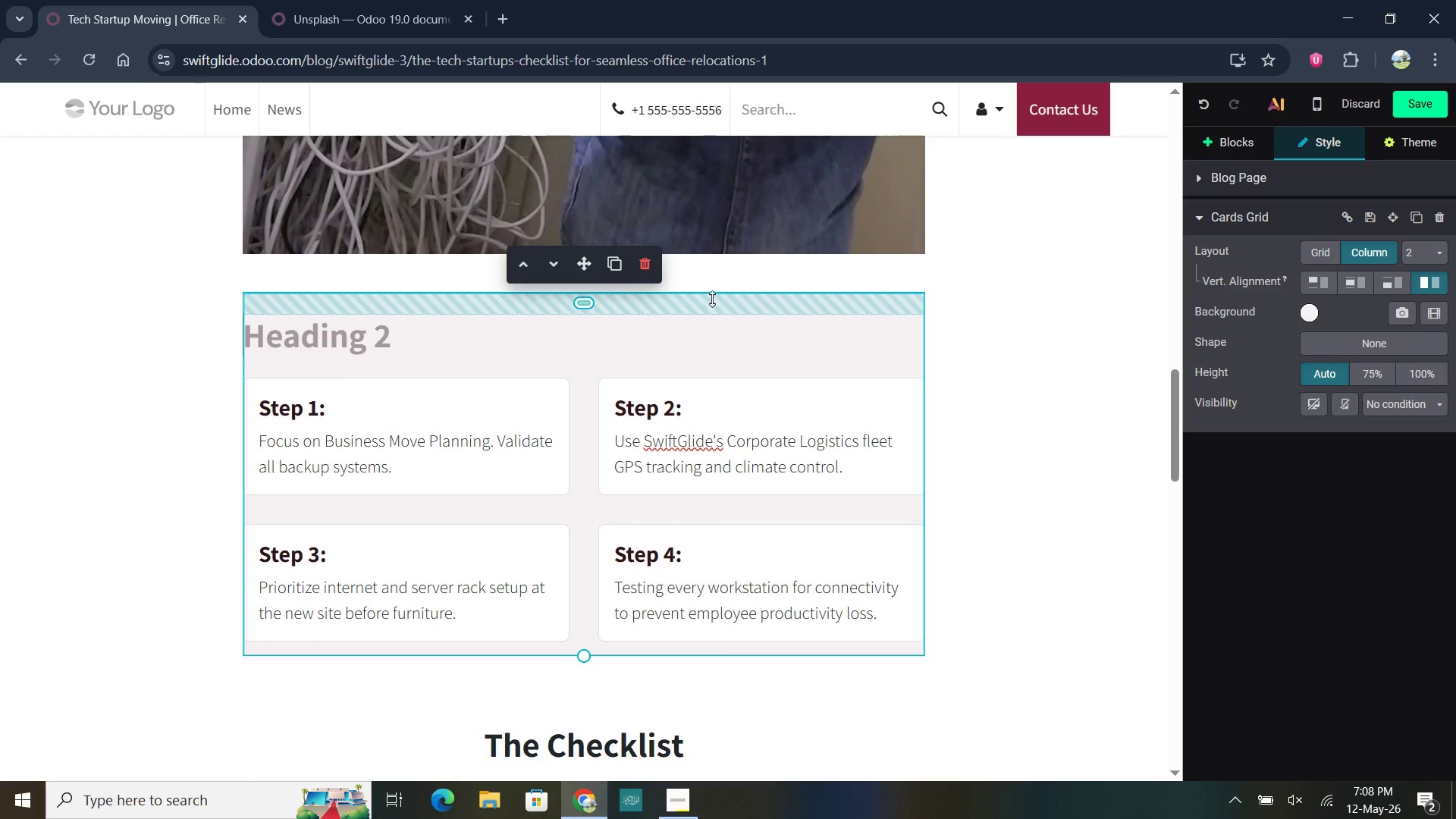 
left_click([644, 269])
 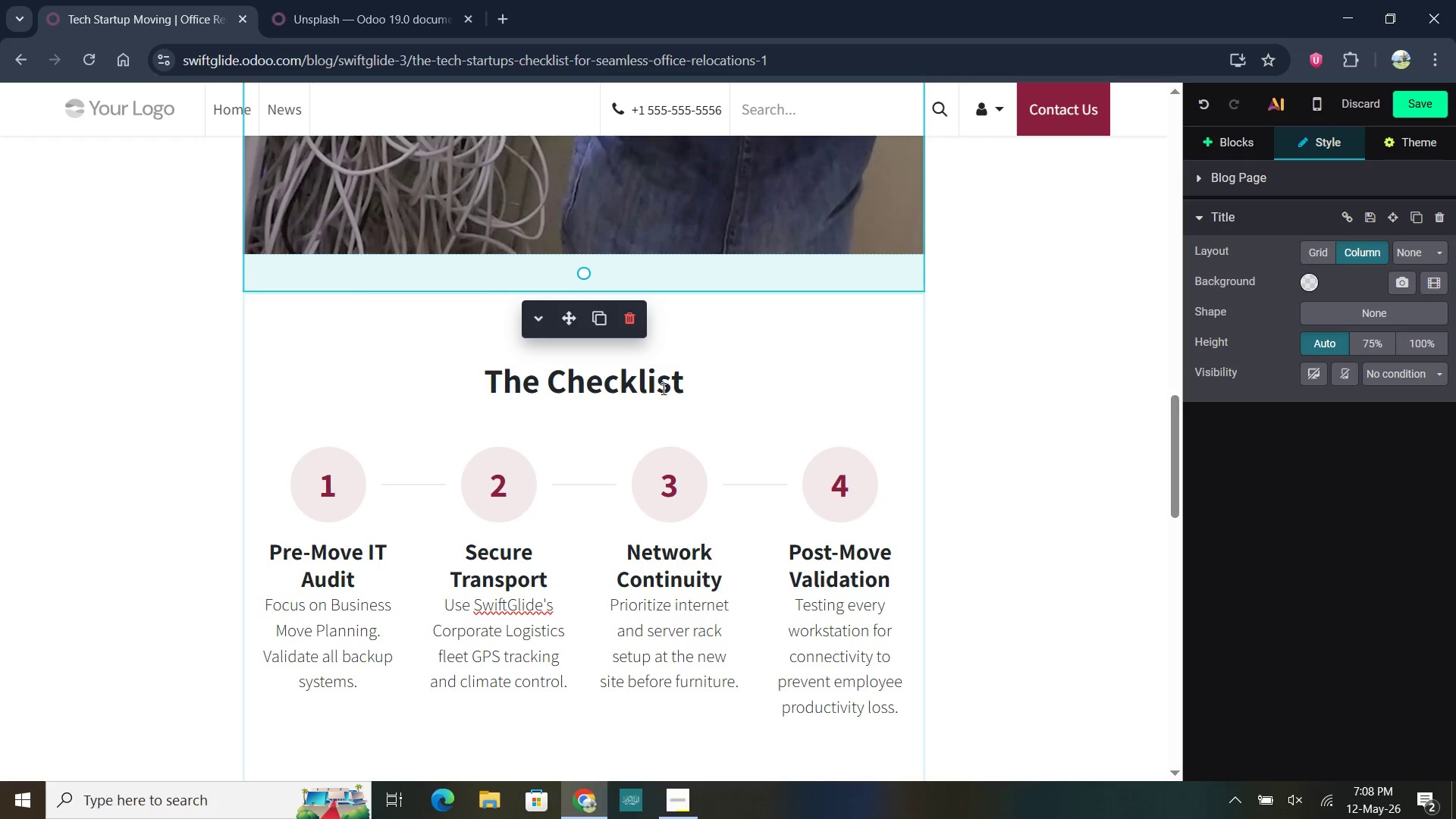 
left_click([701, 354])
 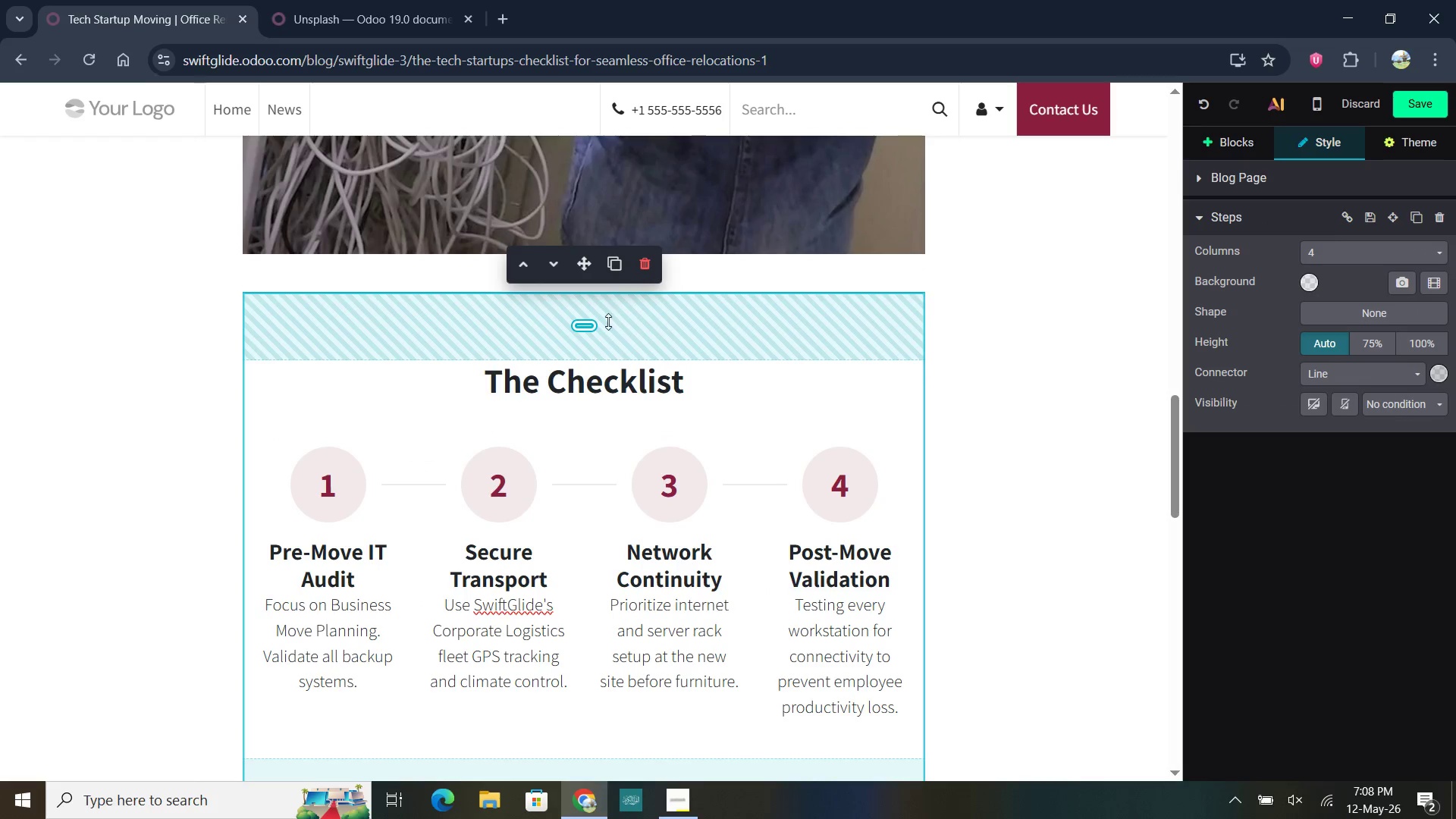 
left_click_drag(start_coordinate=[595, 325], to_coordinate=[593, 275])
 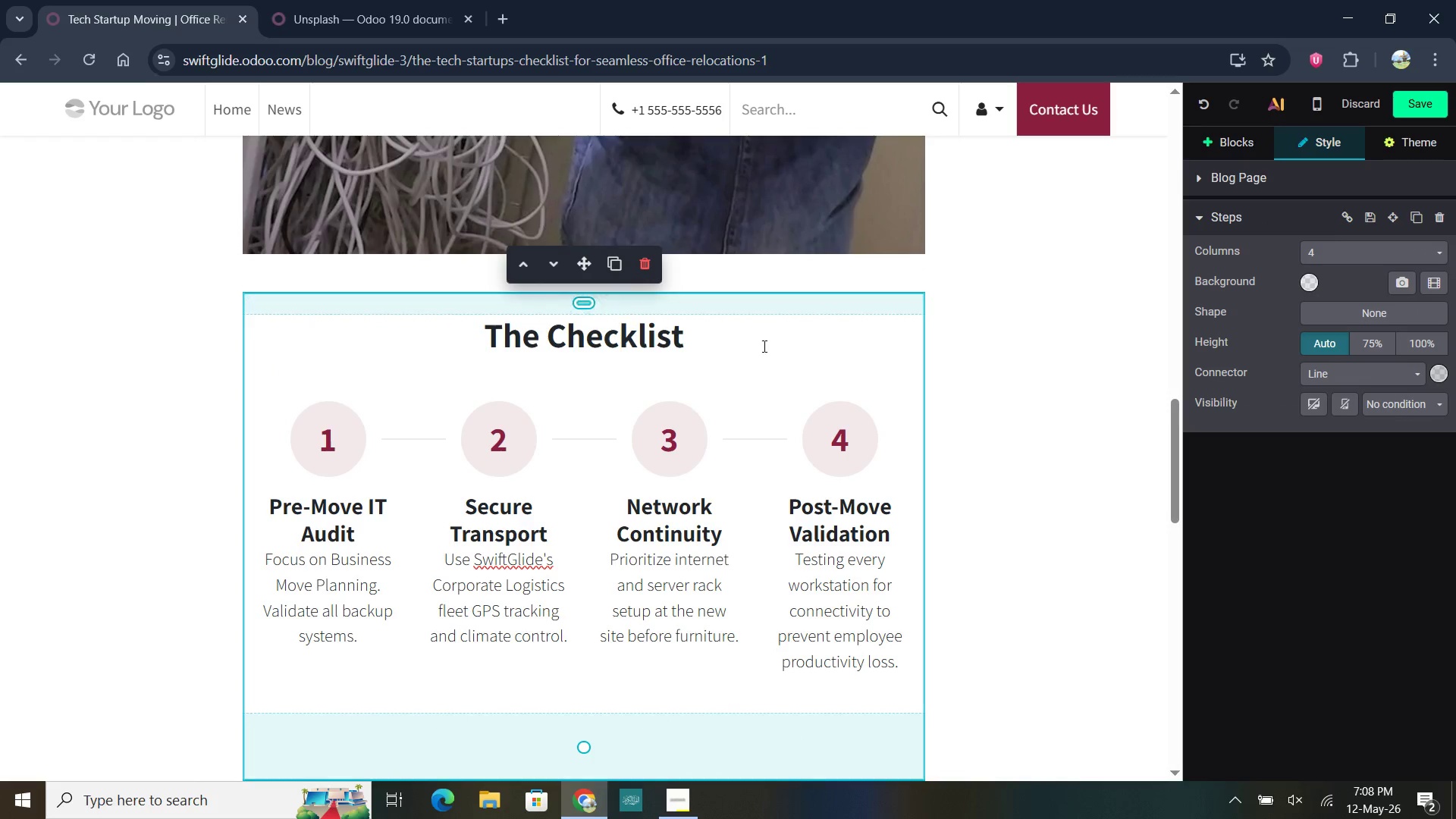 
scroll: coordinate [760, 427], scroll_direction: down, amount: 10.0
 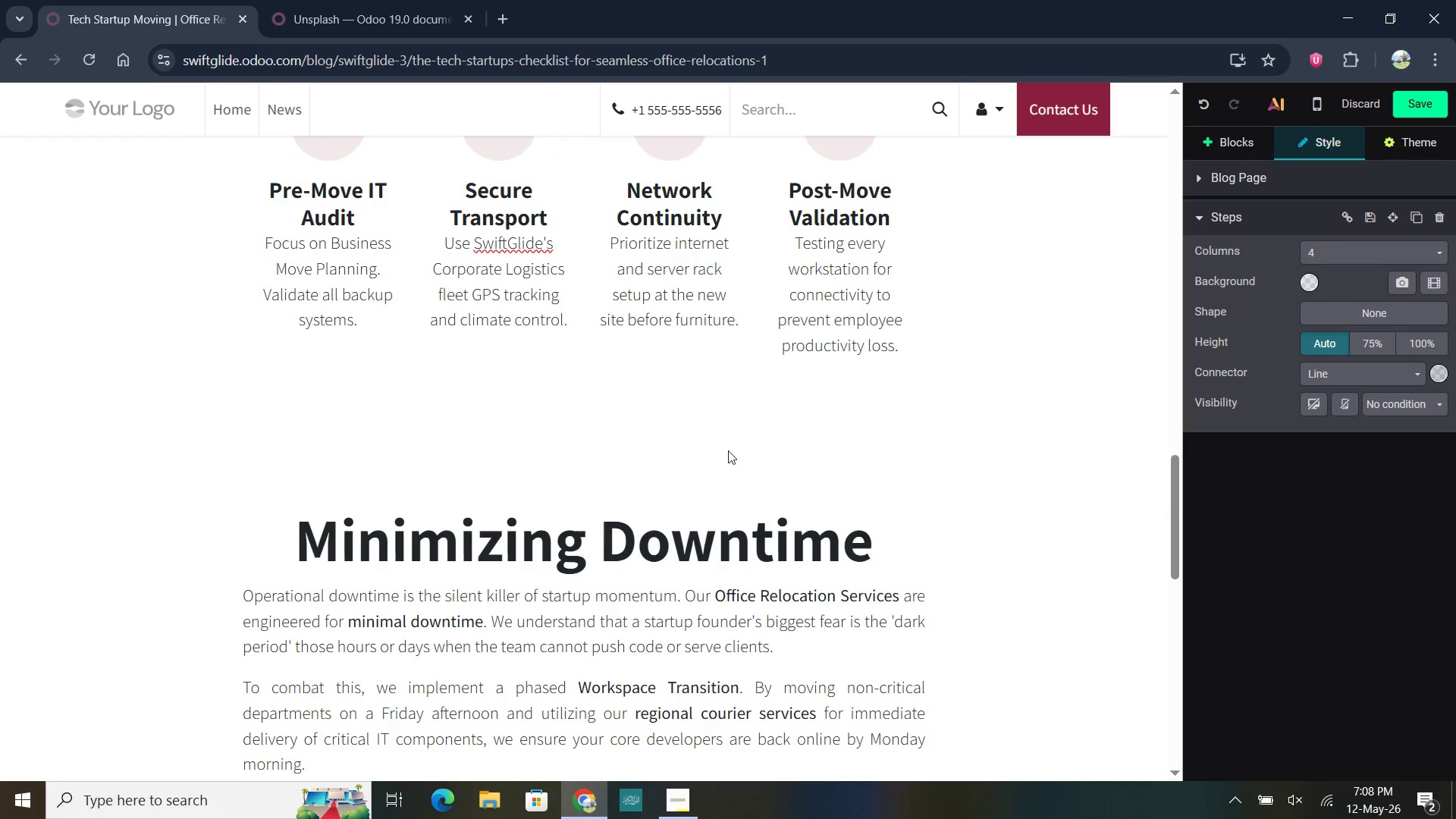 
left_click([722, 447])
 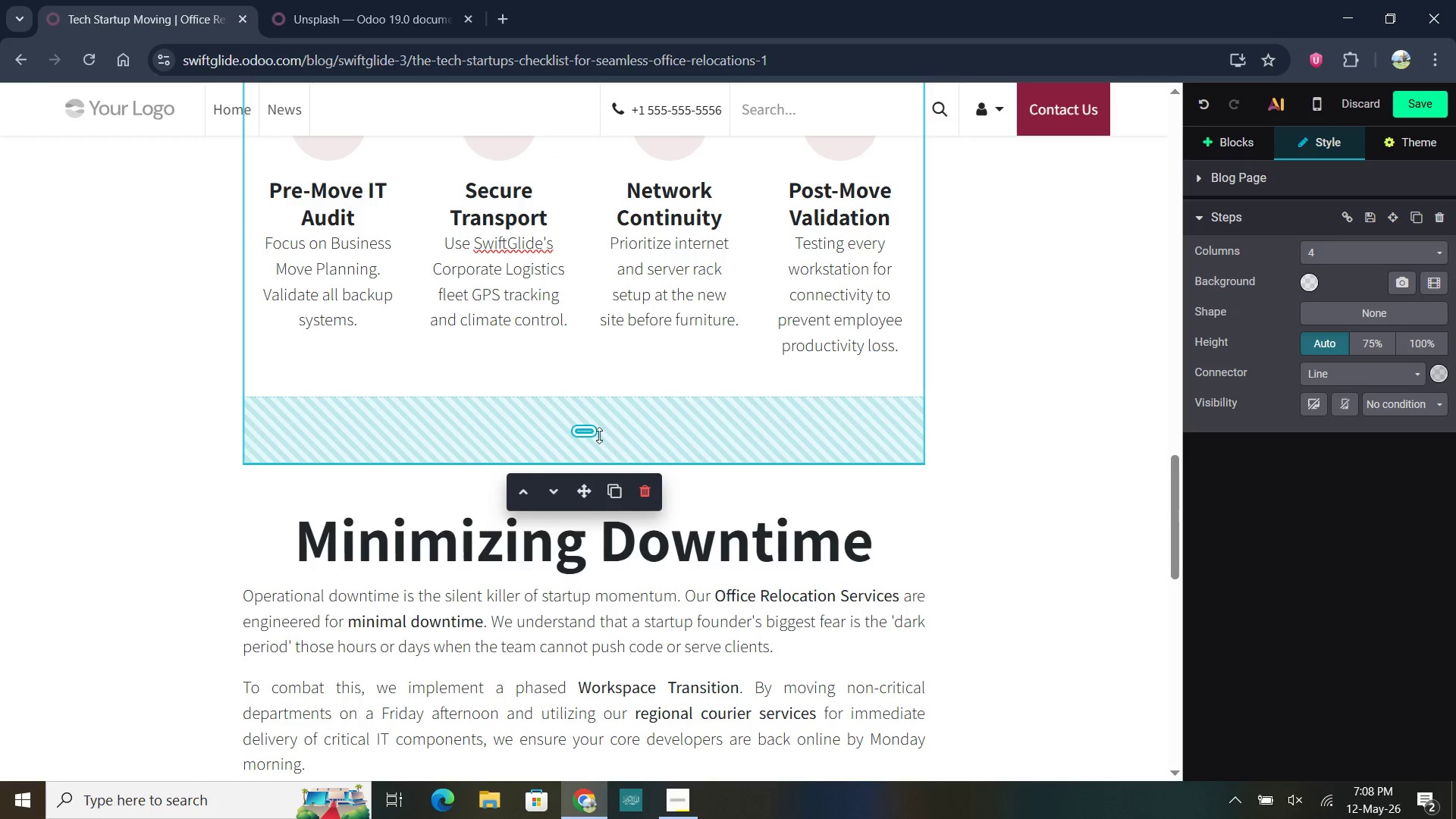 
left_click_drag(start_coordinate=[596, 435], to_coordinate=[595, 373])
 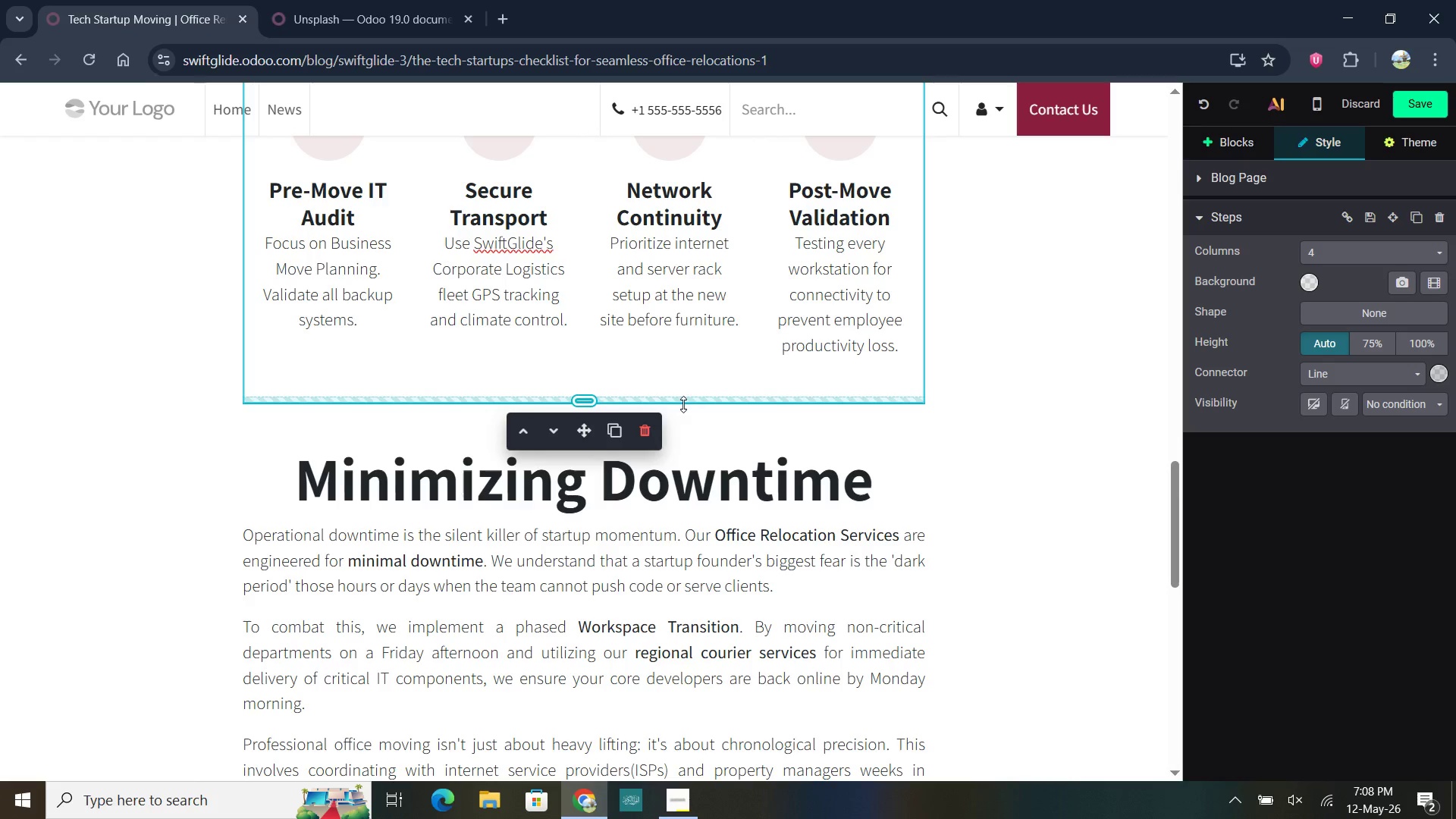 
scroll: coordinate [667, 495], scroll_direction: down, amount: 19.0
 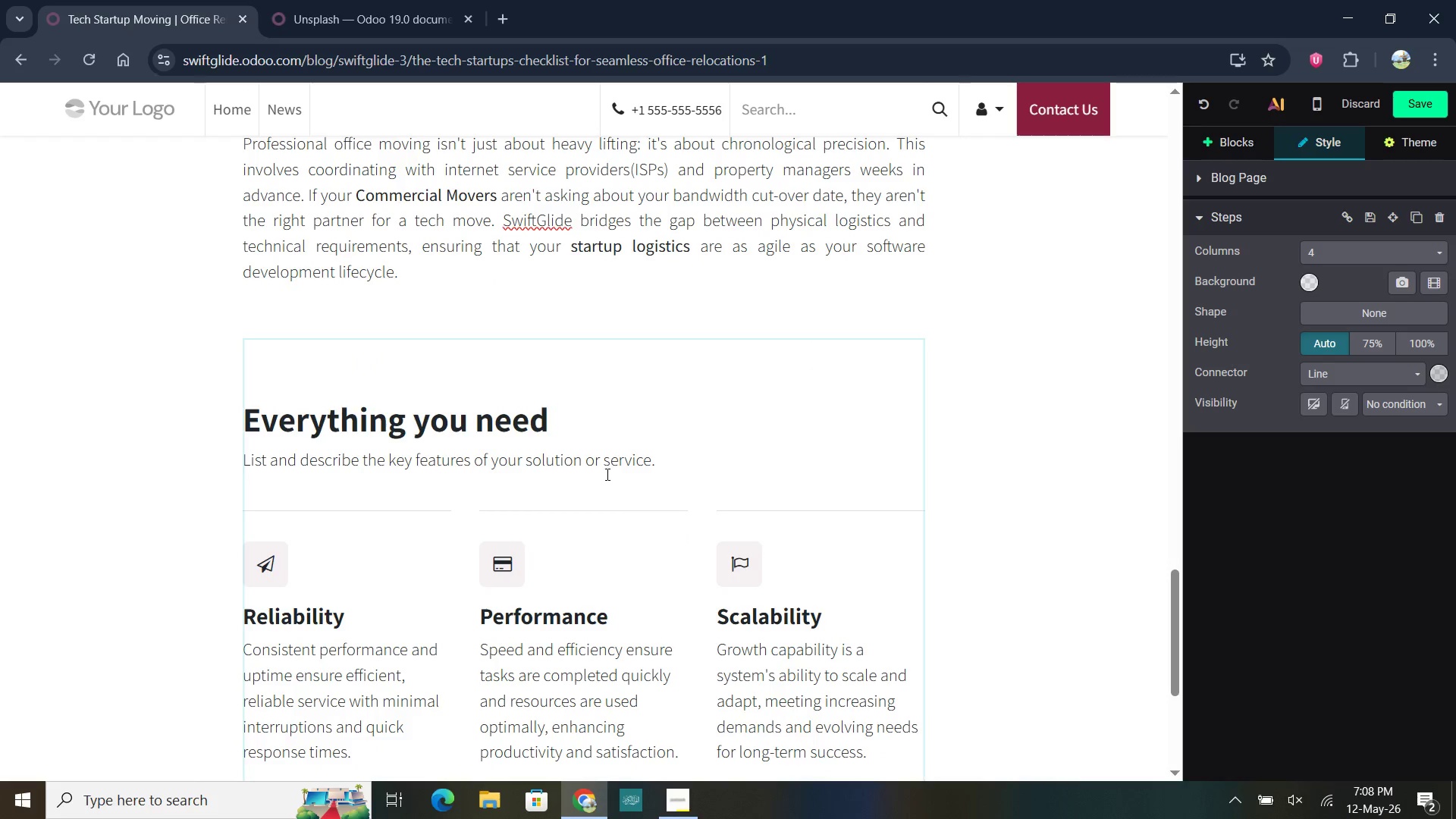 
left_click_drag(start_coordinate=[564, 430], to_coordinate=[322, 426])
 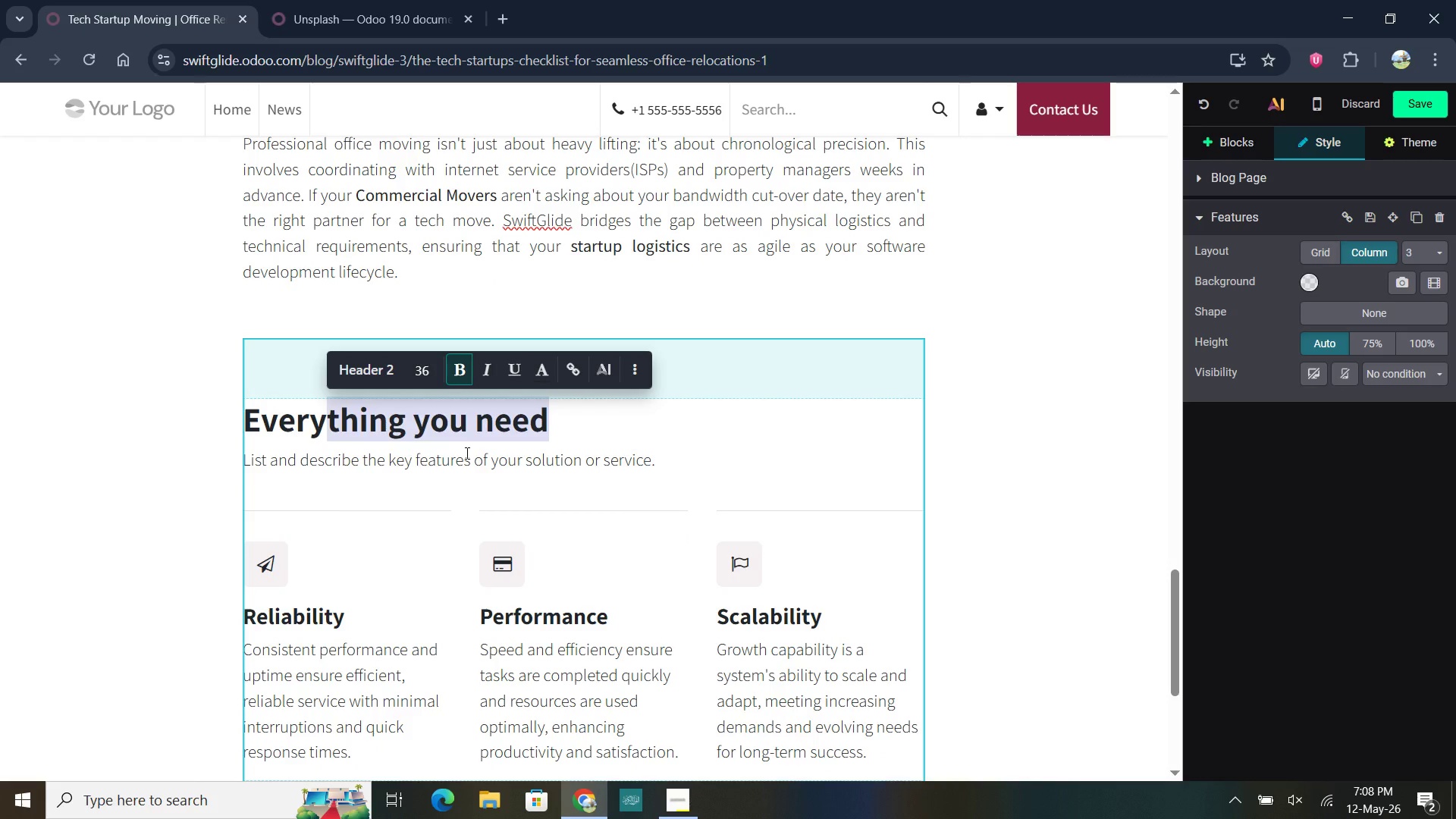 
key(Backspace)
key(Backspace)
key(Backspace)
key(Backspace)
key(Backspace)
key(Backspace)
type(Our Features)
 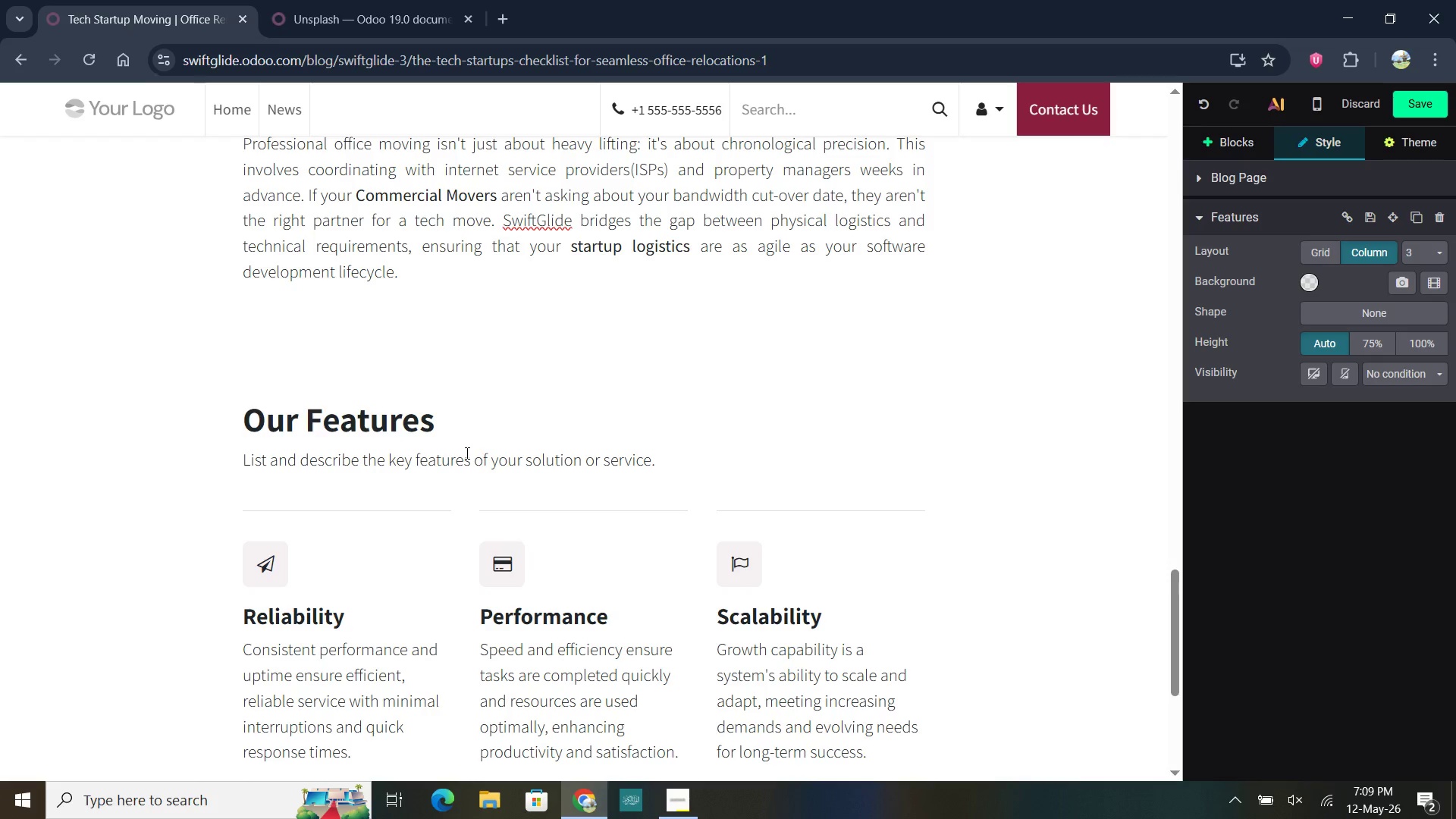 
wait(5.95)
 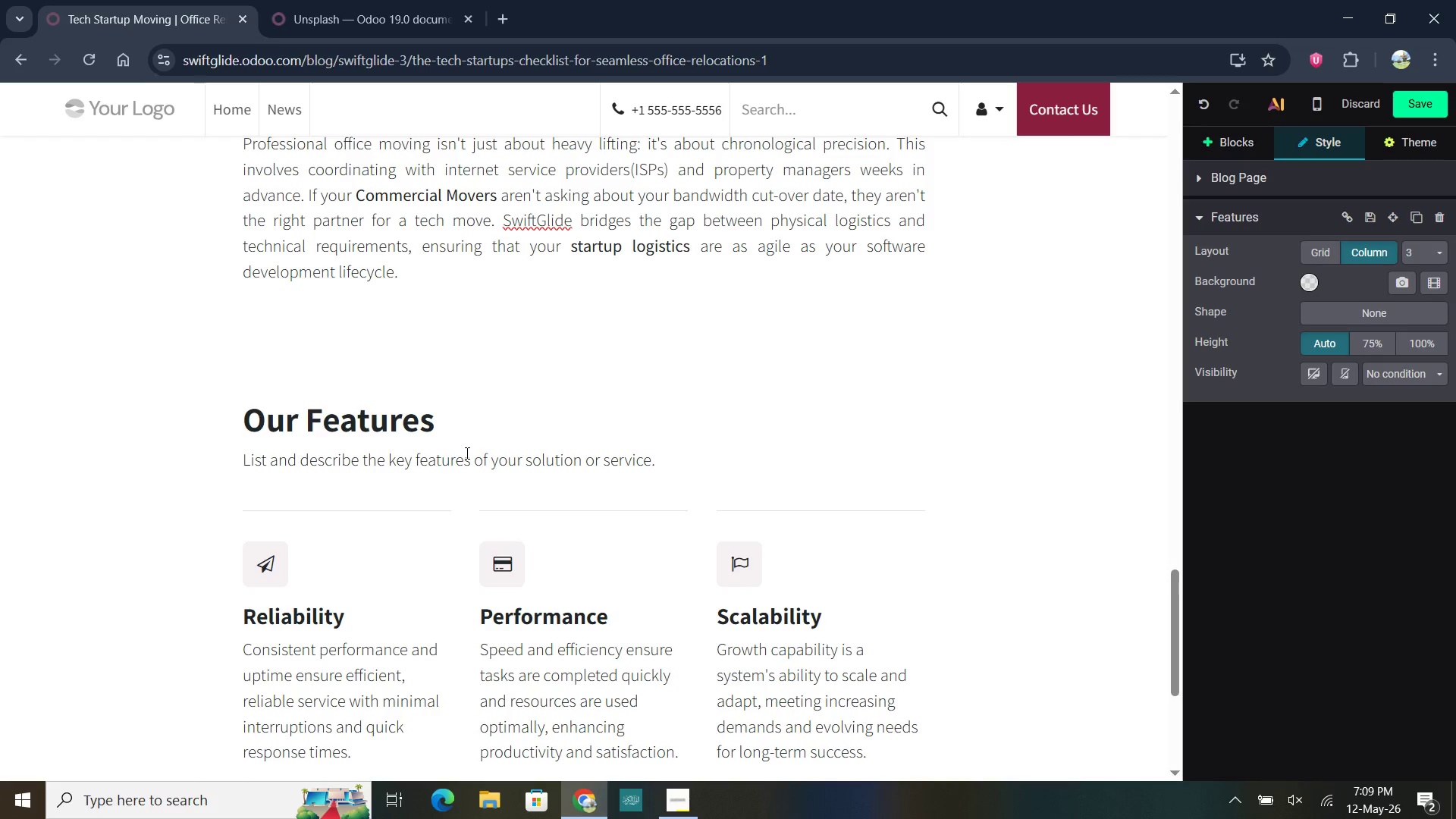 
left_click([639, 460])
 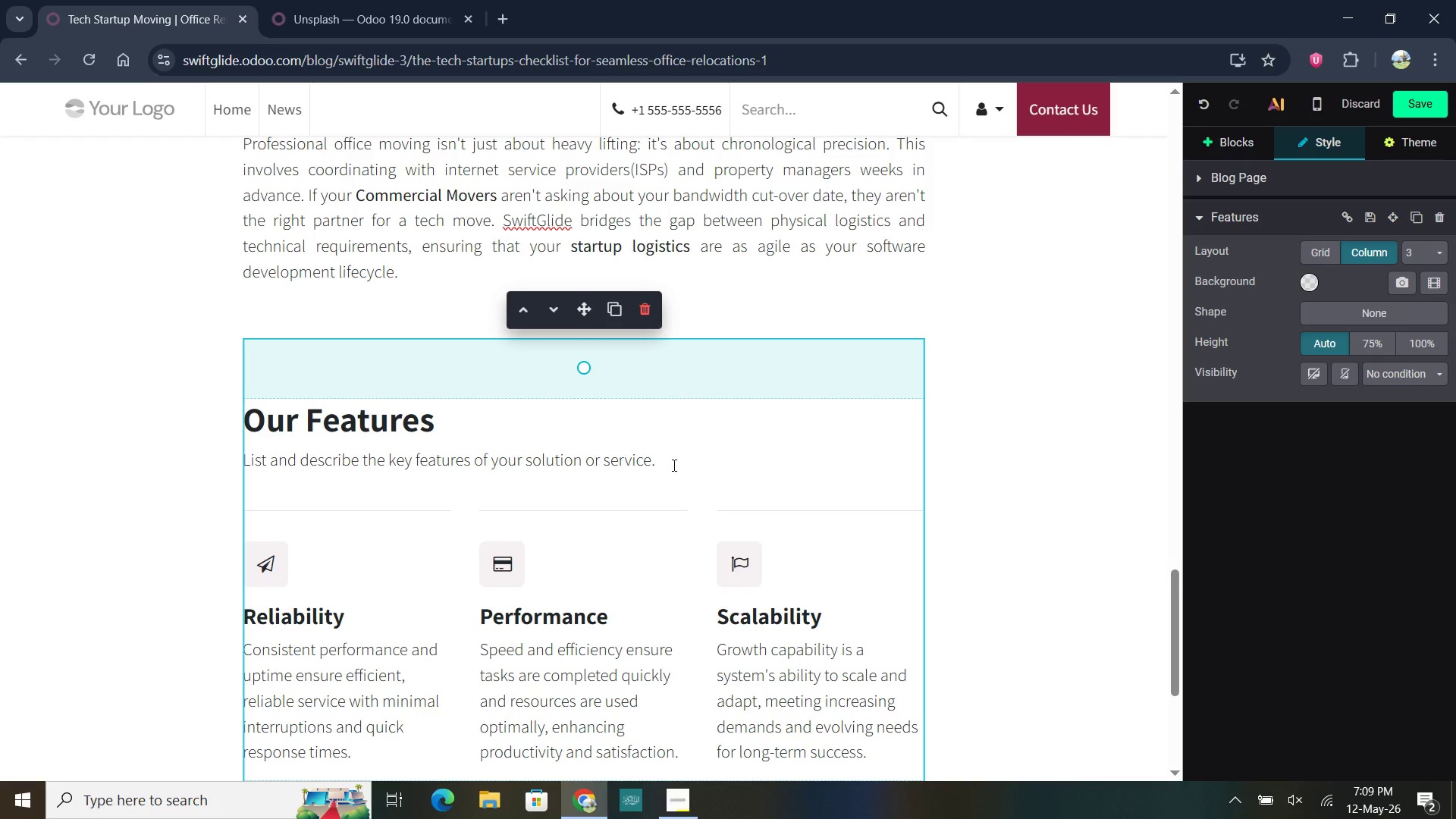 
left_click_drag(start_coordinate=[669, 463], to_coordinate=[243, 453])
 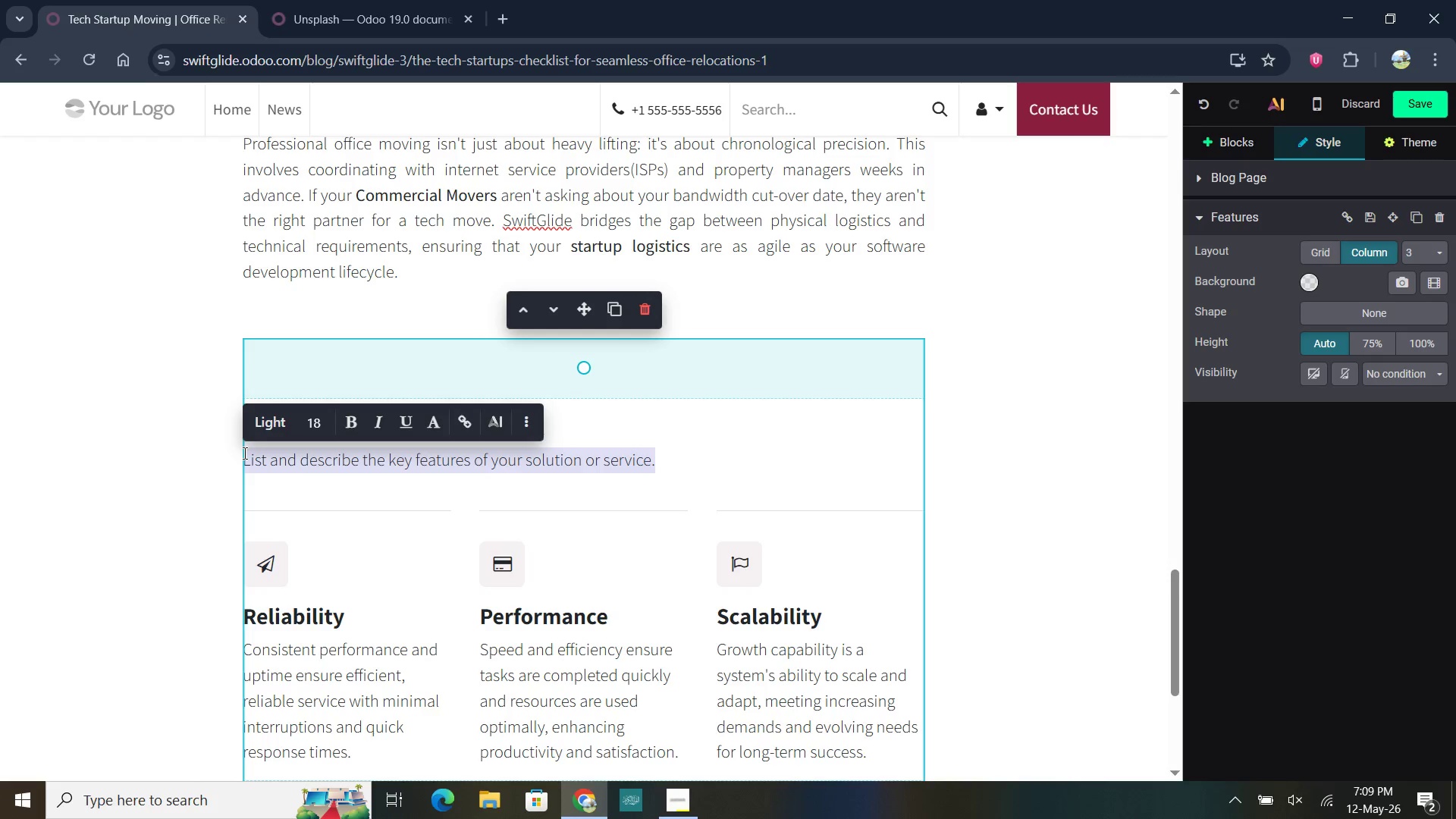 
key(Backspace)
 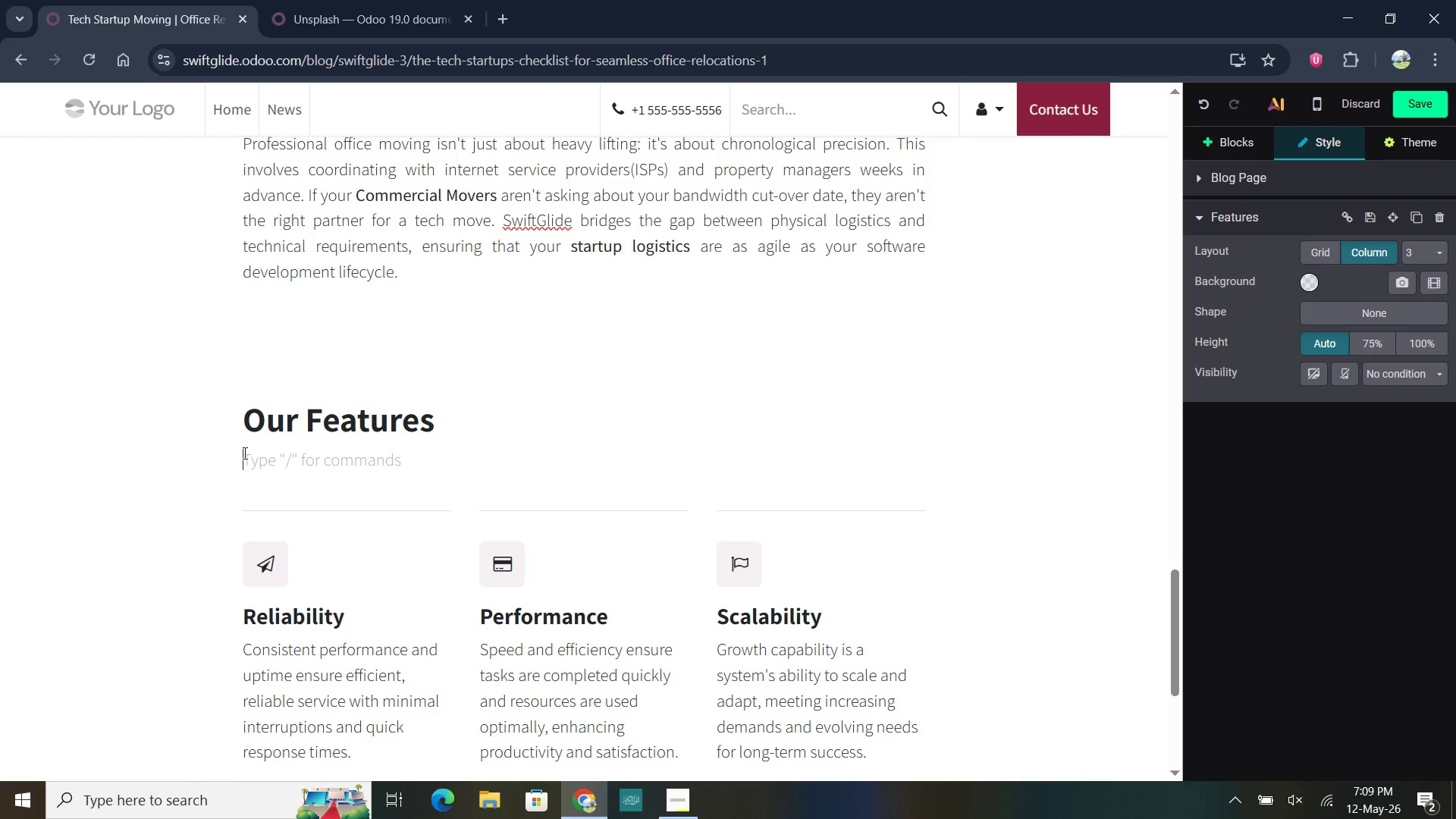 
key(Backspace)
 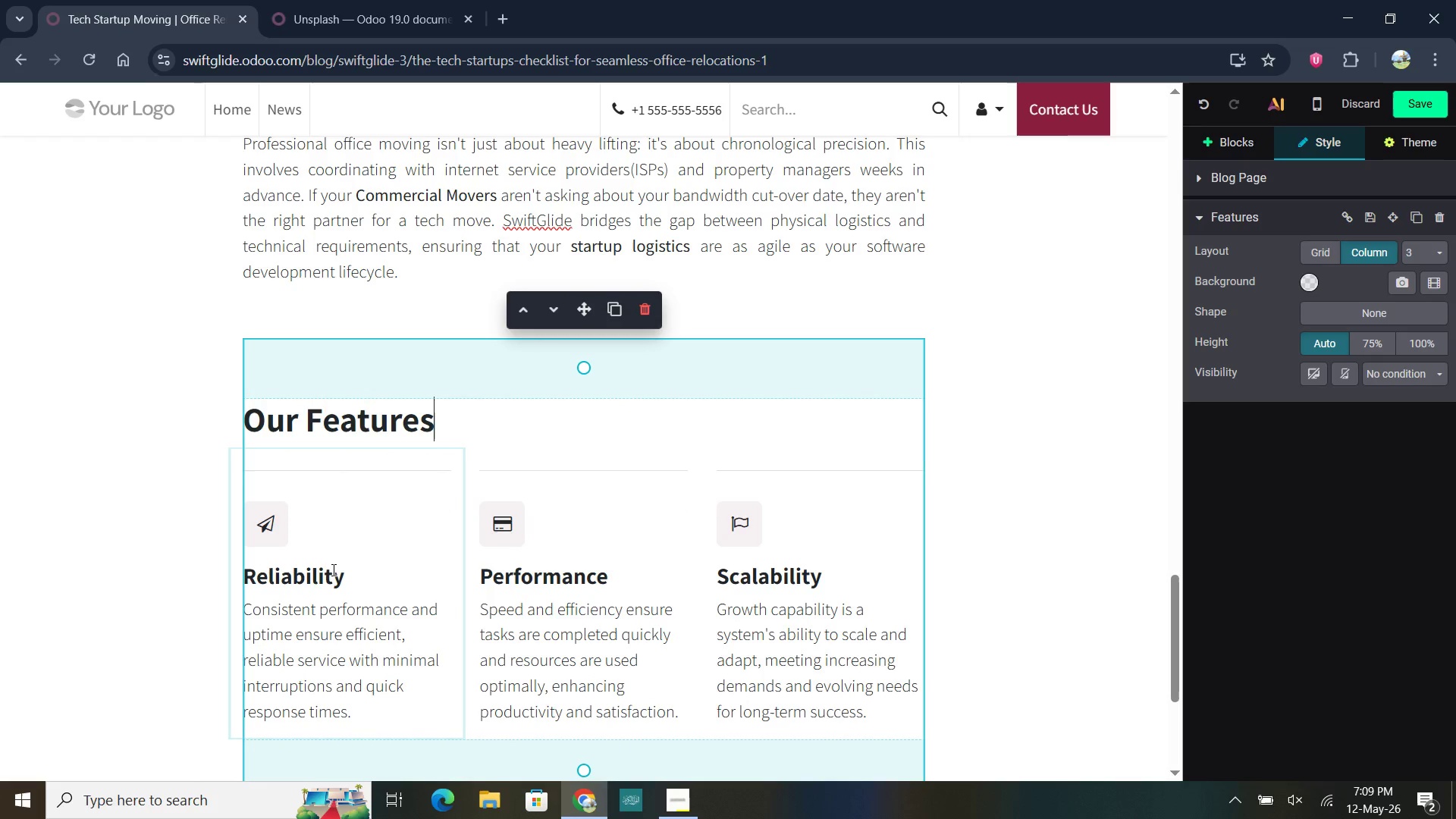 
wait(5.95)
 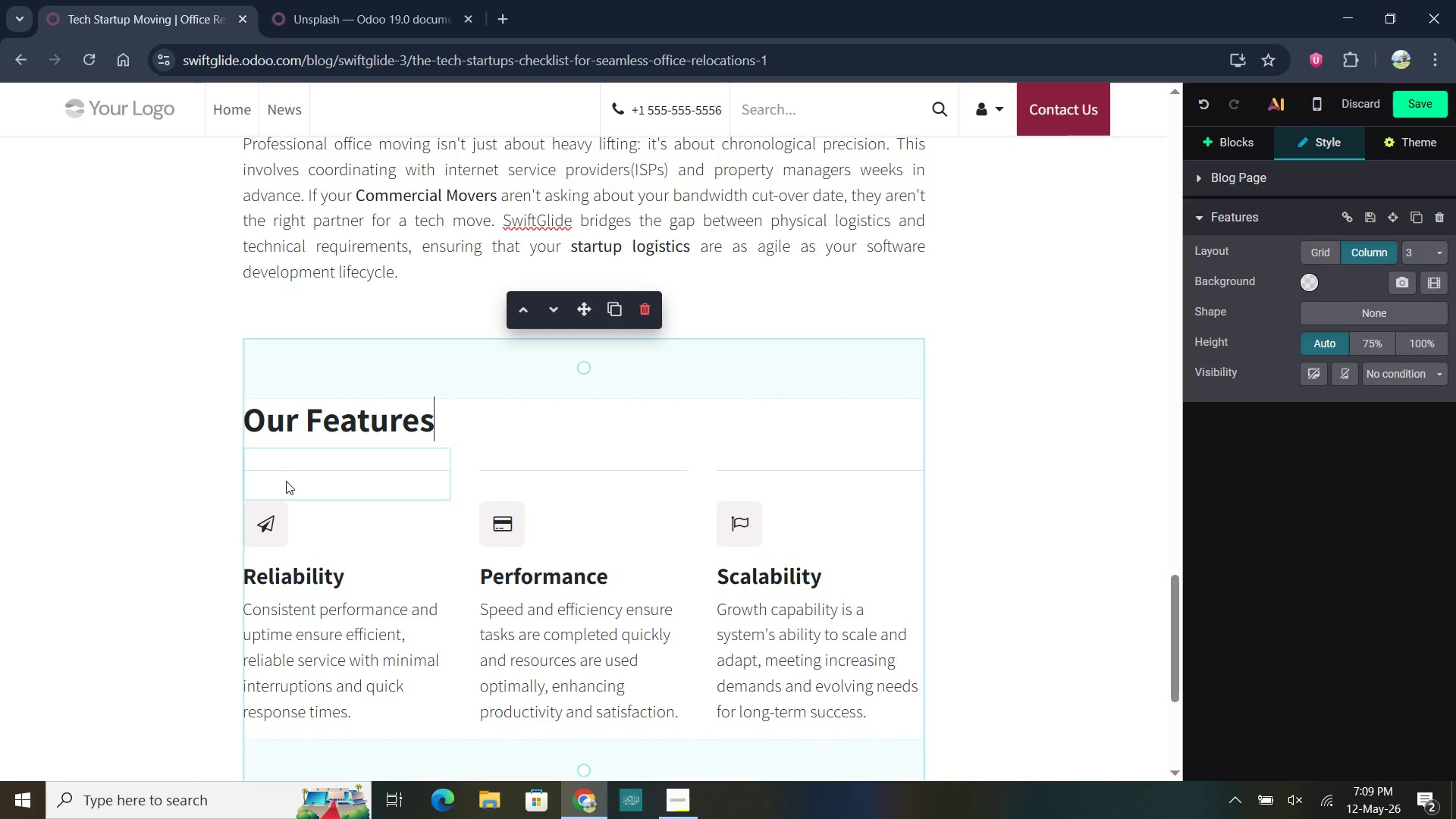 
left_click_drag(start_coordinate=[347, 574], to_coordinate=[249, 573])
 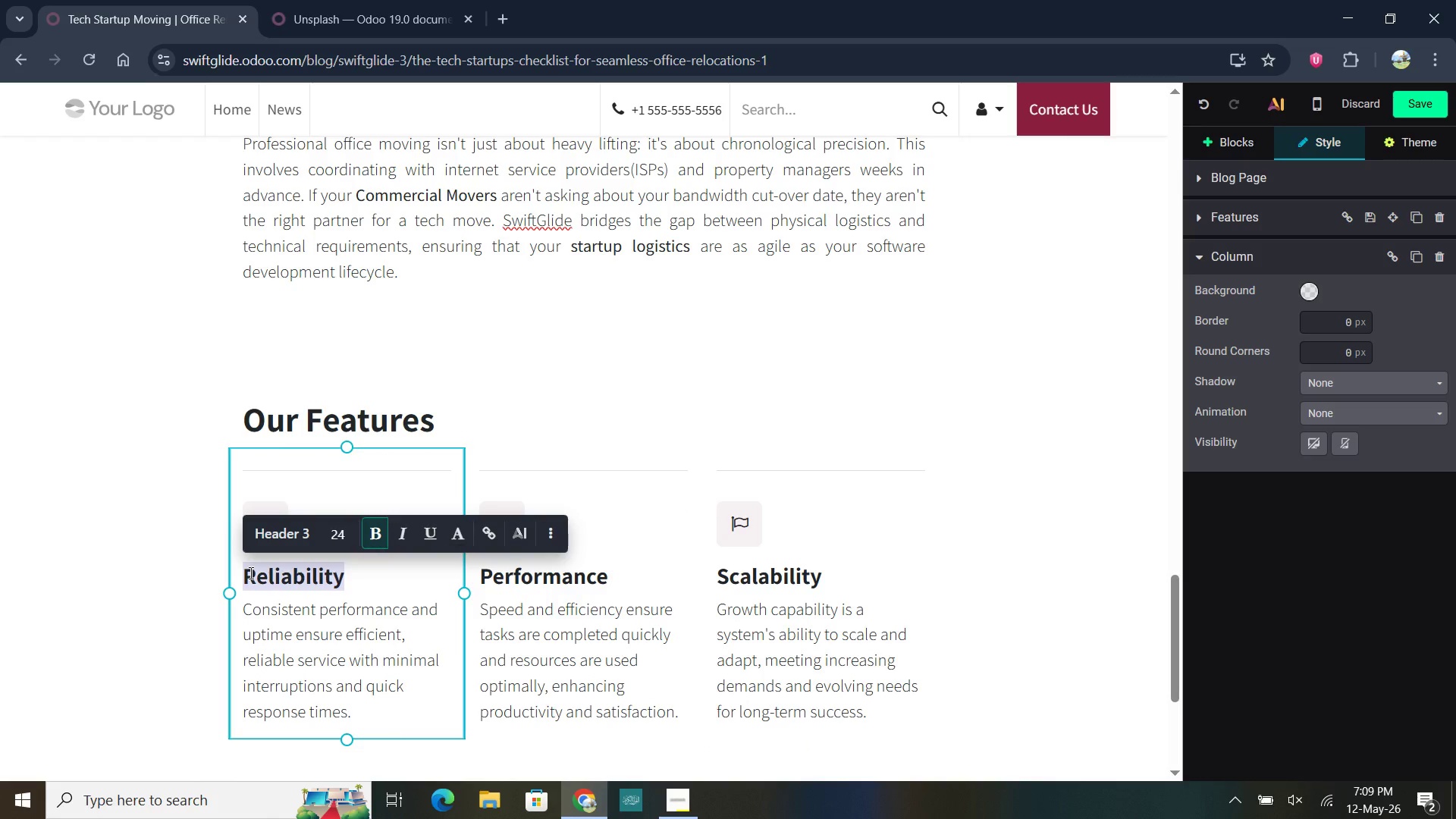 
type(Hardware Safety)
 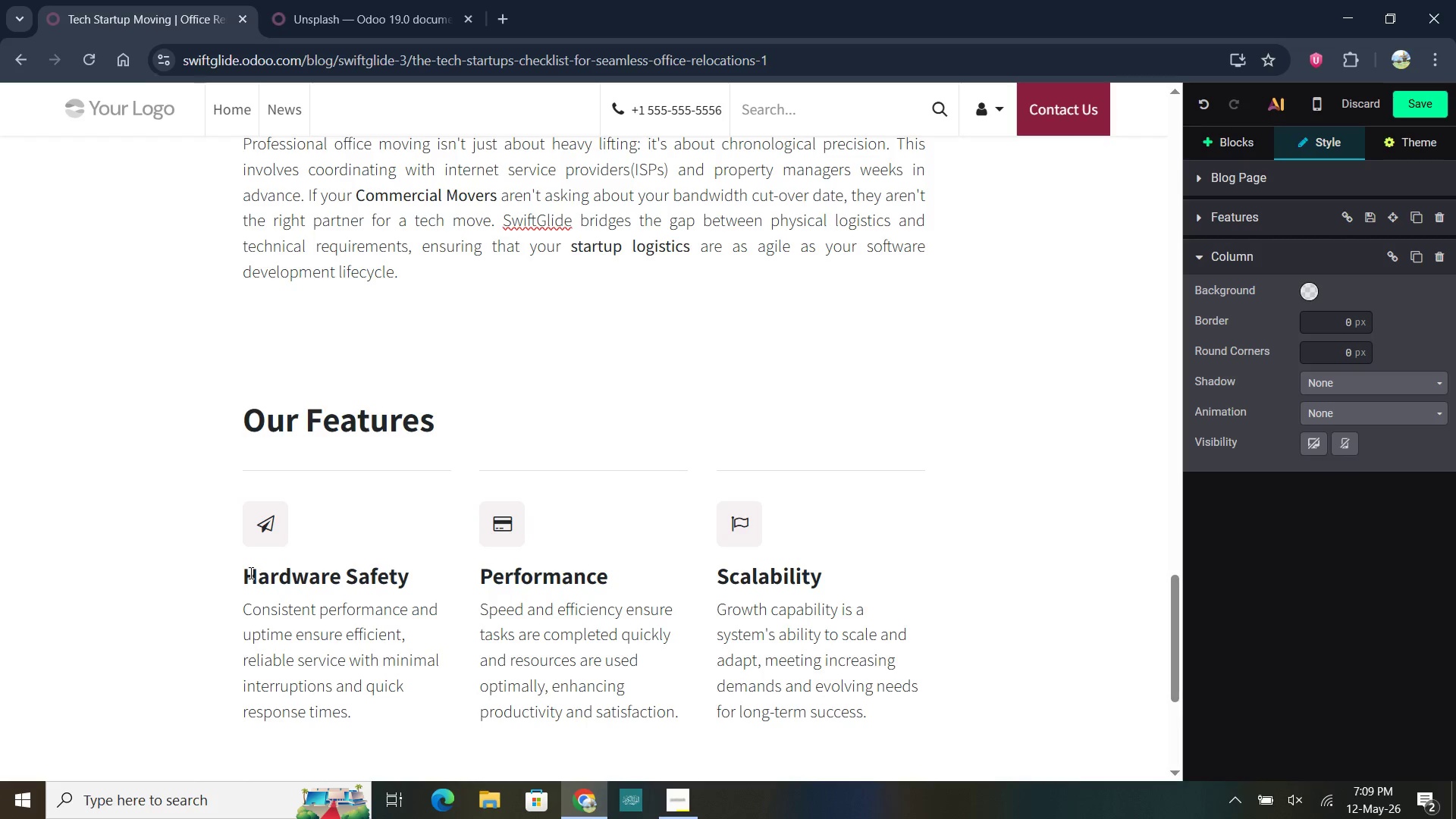 
left_click_drag(start_coordinate=[354, 715], to_coordinate=[240, 619])
 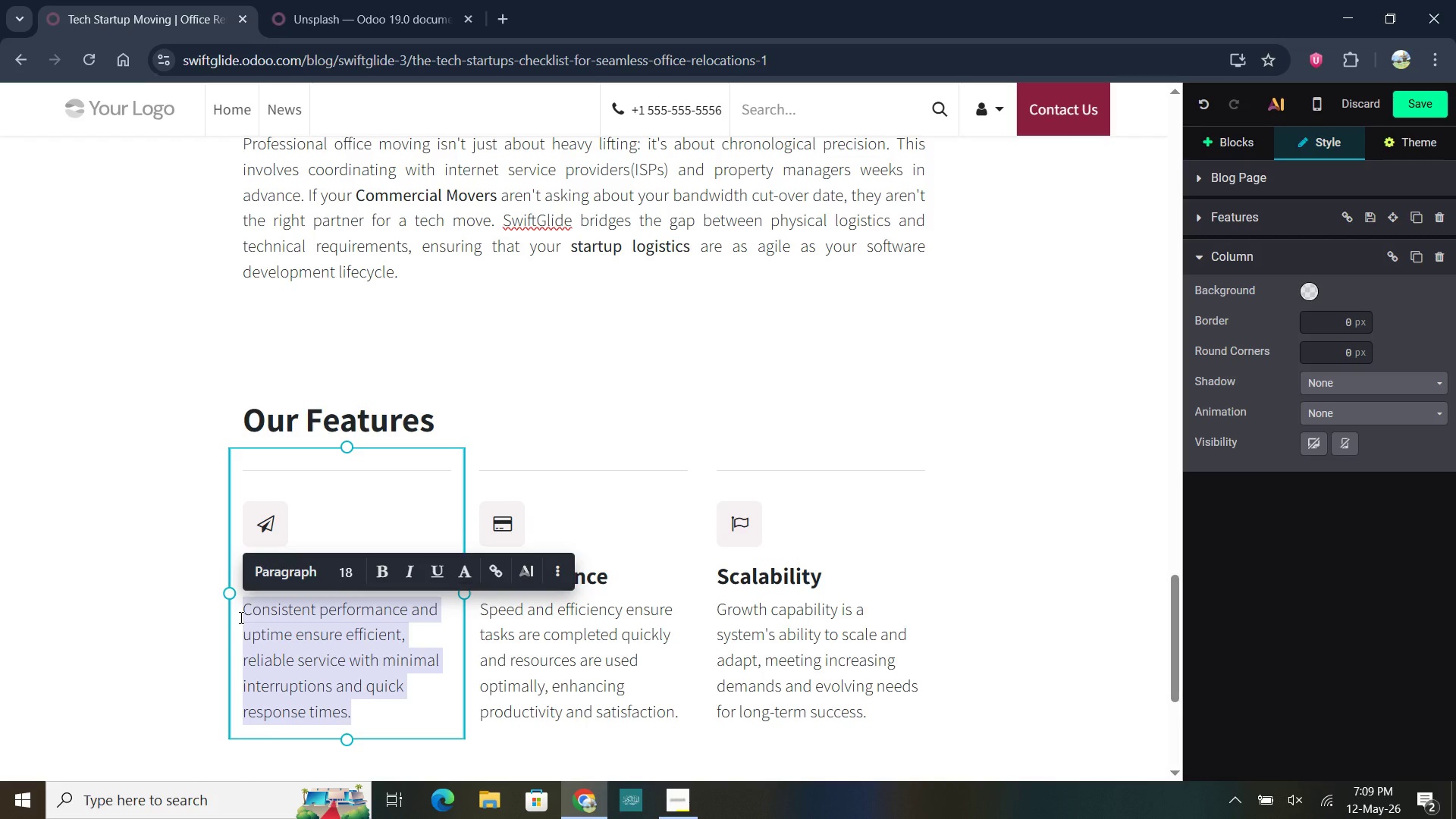 
type(Specialized electronics handling for sensitive dev-machines.)
 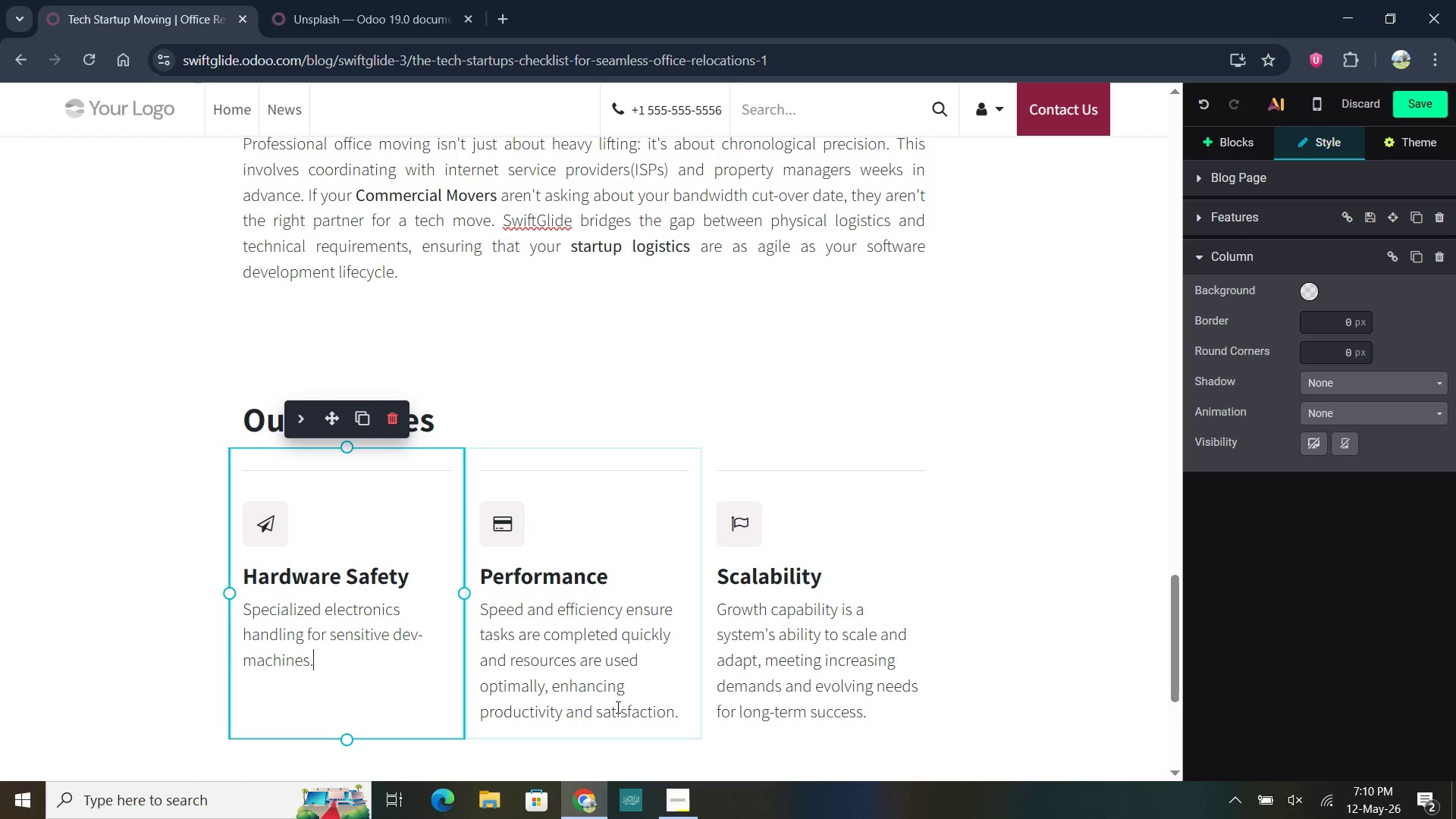 
left_click_drag(start_coordinate=[679, 717], to_coordinate=[483, 614])
 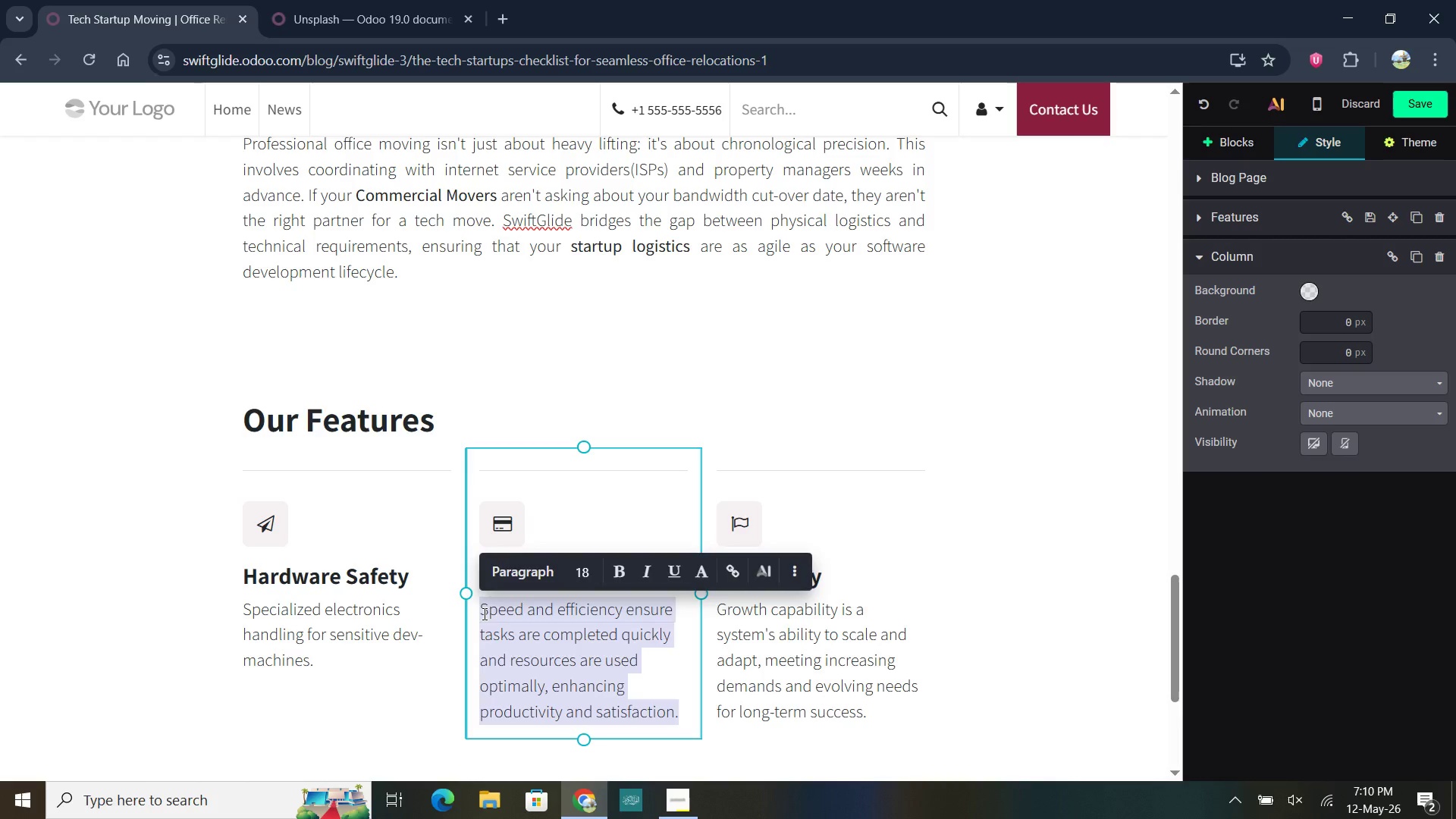 
key(Backspace)
 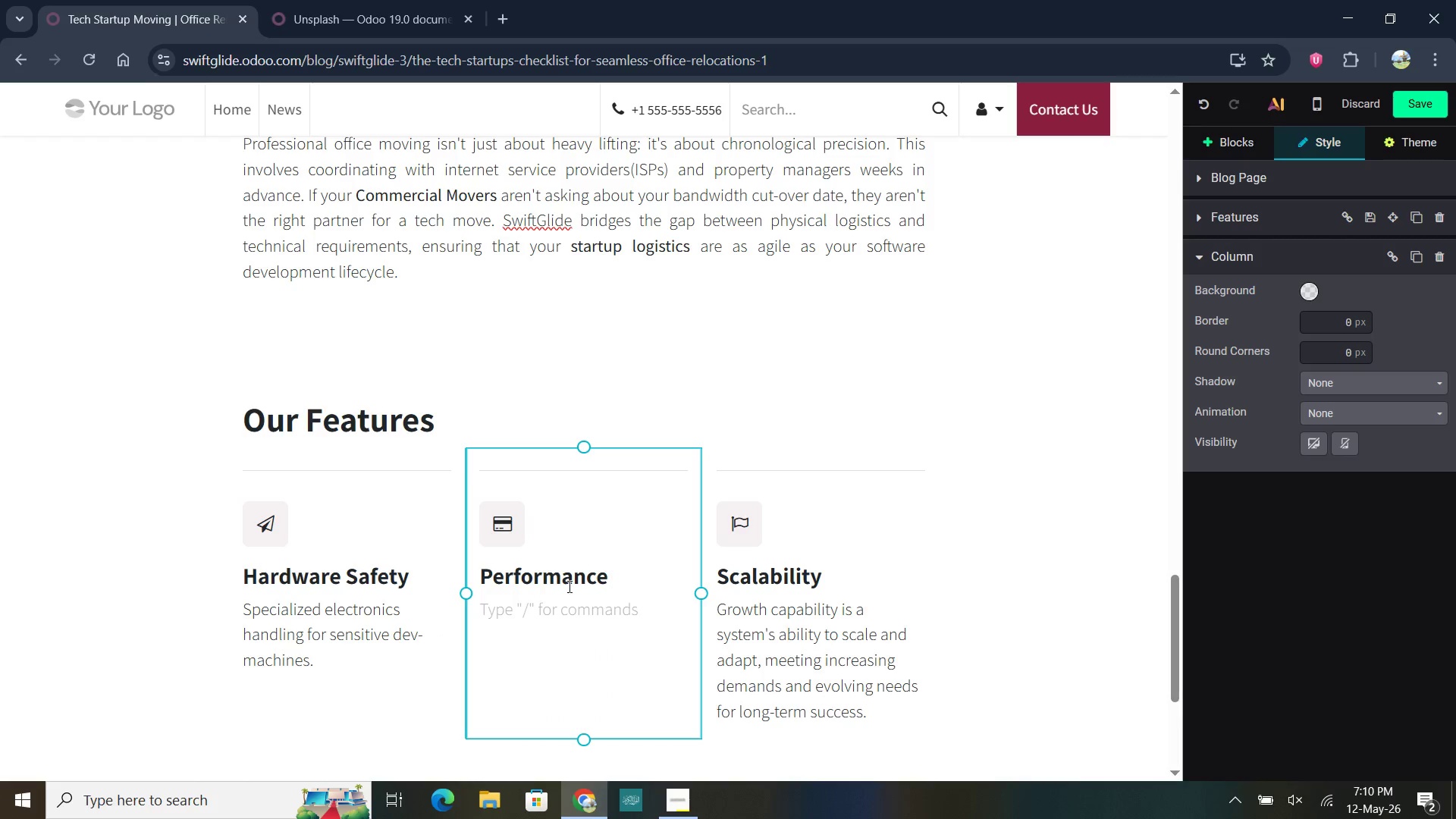 
left_click_drag(start_coordinate=[609, 576], to_coordinate=[485, 576])
 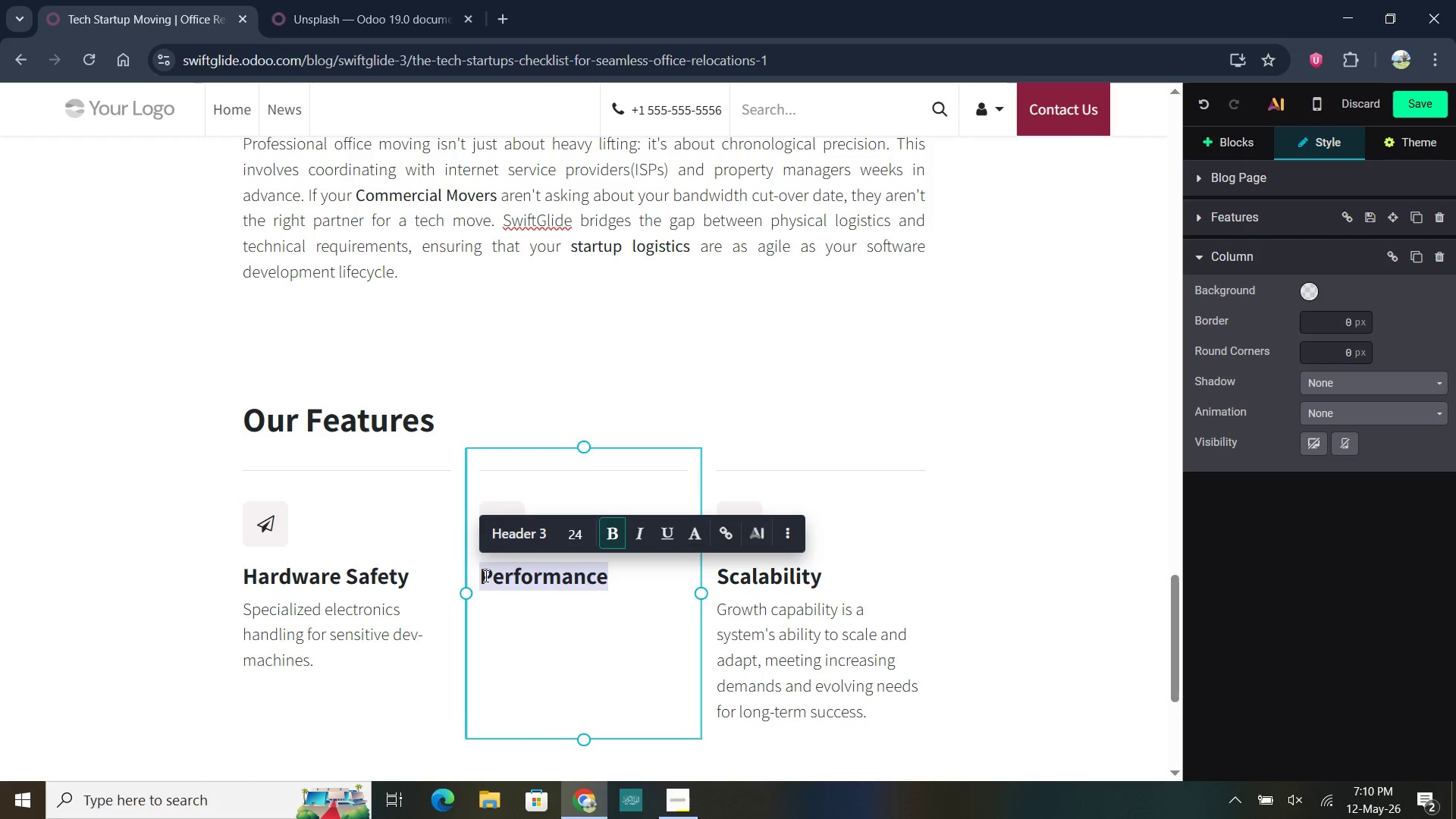 
type(Secure Ta)
key(Backspace)
type(ransit.)
key(Backspace)
 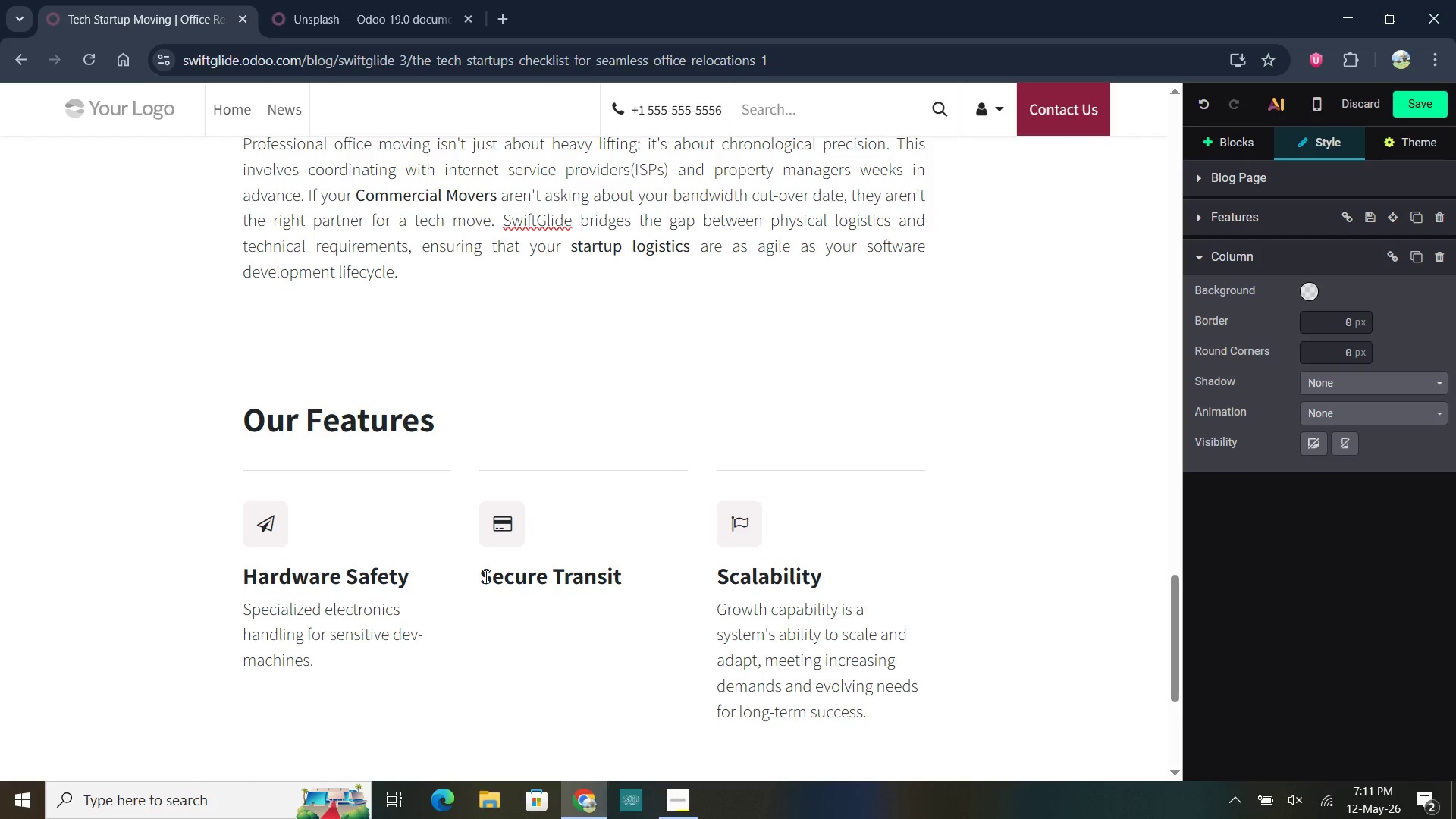 
left_click([499, 604])
 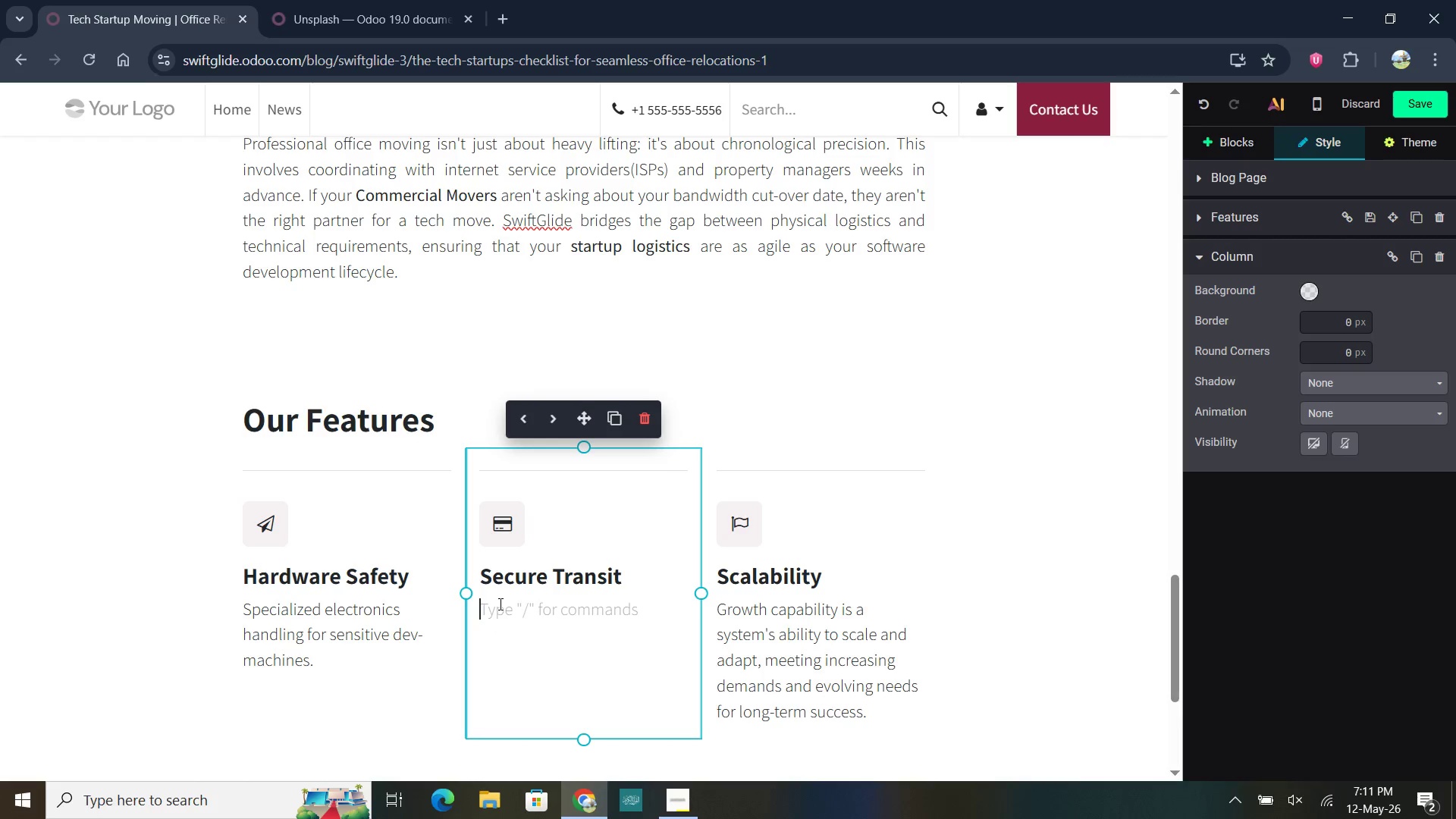 
type(Zero-loss physical transit for server infrastructure.)
 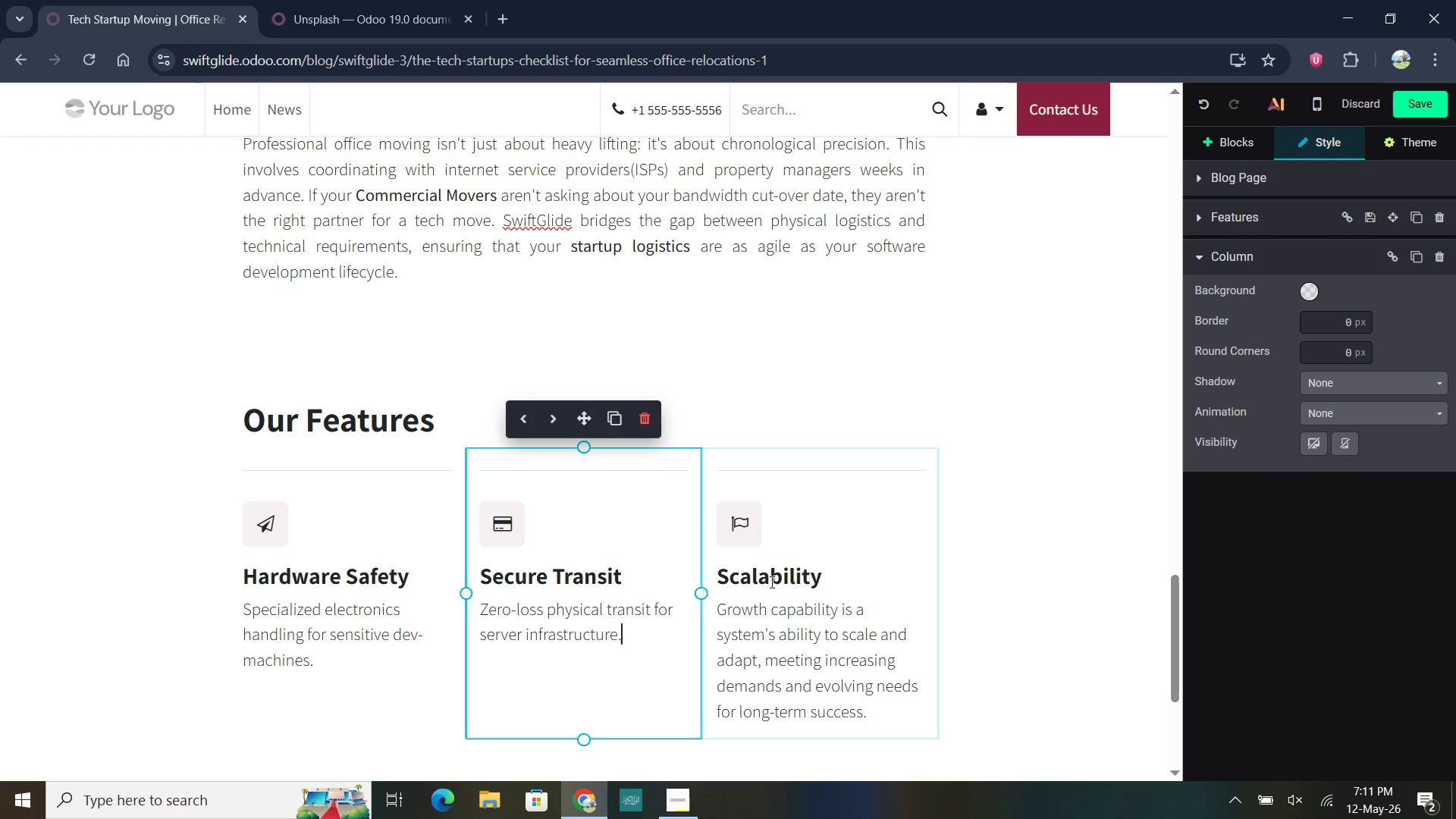 
left_click_drag(start_coordinate=[819, 573], to_coordinate=[719, 575])
 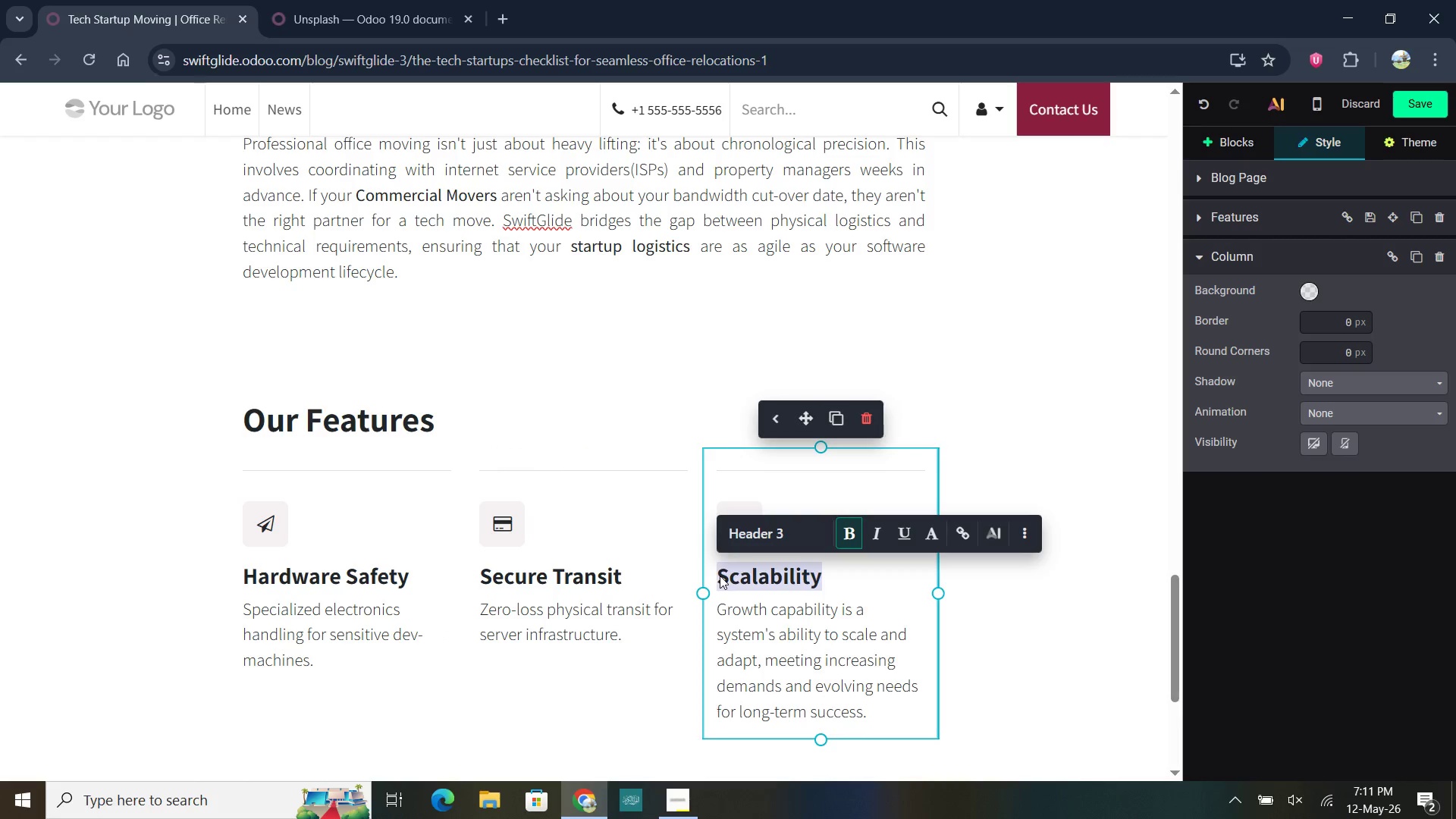 
type(Efficiency)
 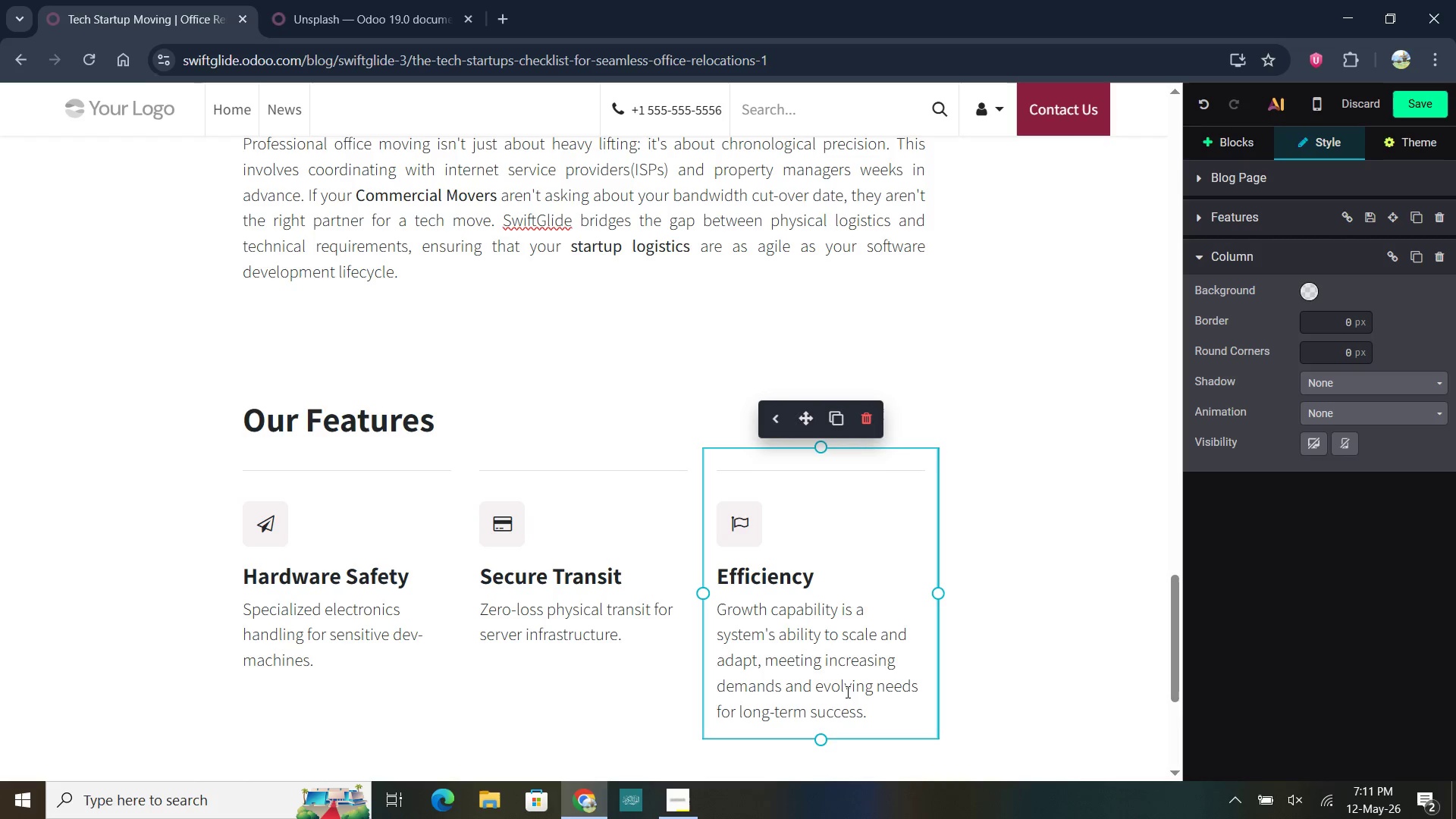 
left_click_drag(start_coordinate=[866, 714], to_coordinate=[718, 617])
 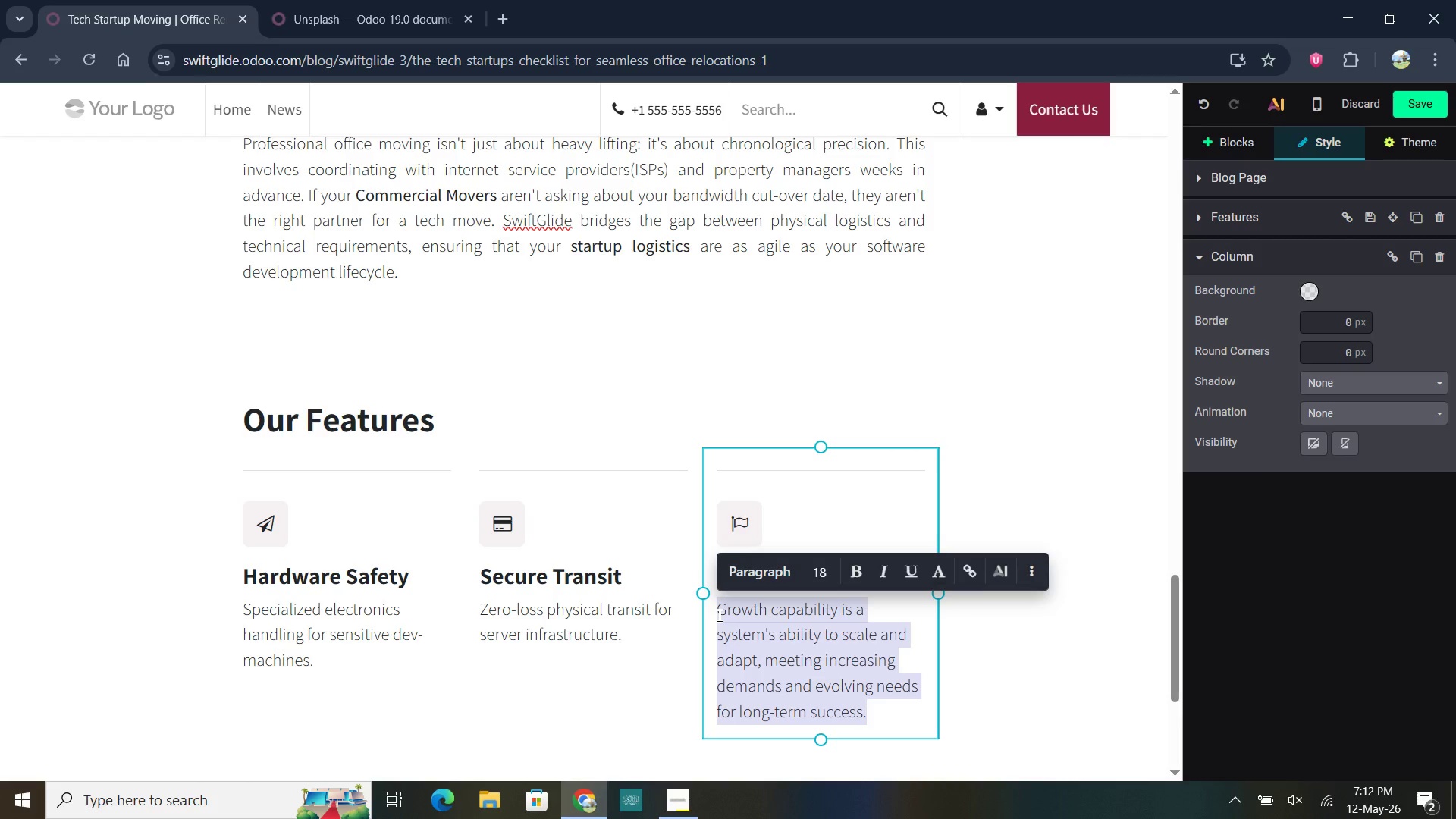 
type(Reduced emply)
key(Backspace)
type(oyee productivity loss via weekend move-outs.)
 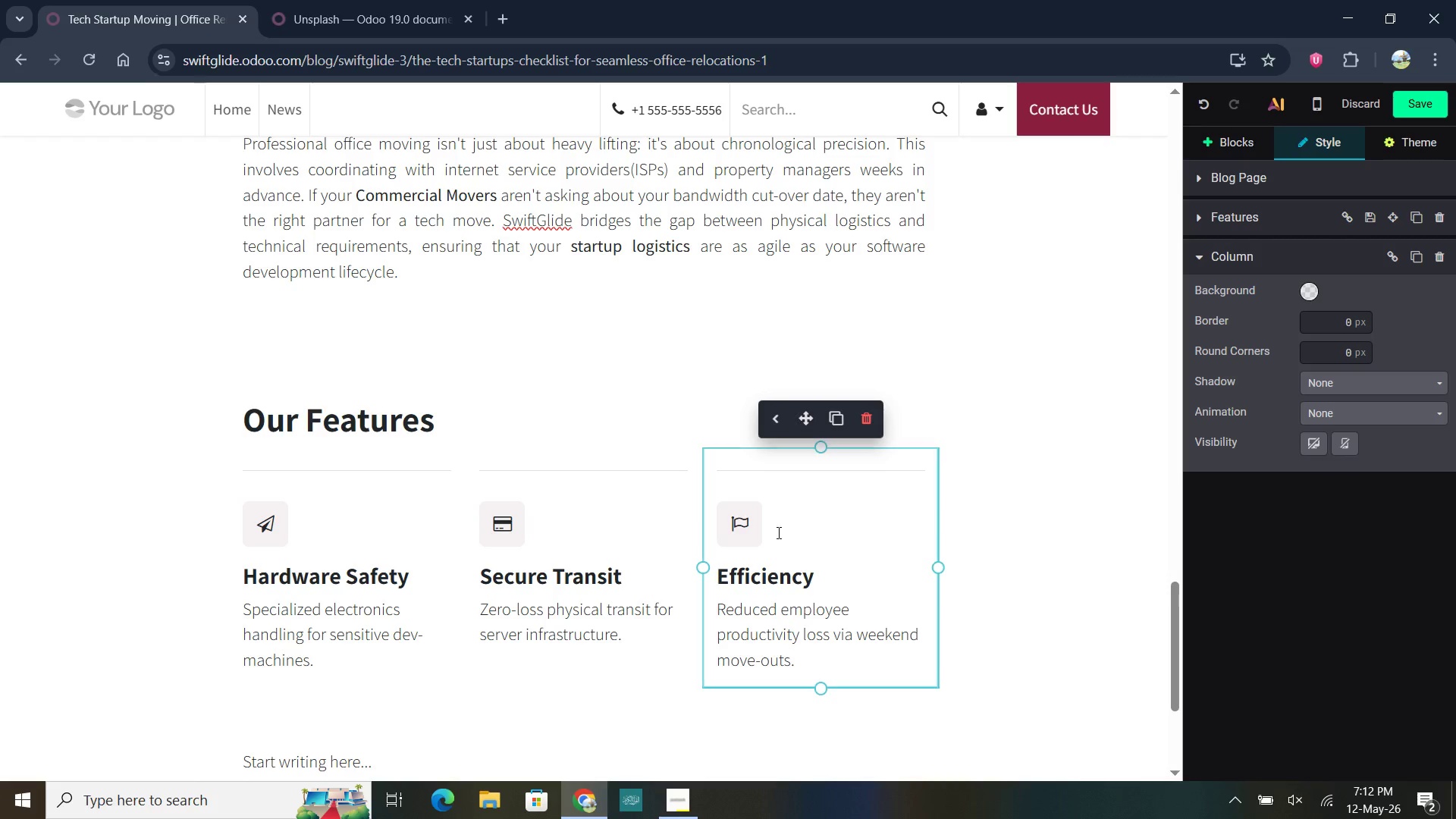 
left_click([749, 529])
 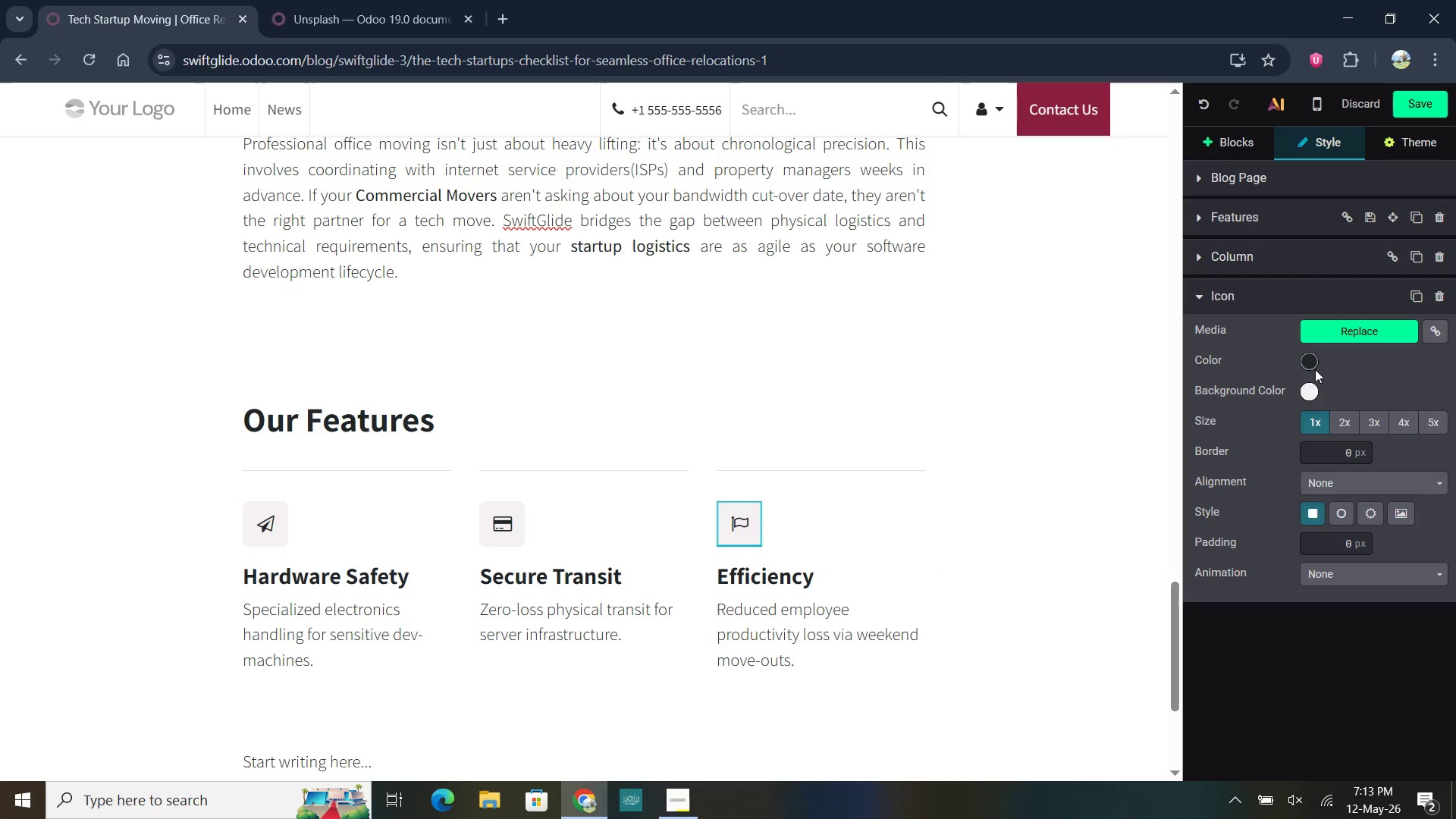 
left_click([1347, 336])
 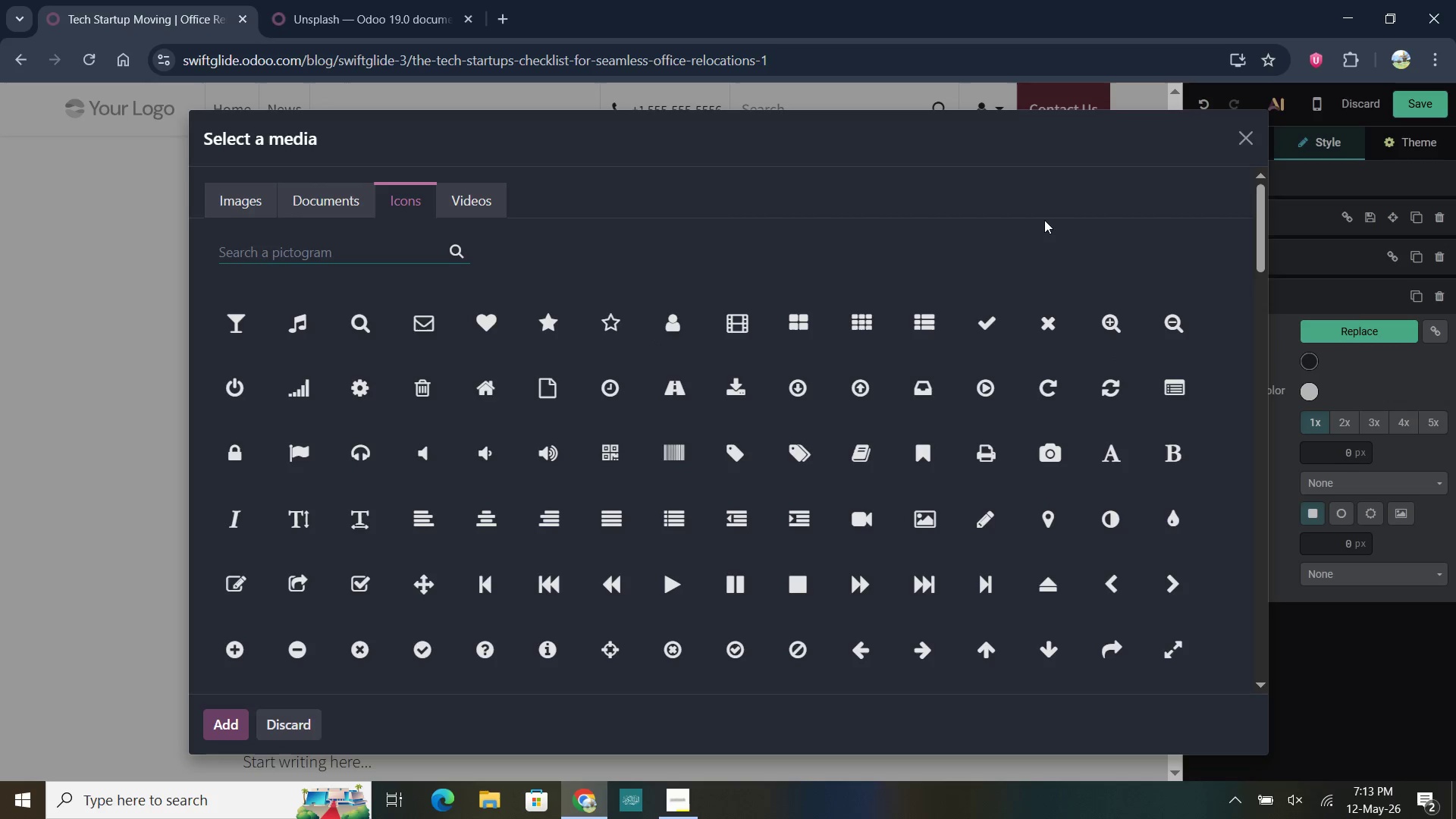 
left_click([1241, 150])
 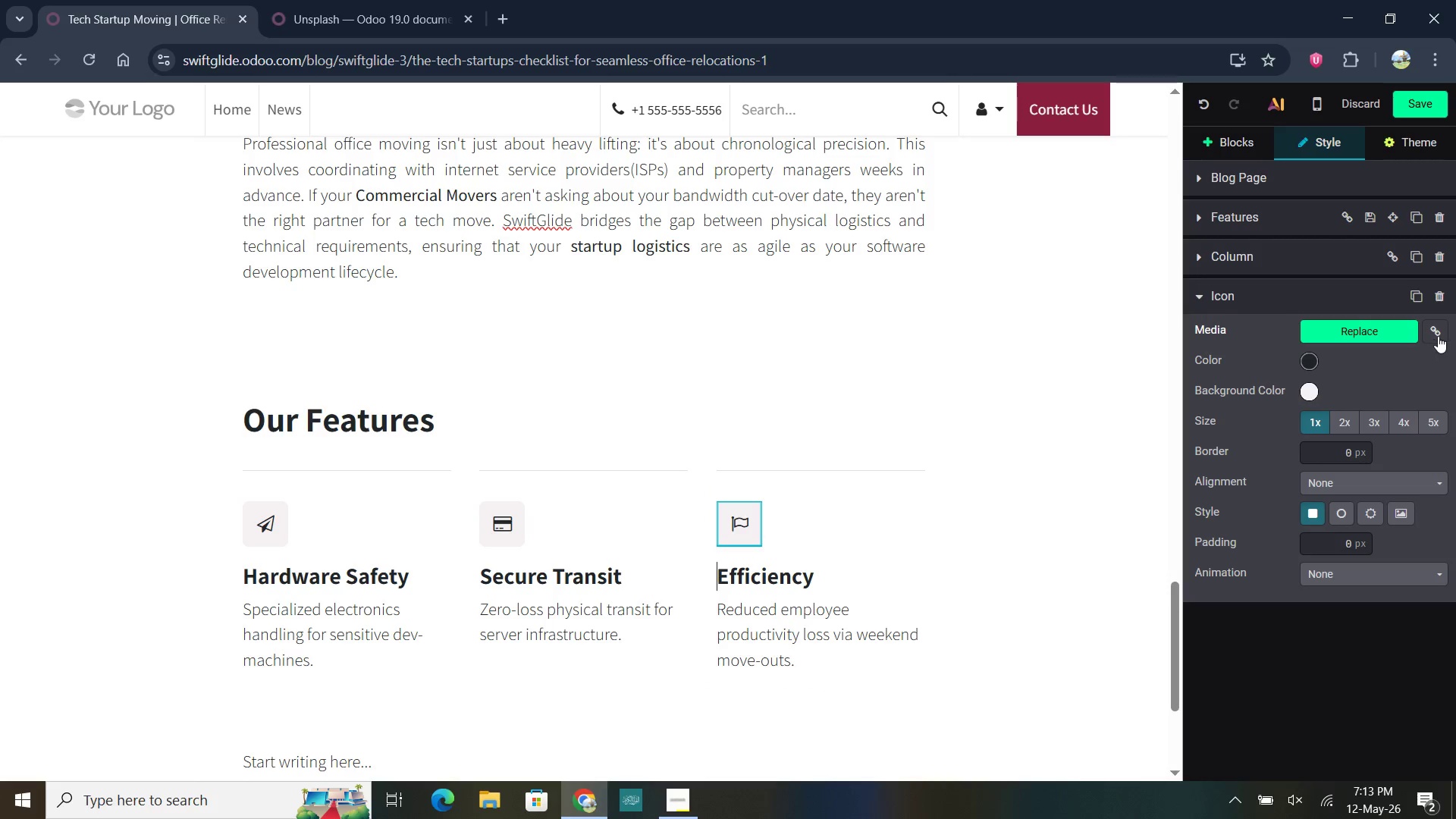 
left_click([1401, 333])
 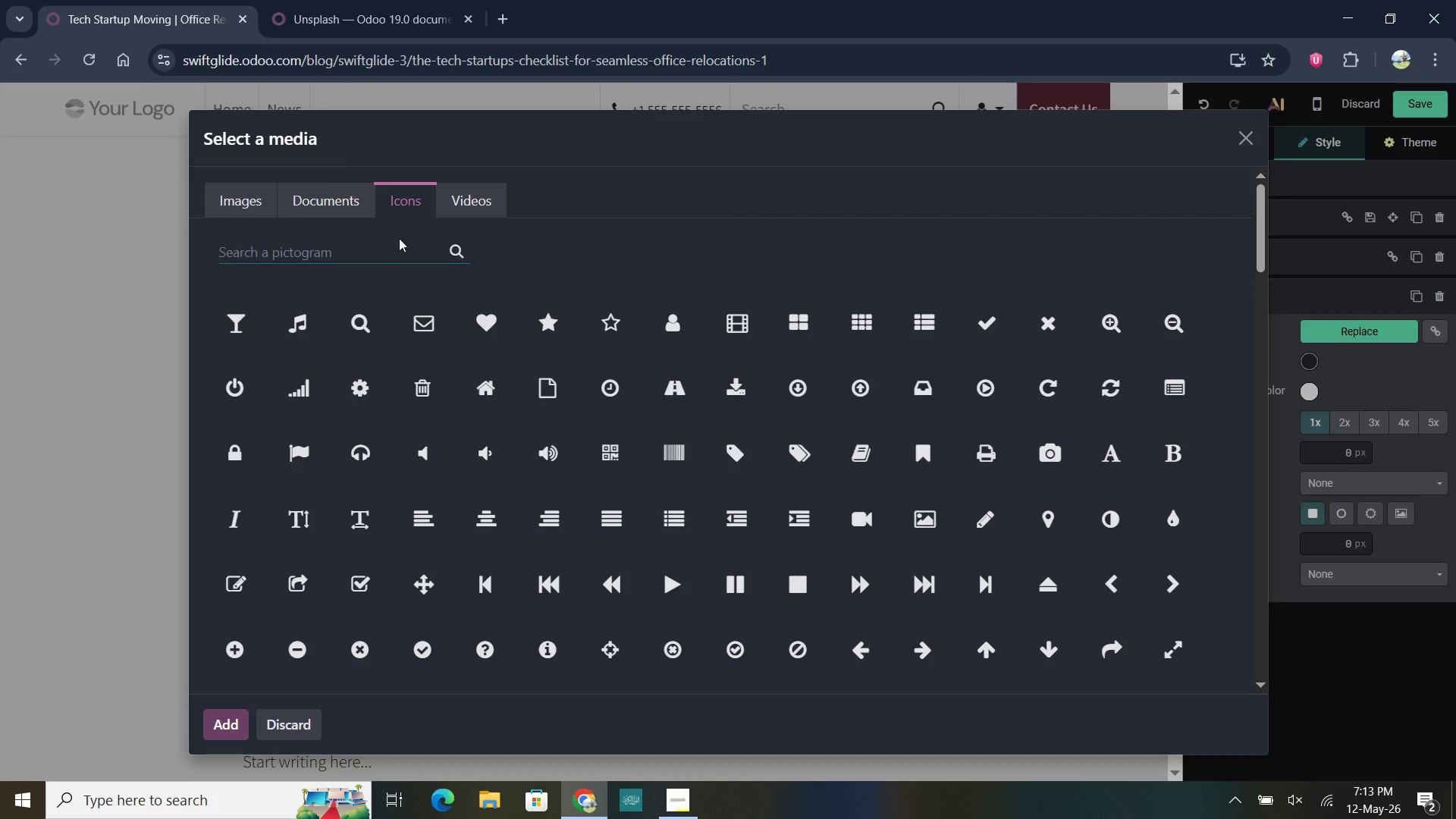 
left_click([354, 240])
 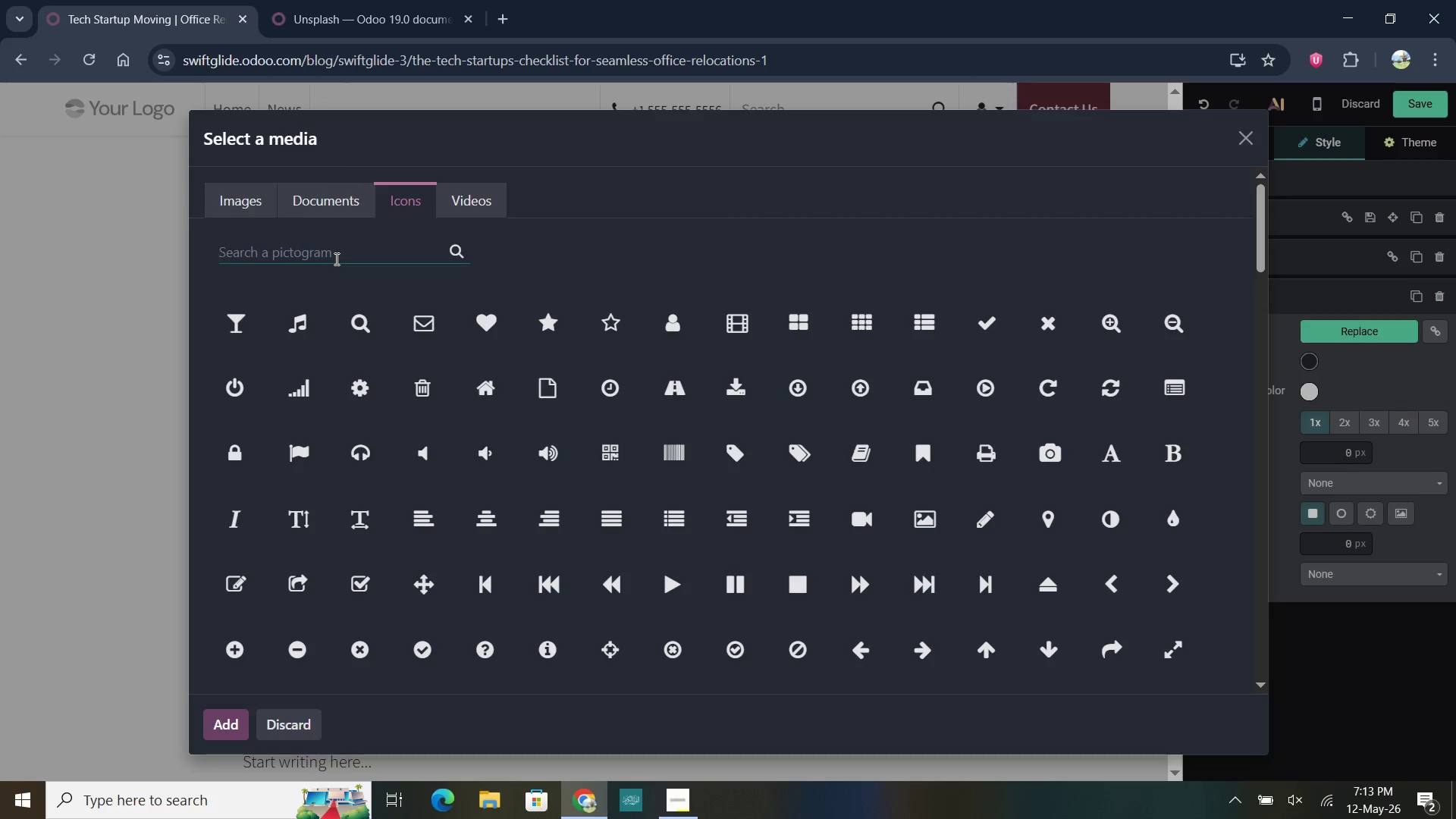 
type(Strong)
 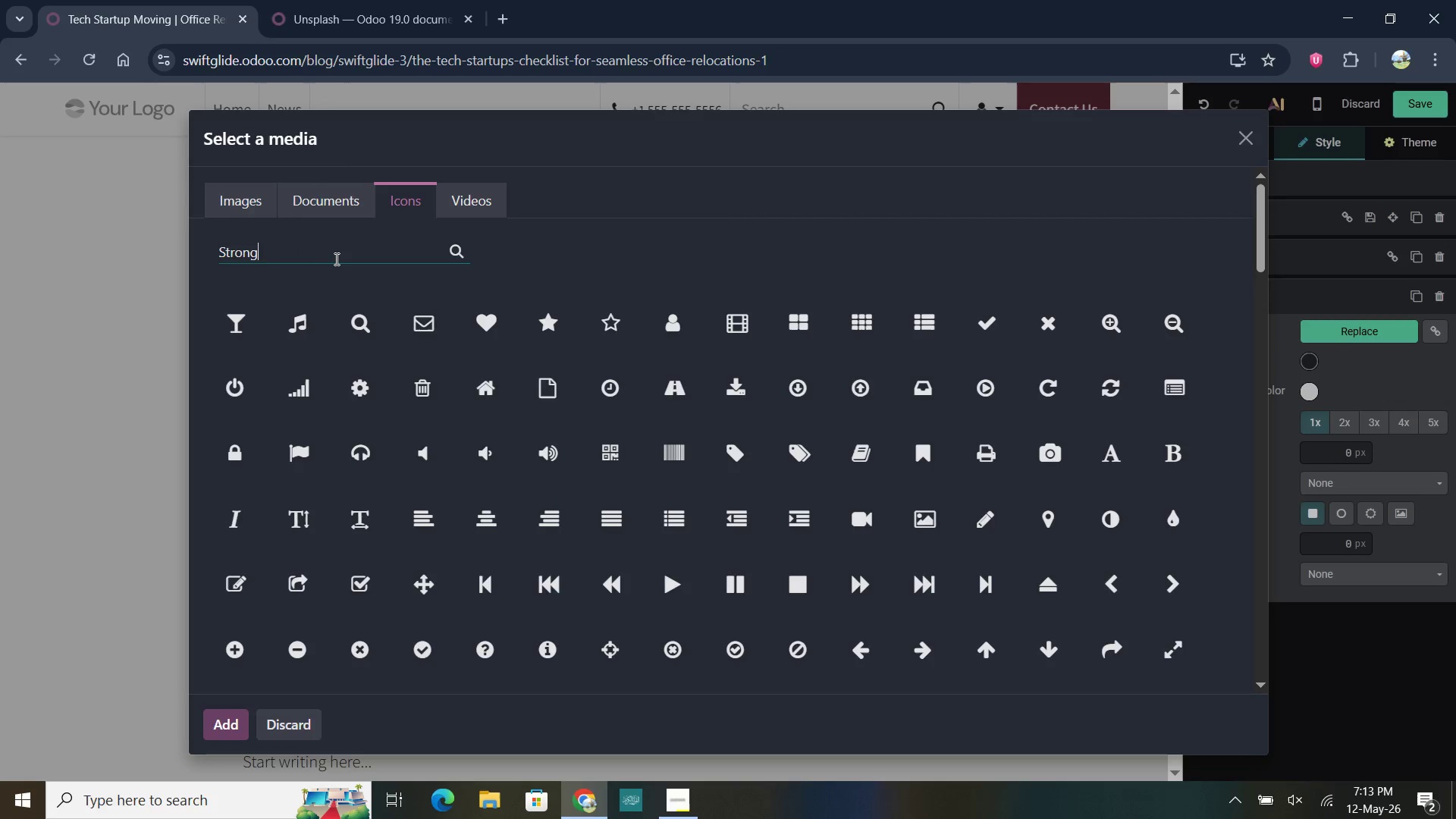 
key(Enter)
 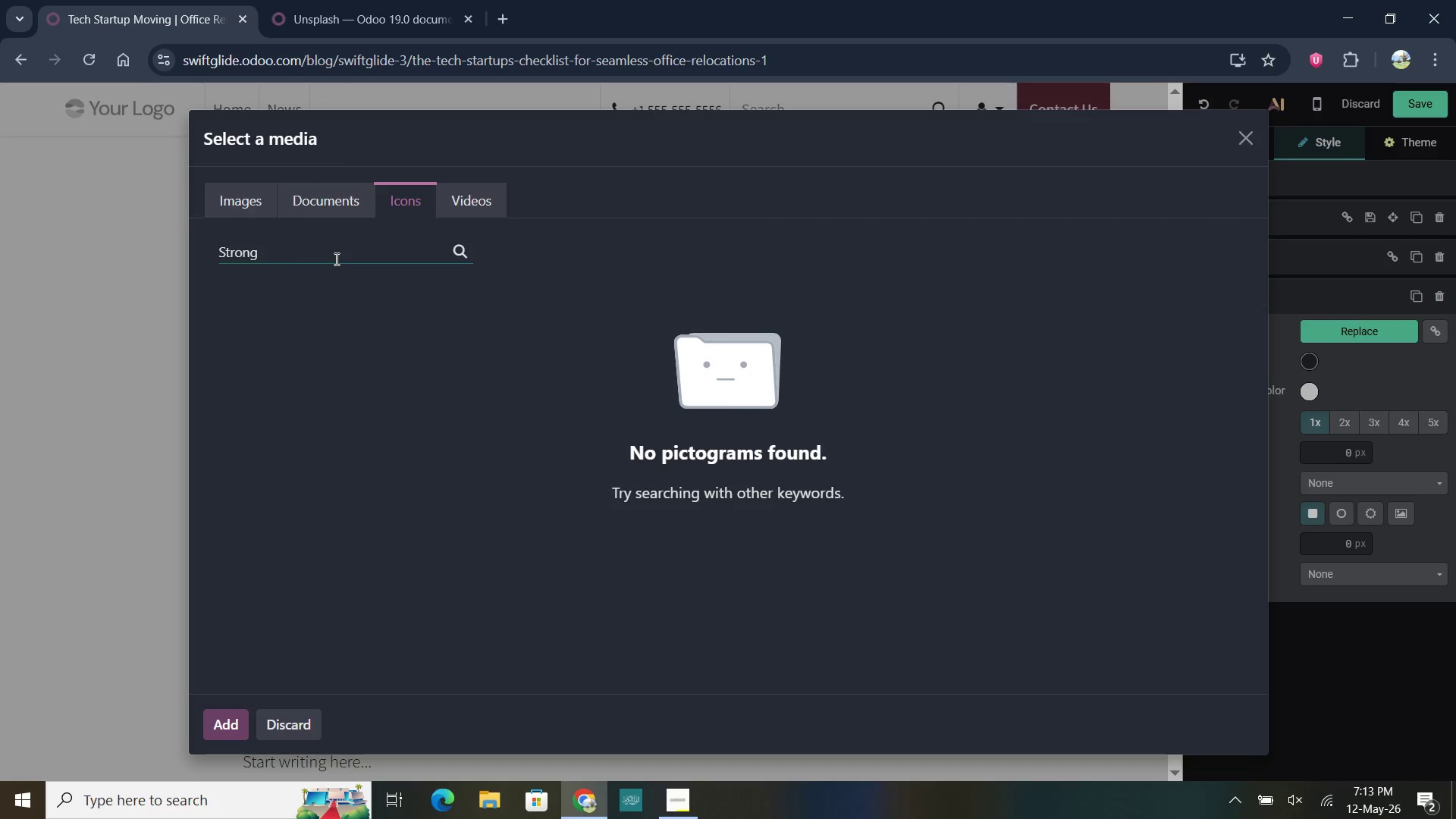 
key(Backspace)
 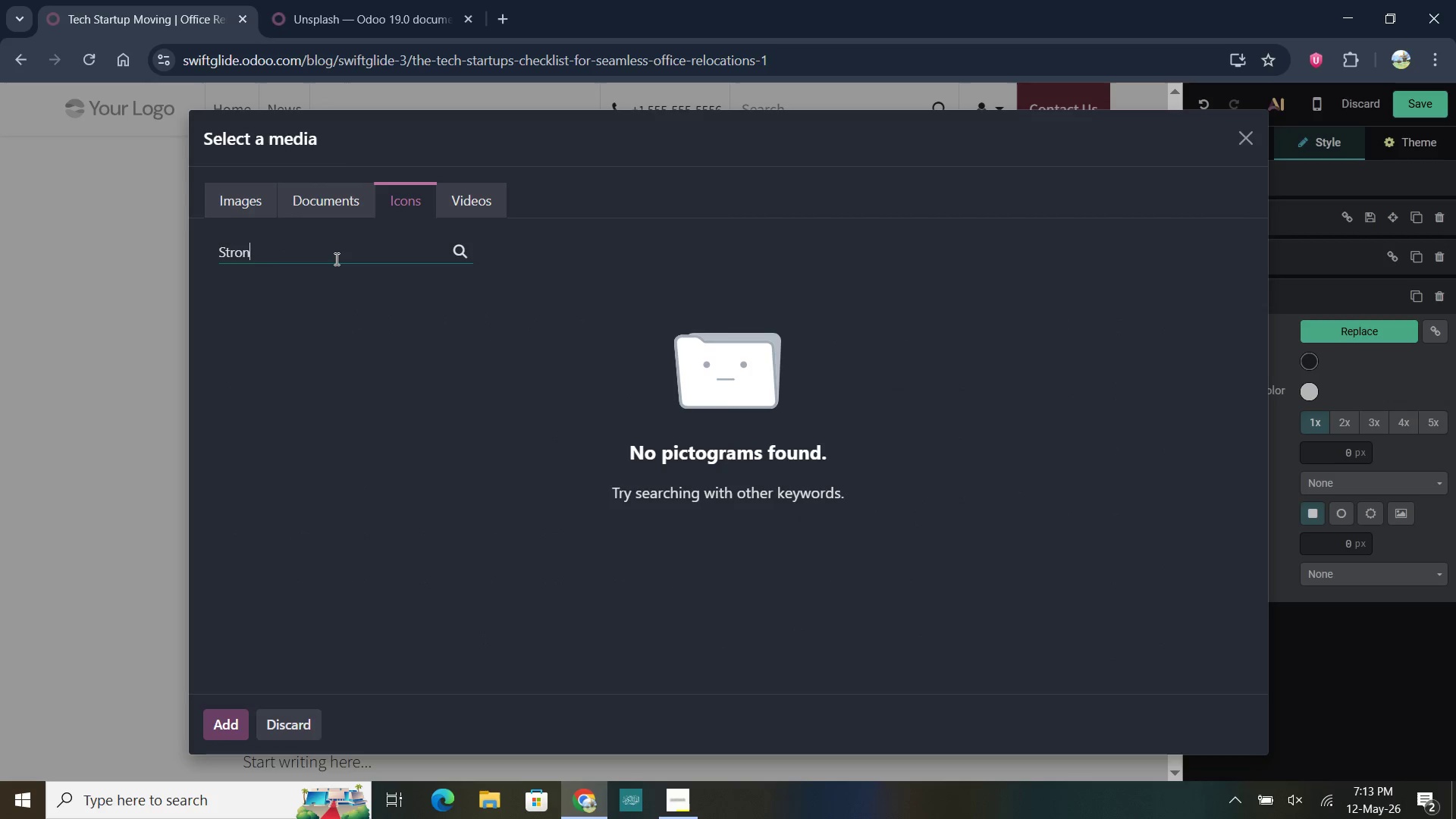 
key(Backspace)
 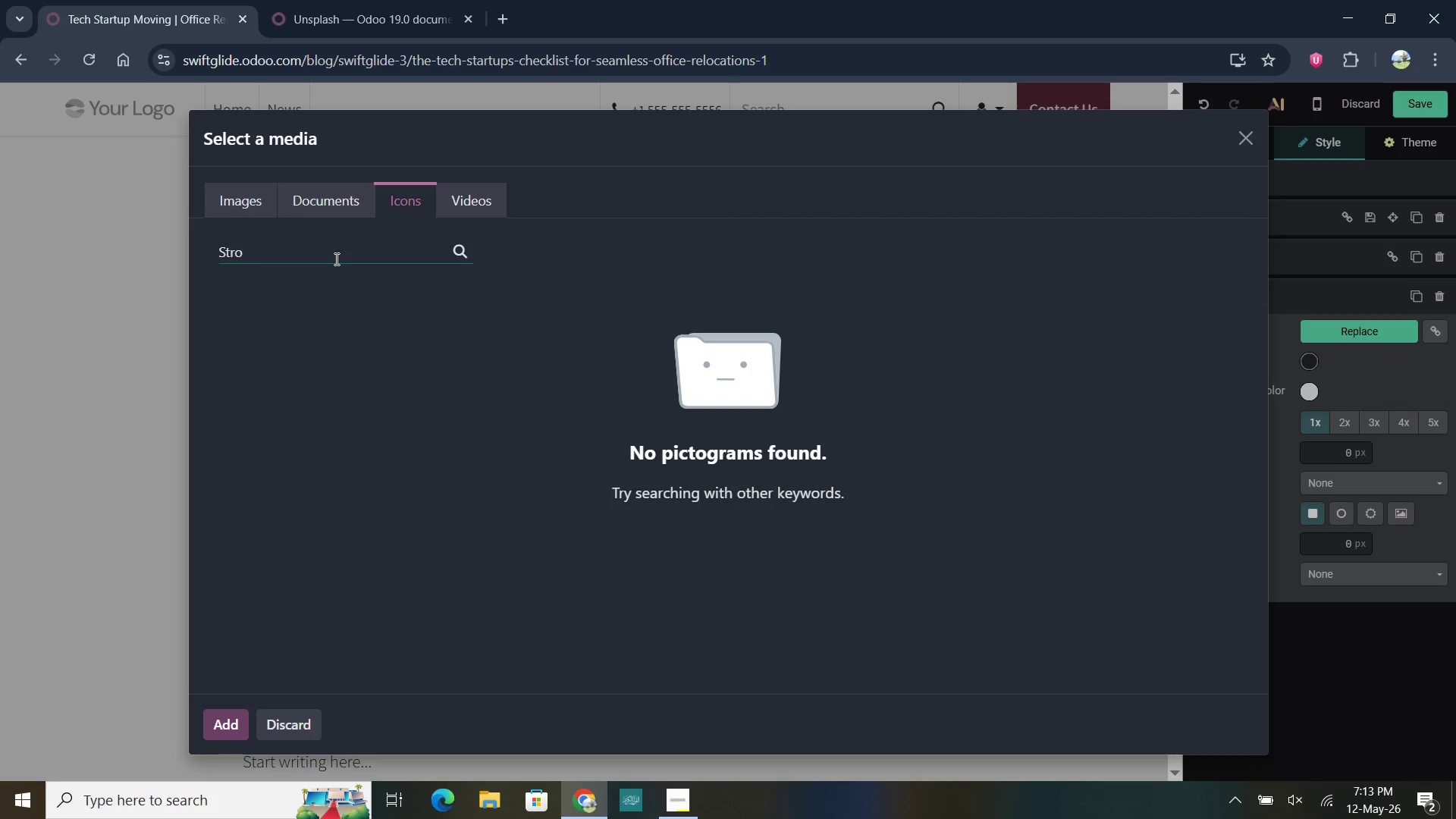 
key(Backspace)
 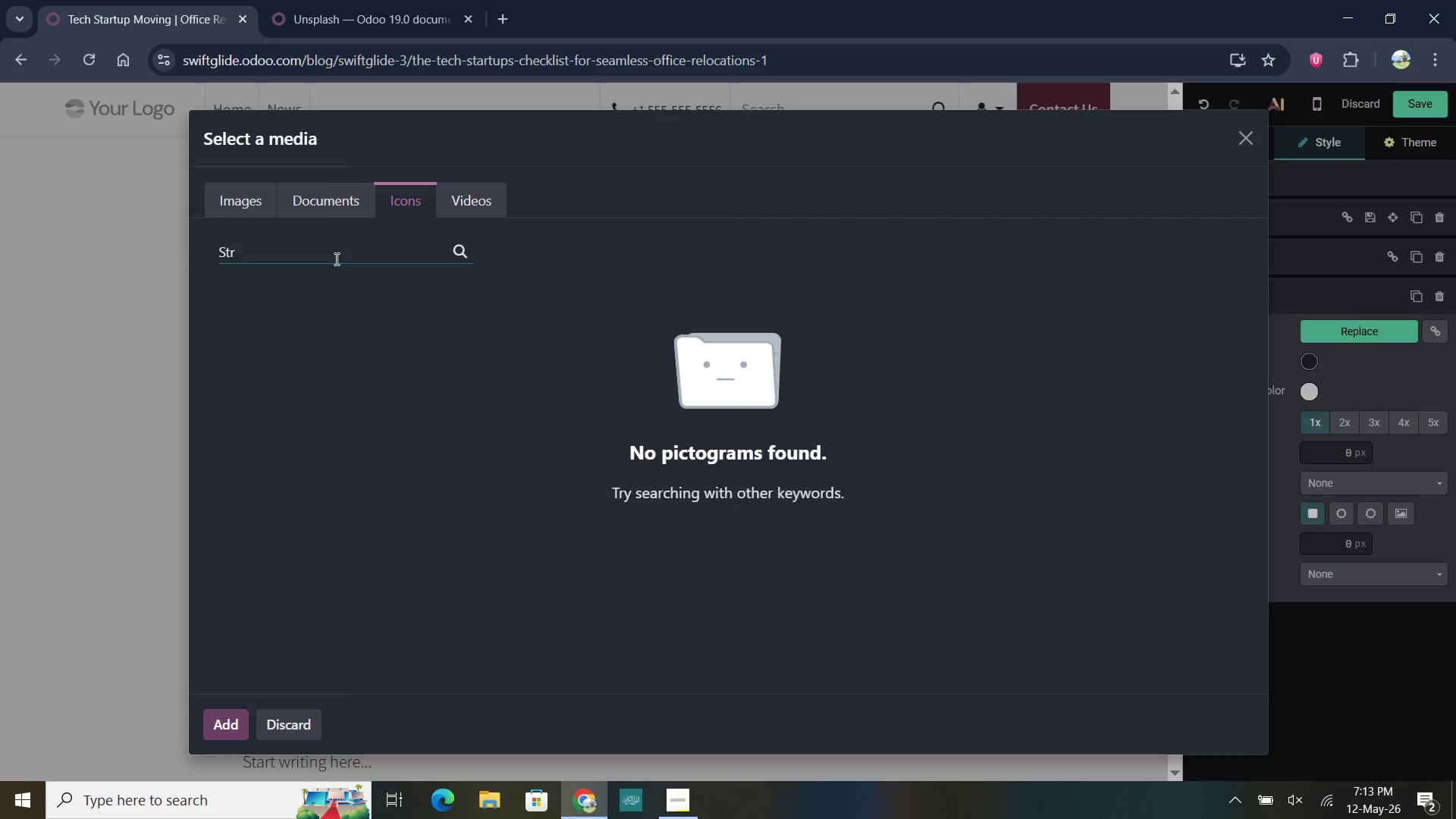 
key(Backspace)
 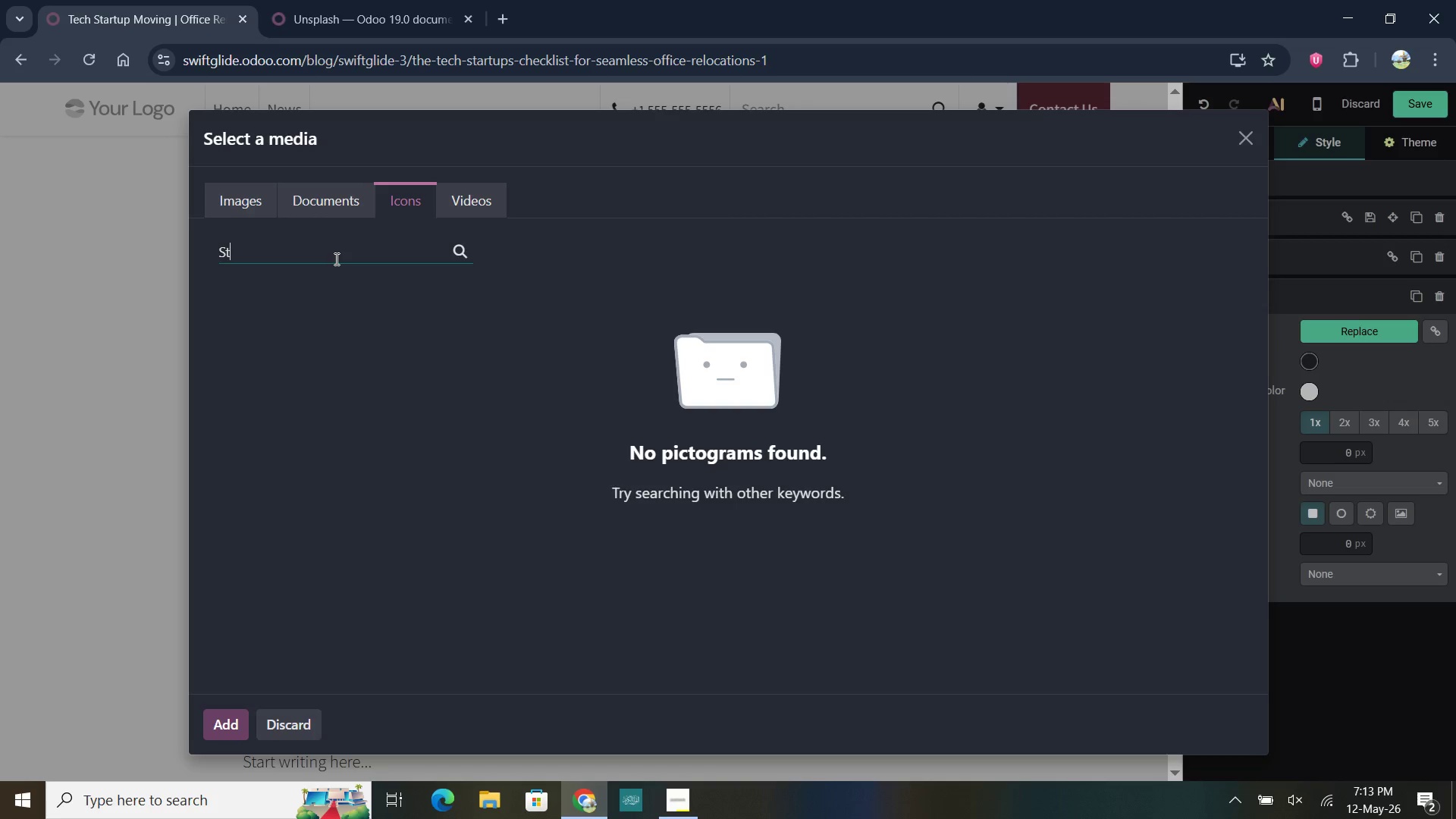 
key(Backspace)
 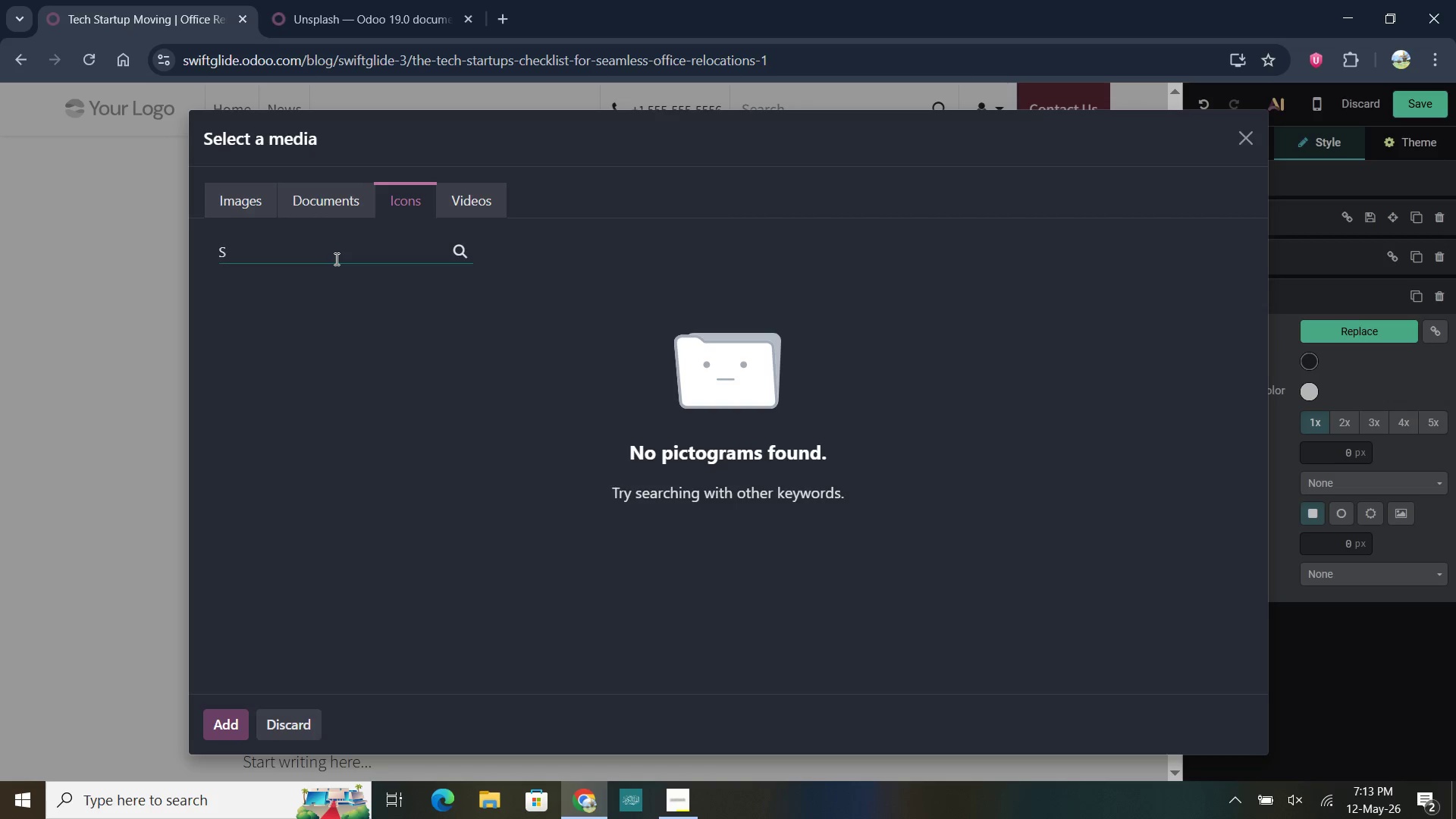 
key(Backspace)
 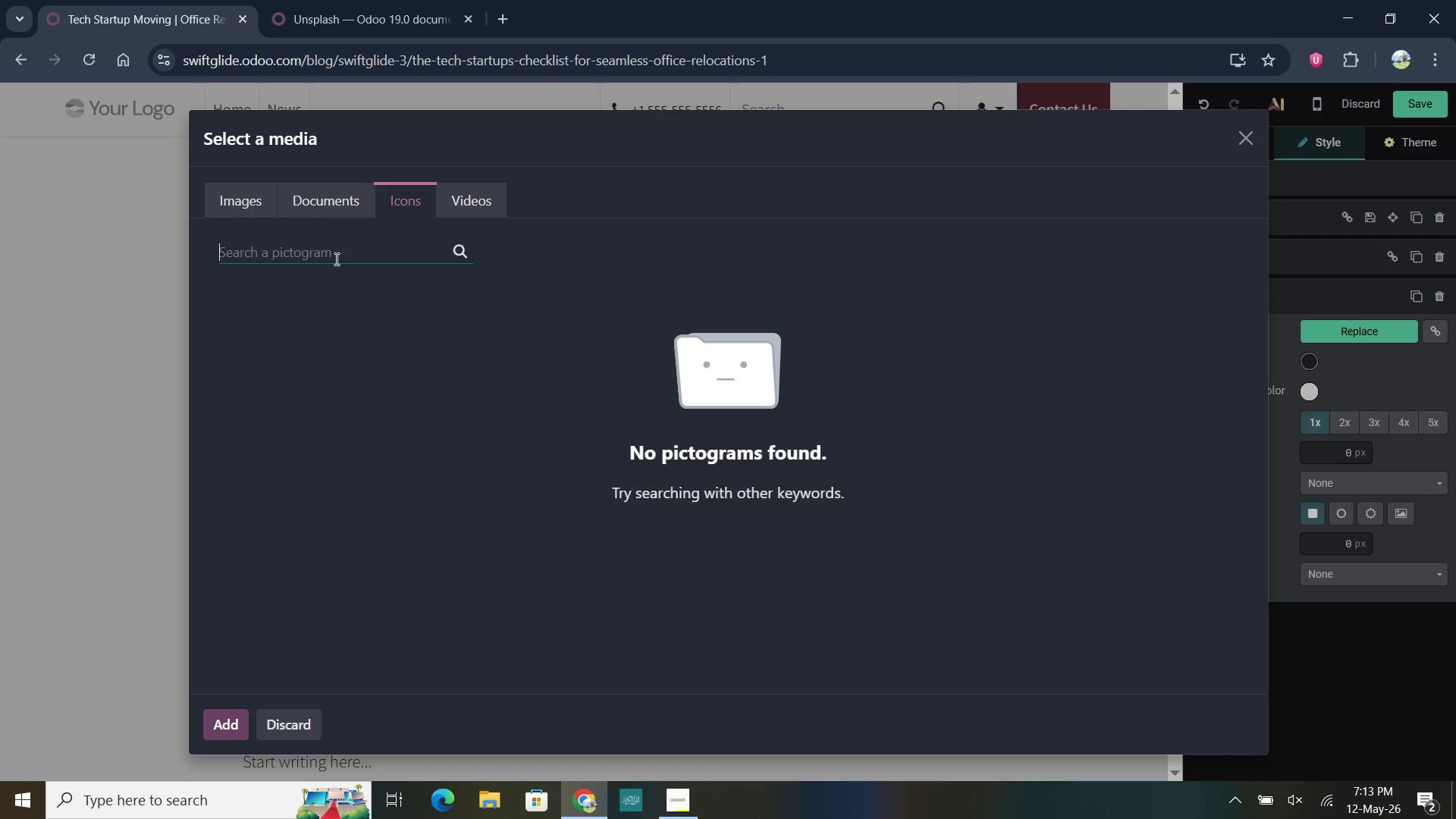 
key(Enter)
 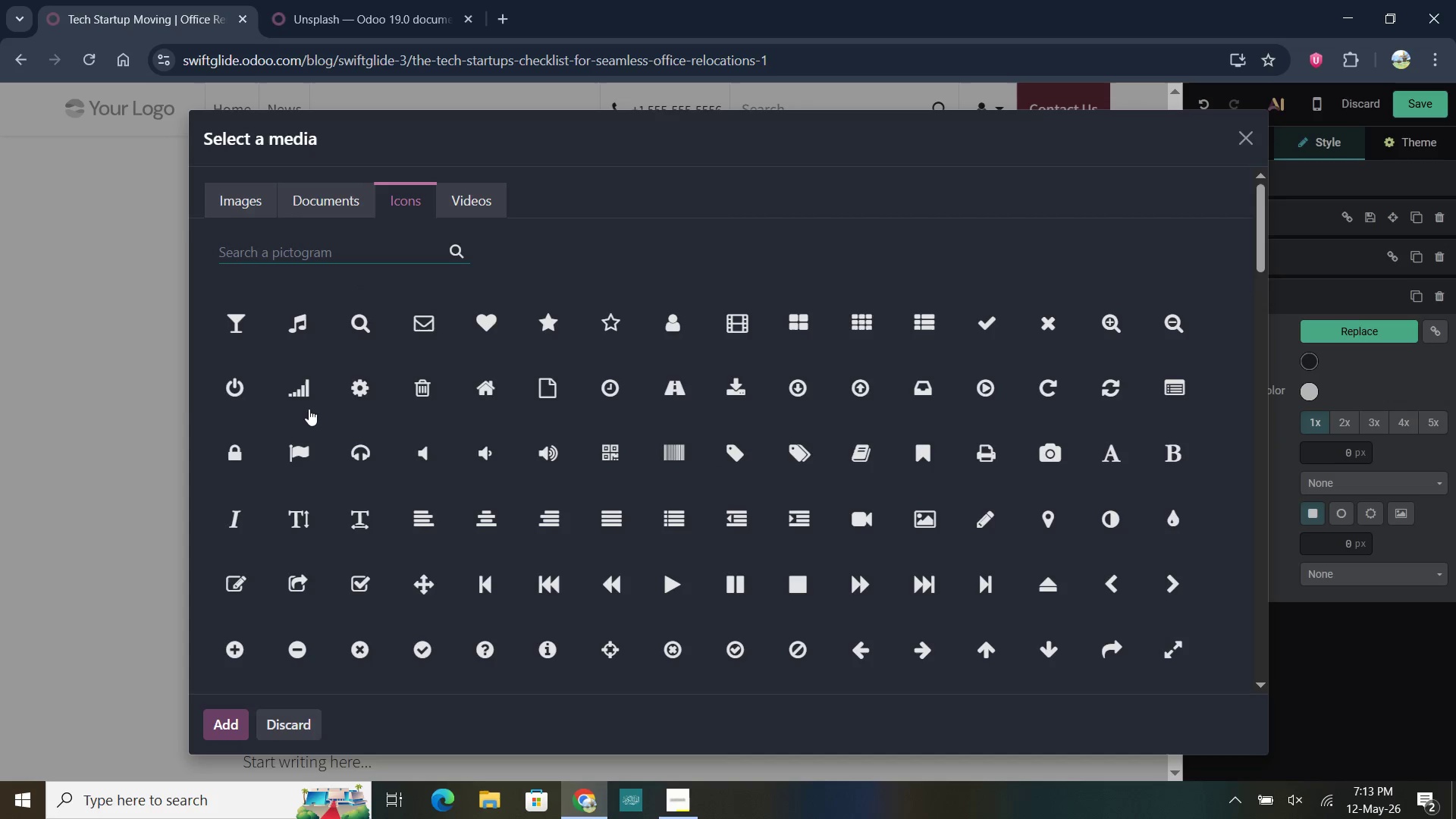 
scroll: coordinate [924, 528], scroll_direction: down, amount: 31.0
 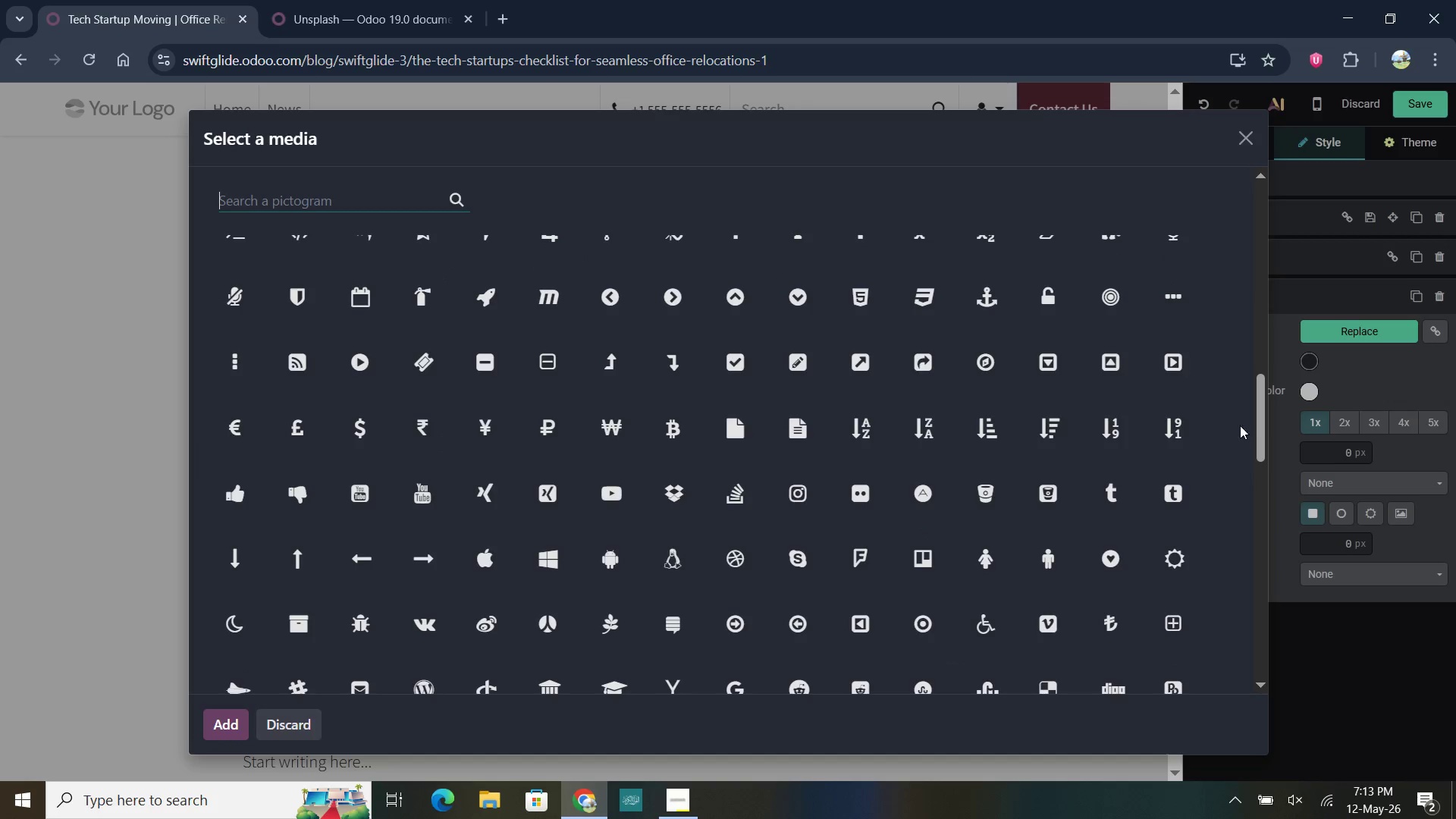 
left_click_drag(start_coordinate=[1257, 423], to_coordinate=[1236, 609])
 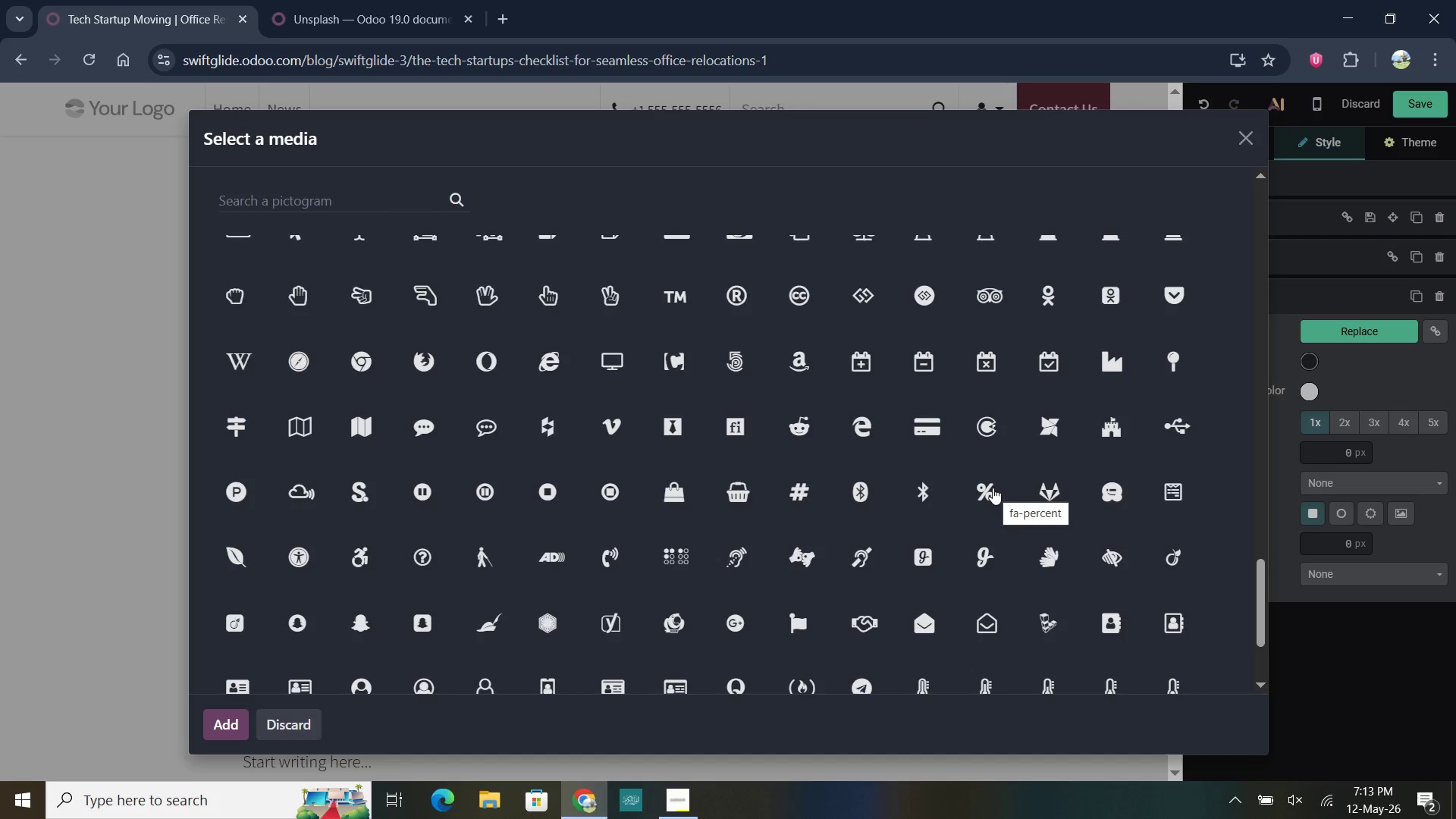 
wait(6.12)
 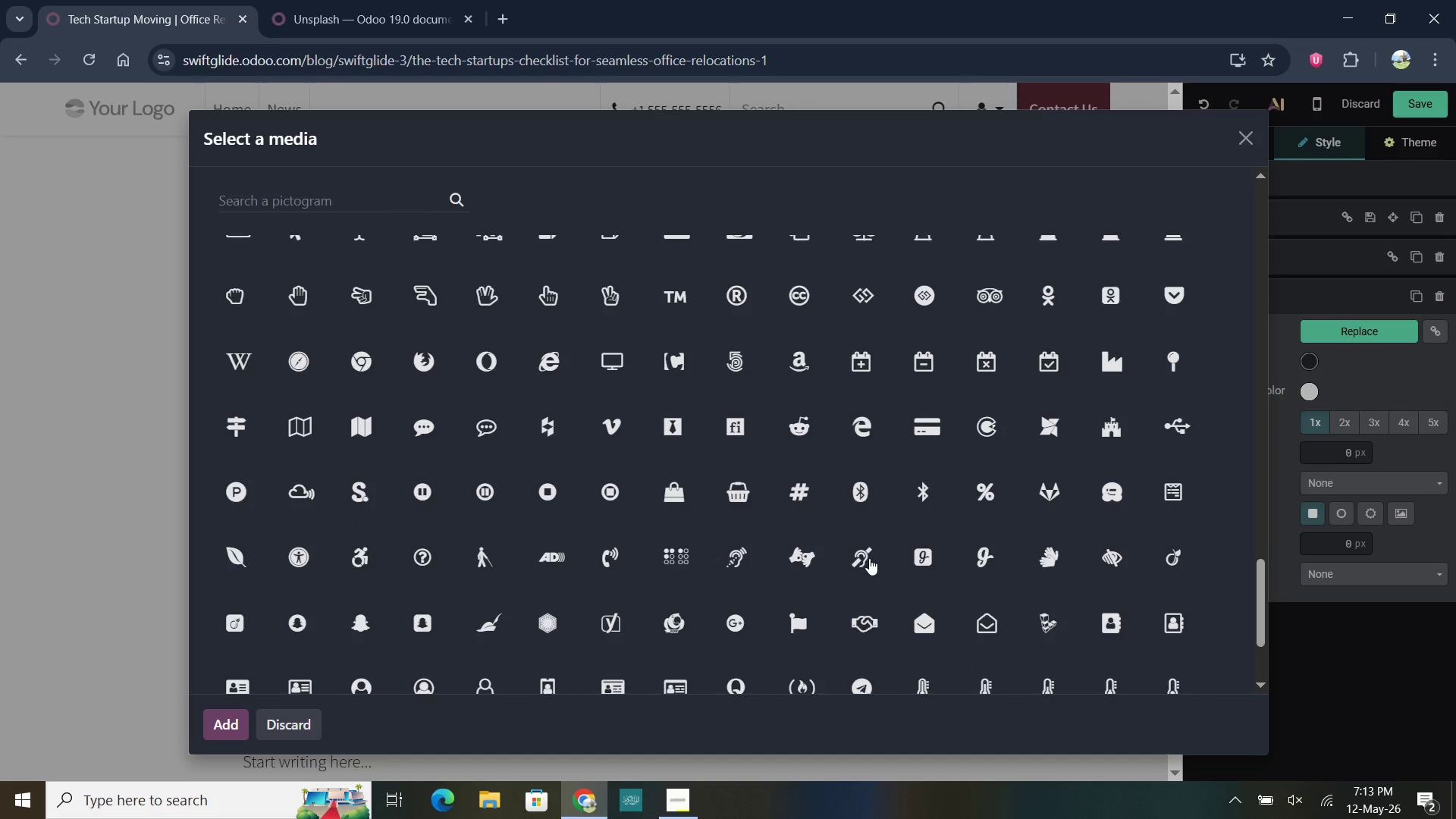 
left_click([988, 491])
 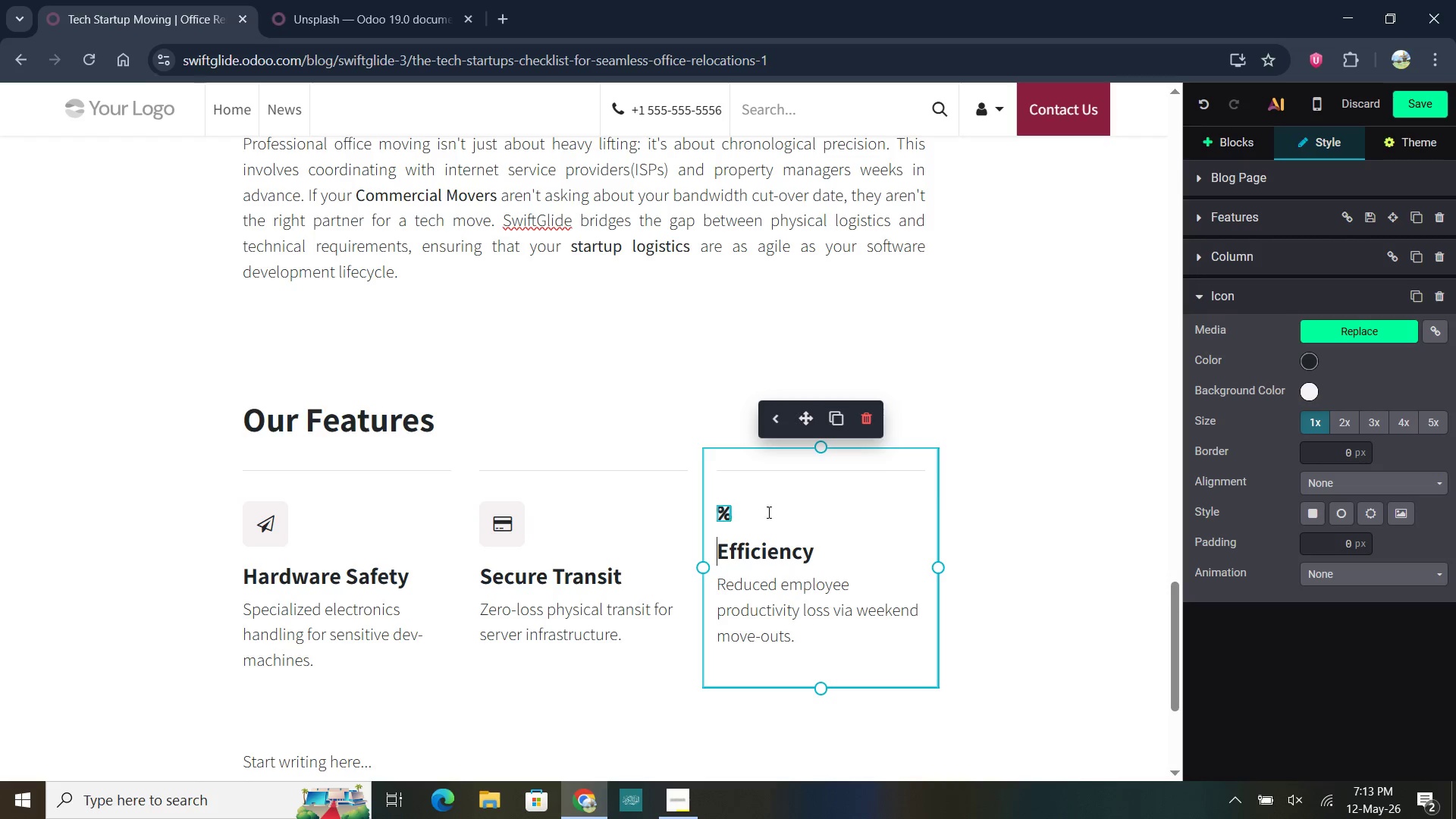 
wait(8.03)
 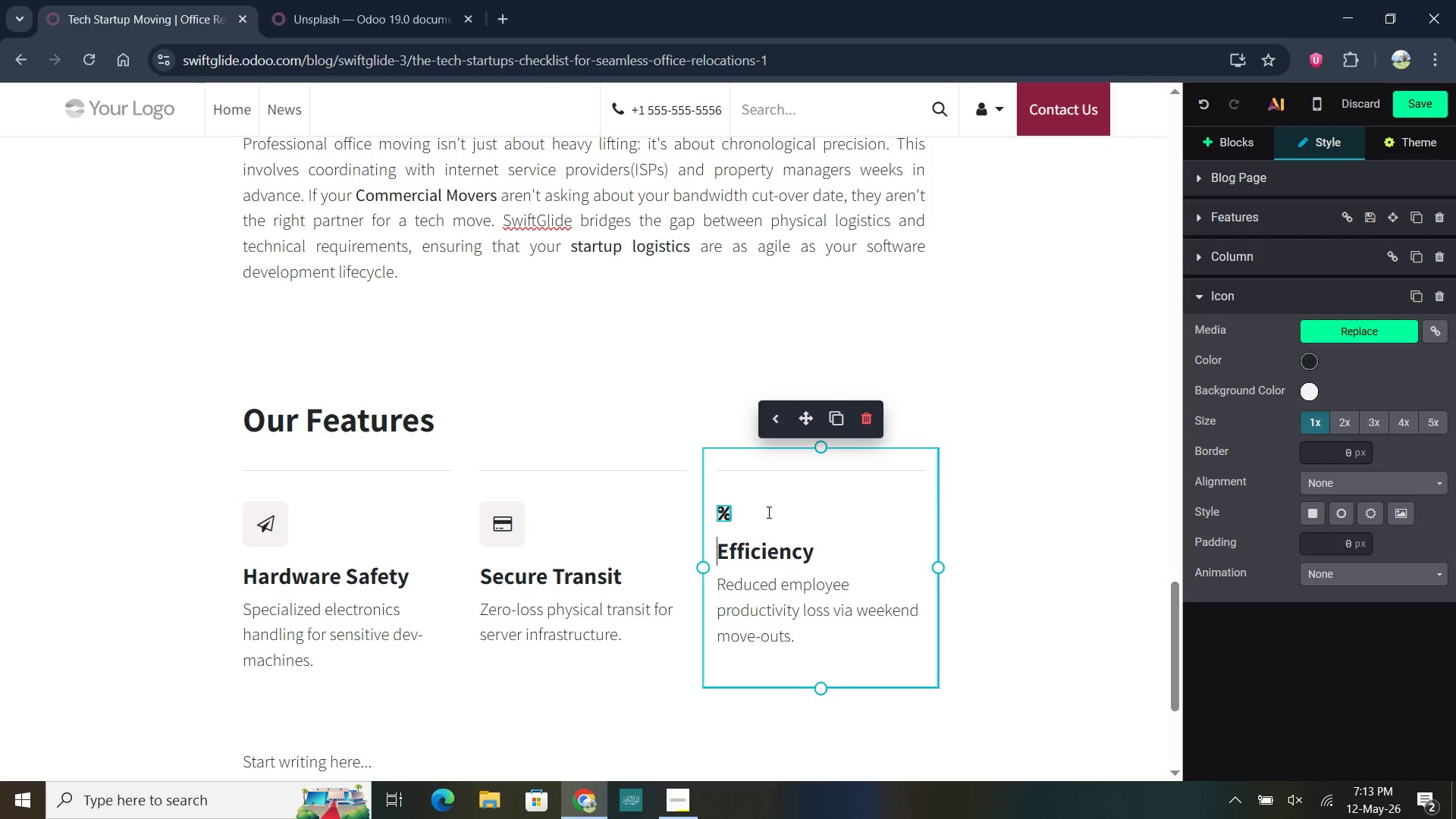 
left_click([1348, 425])
 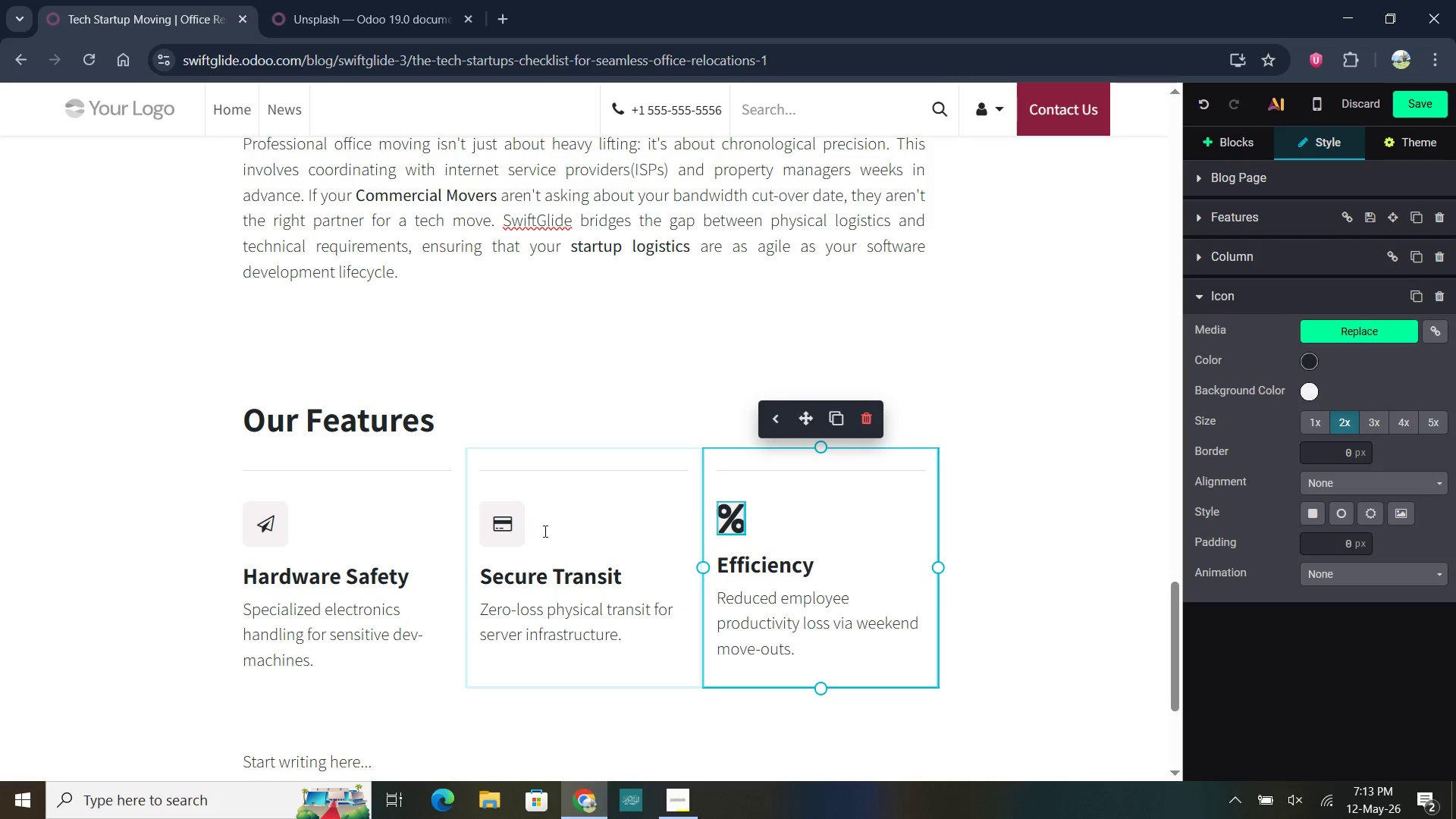 
left_click([513, 526])
 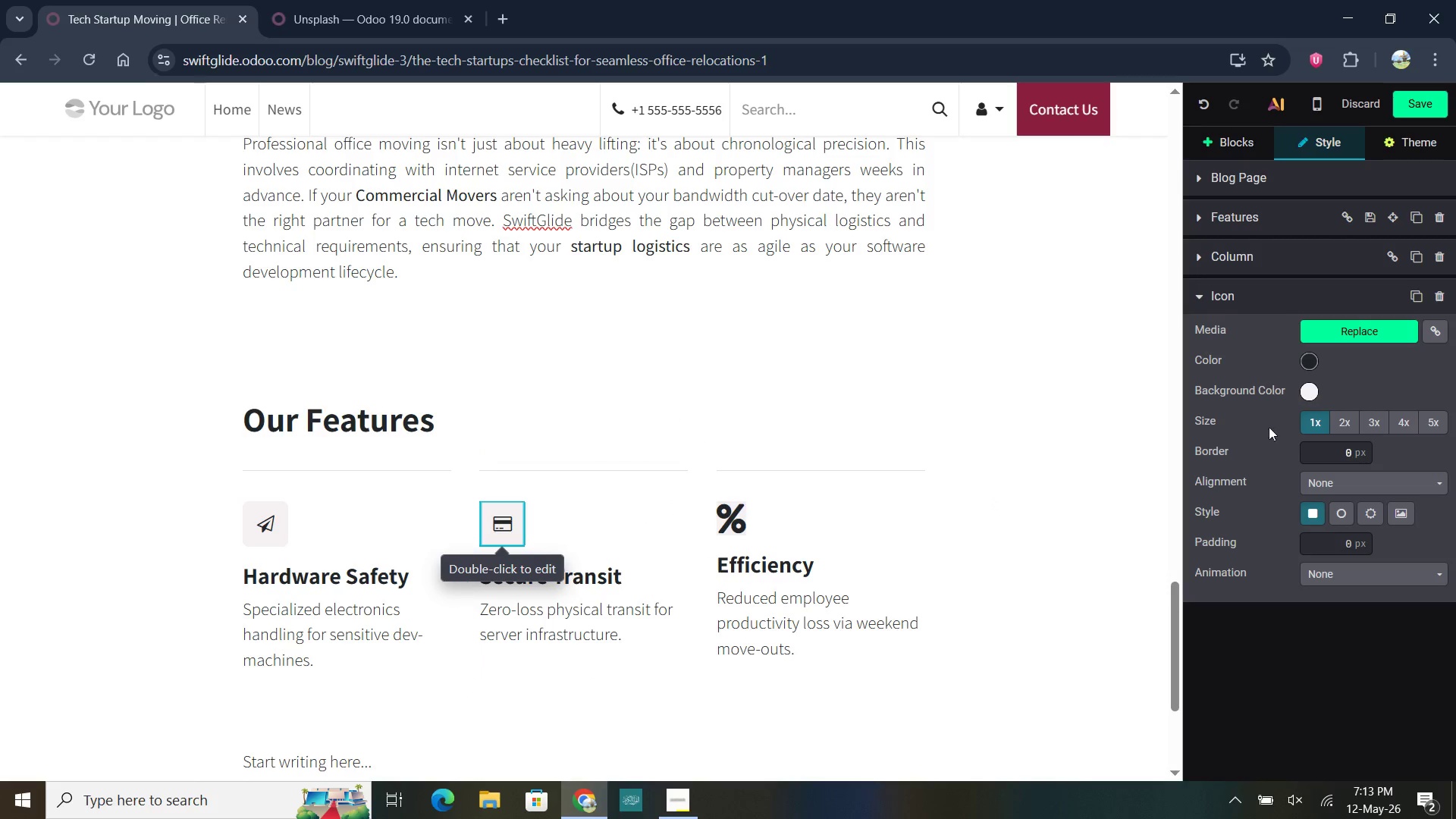 
mouse_move([1338, 346])
 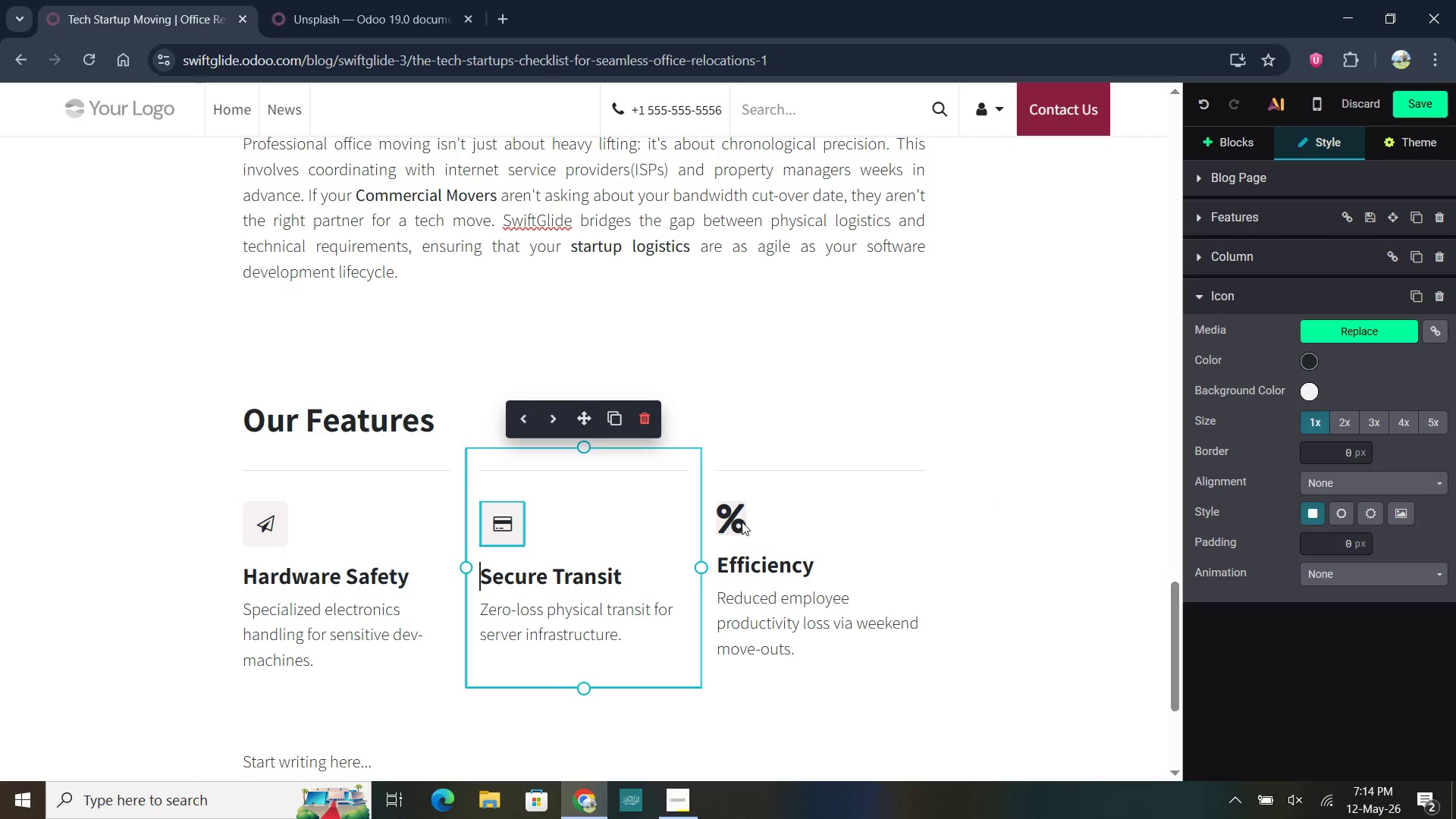 
left_click([736, 518])
 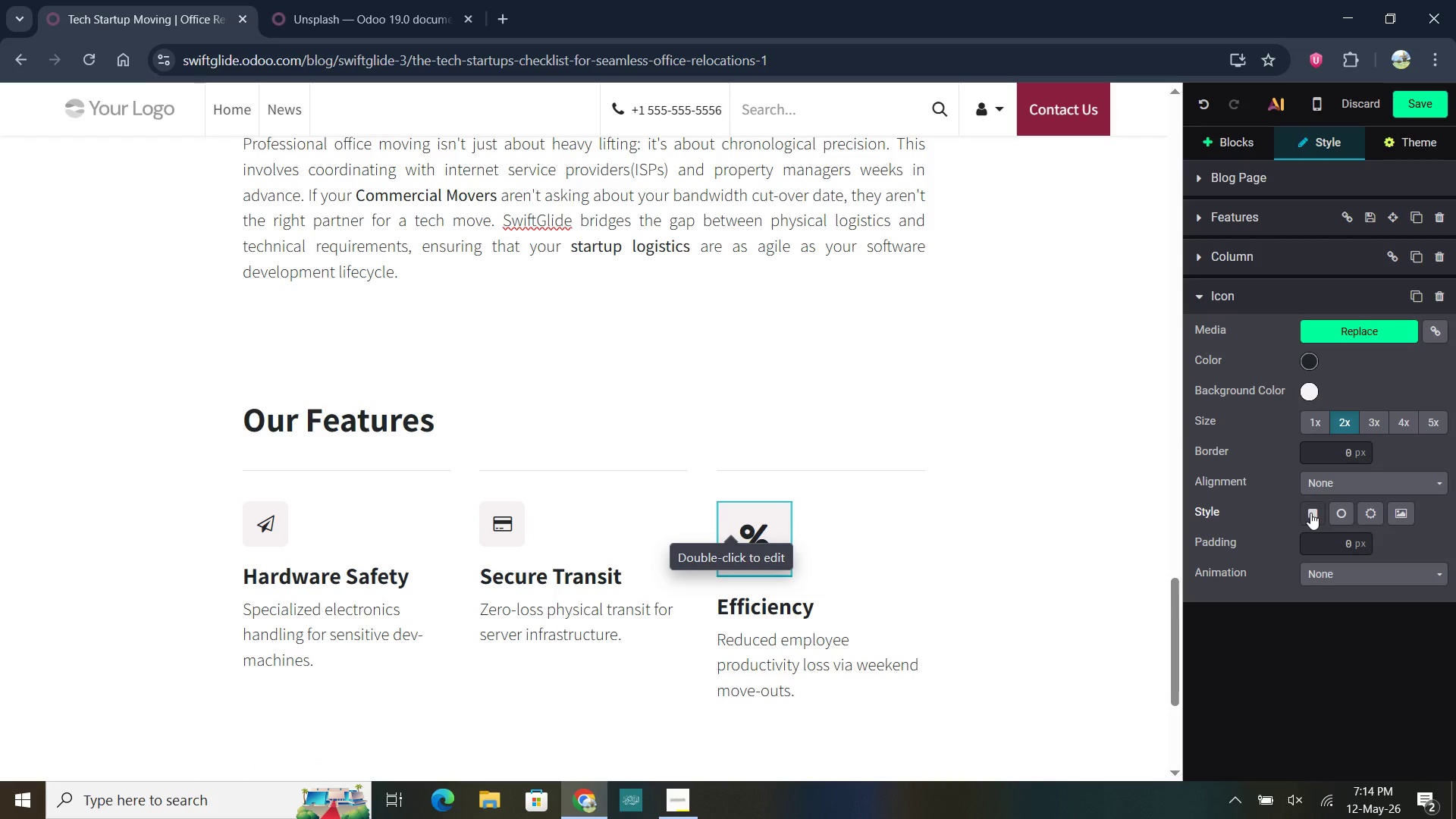 
left_click([1310, 513])
 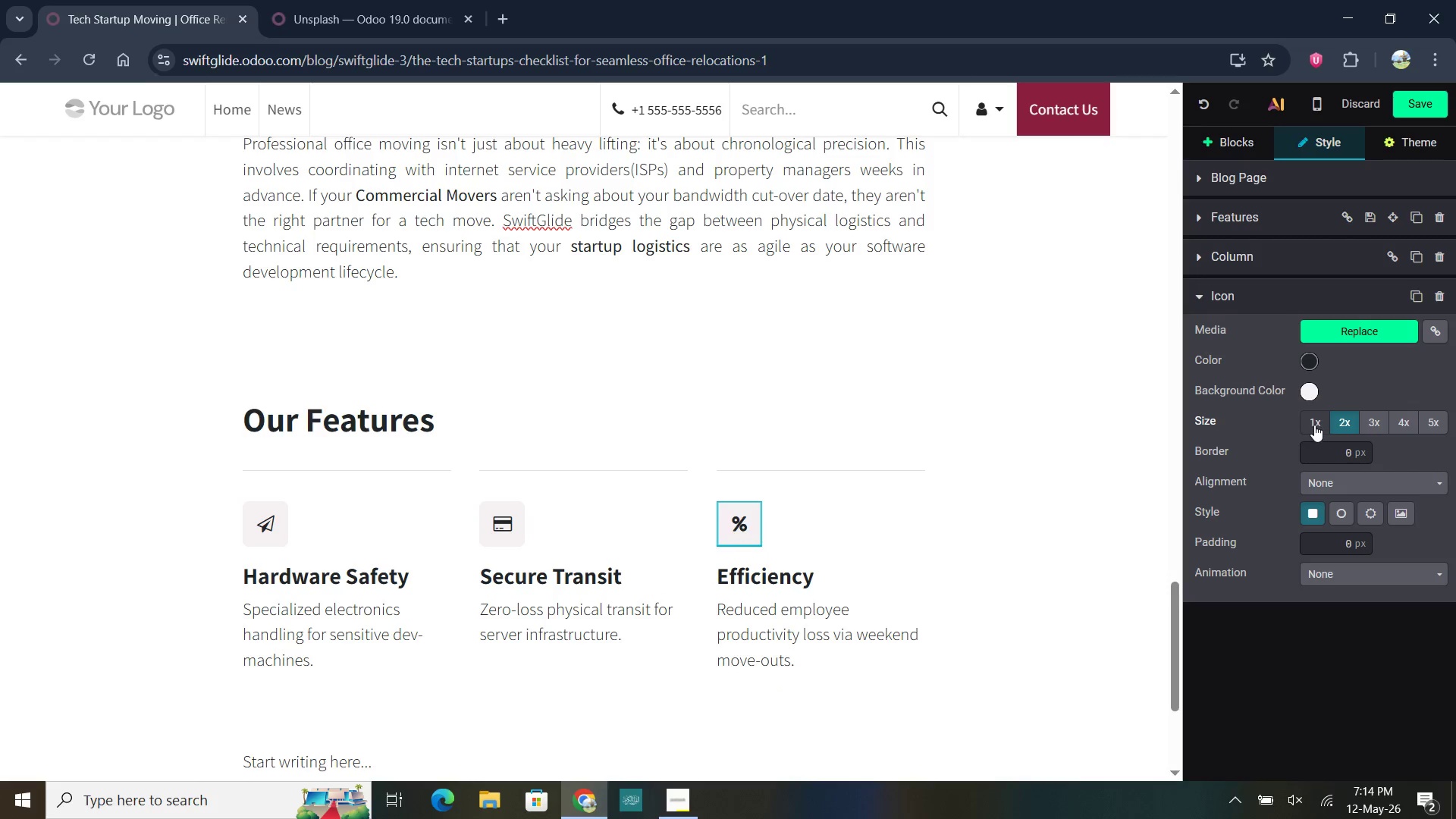 
left_click([1314, 425])
 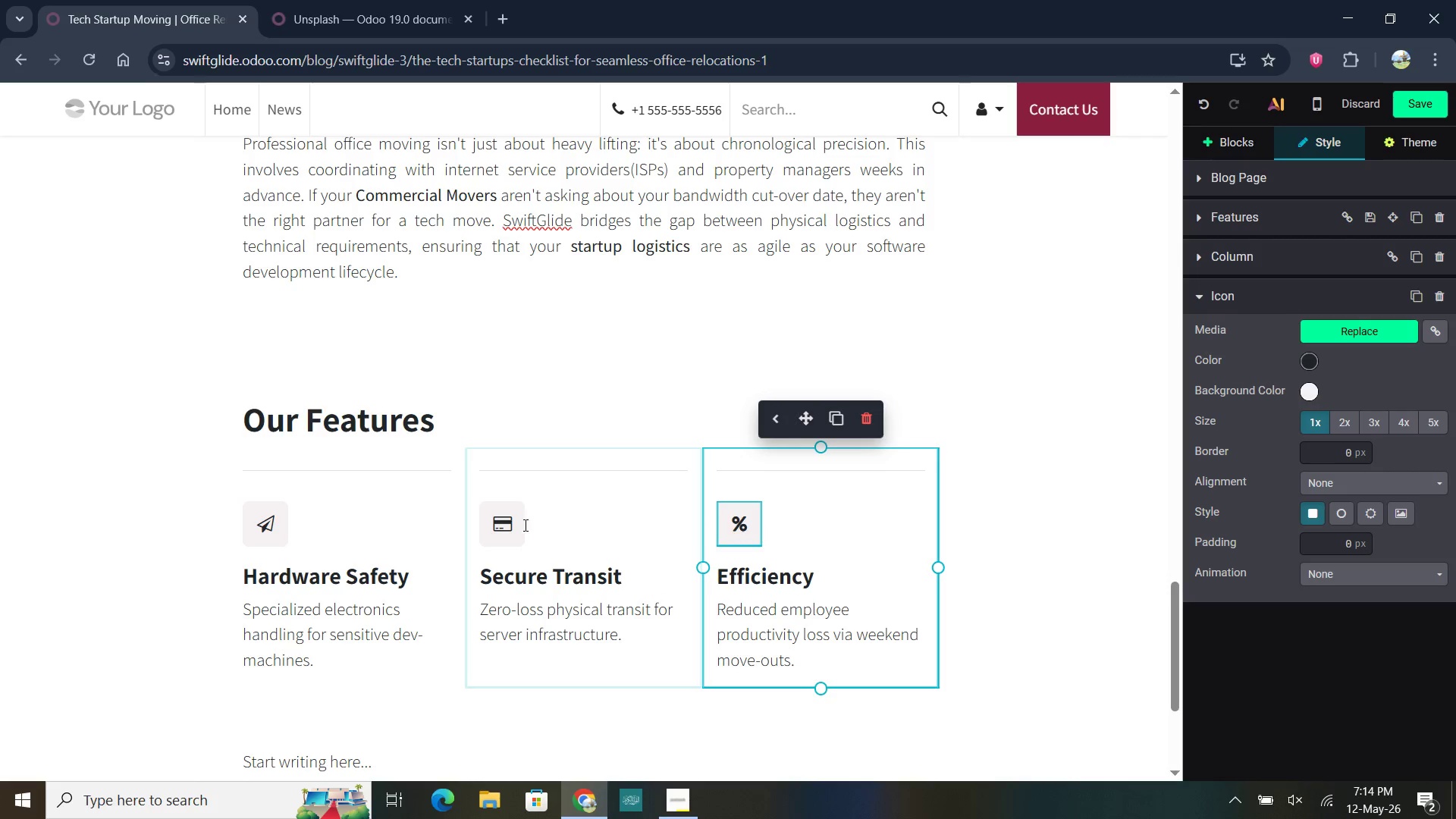 
left_click([504, 531])
 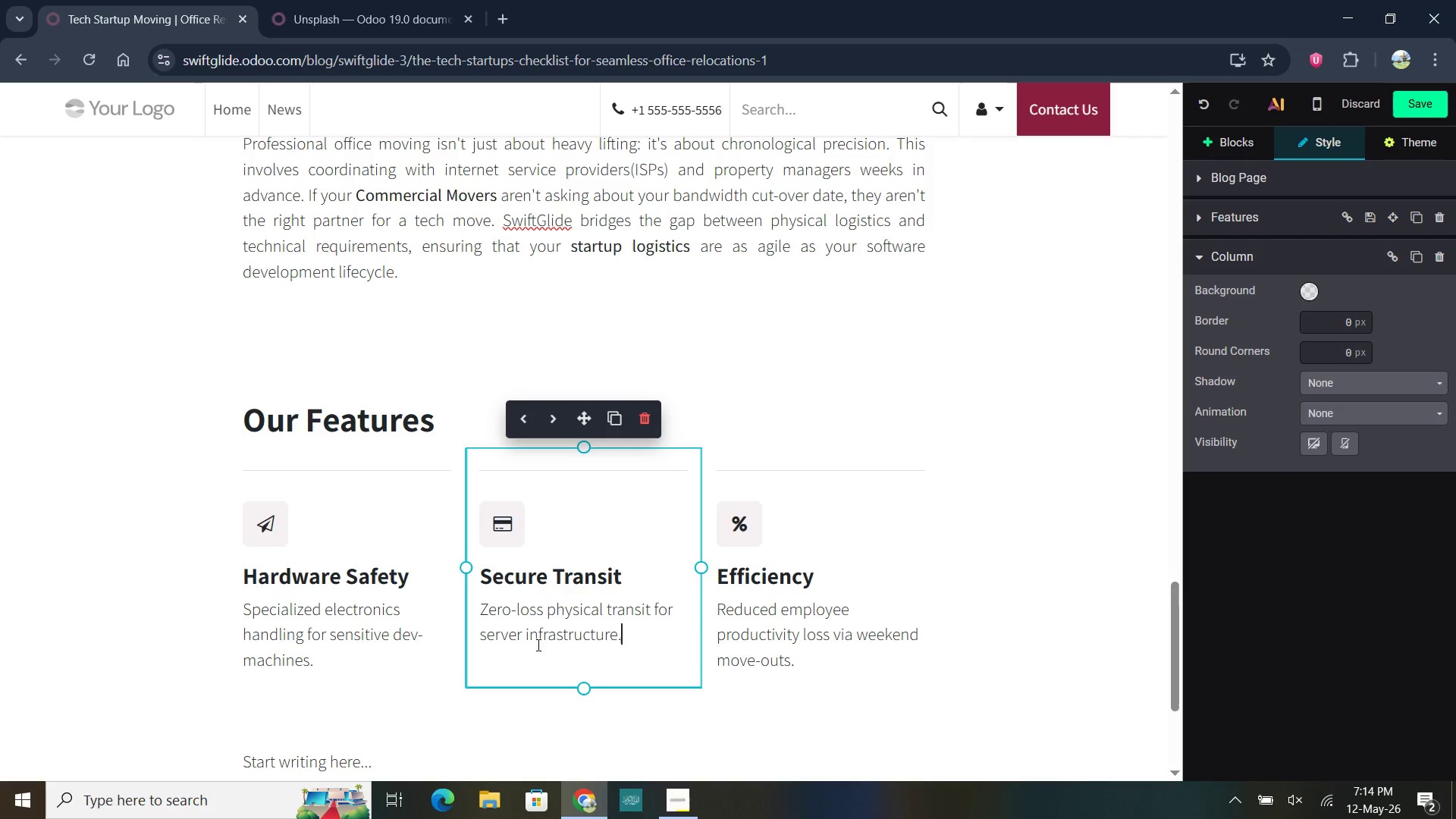 
left_click([510, 538])
 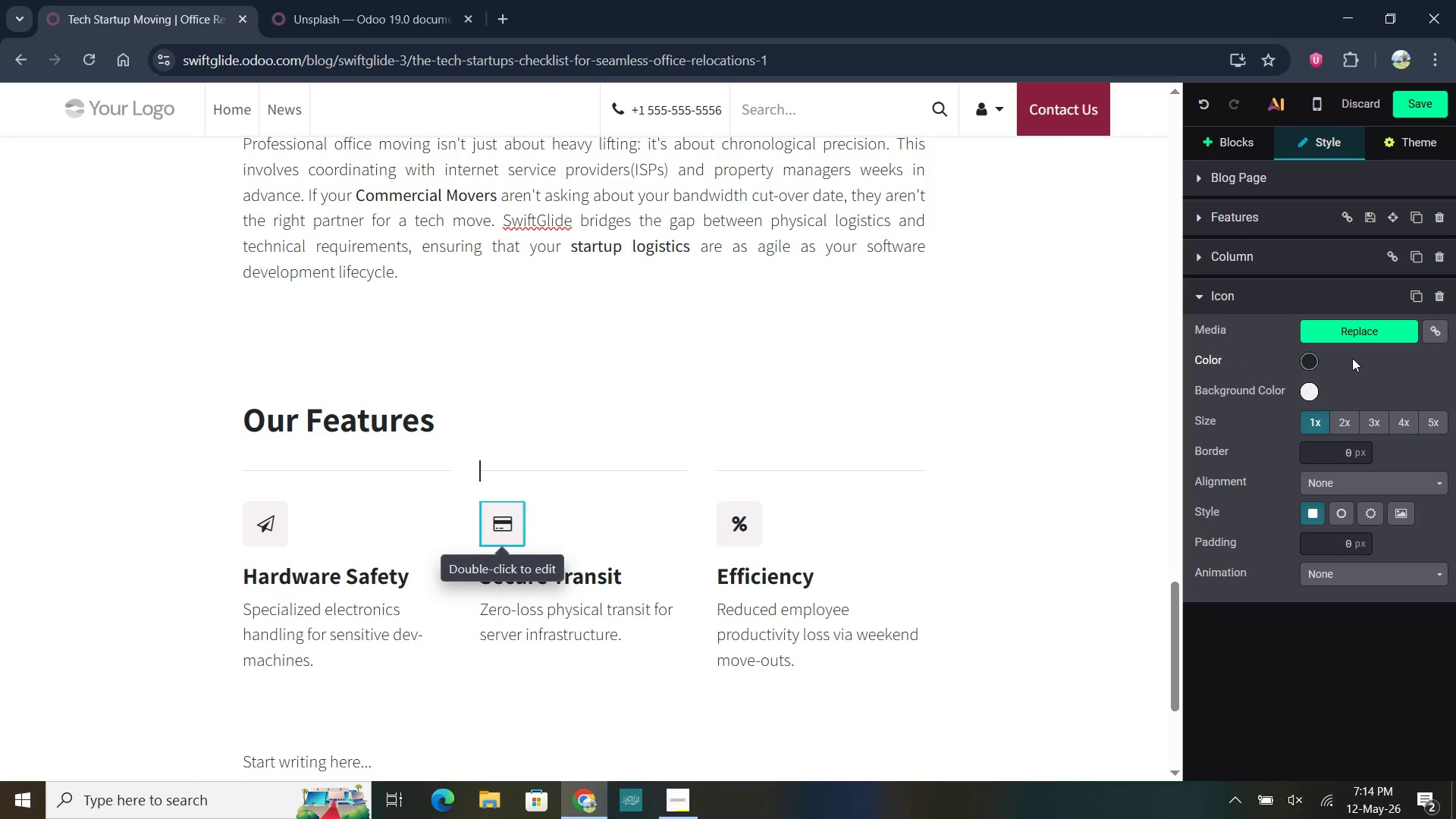 
left_click([1352, 338])
 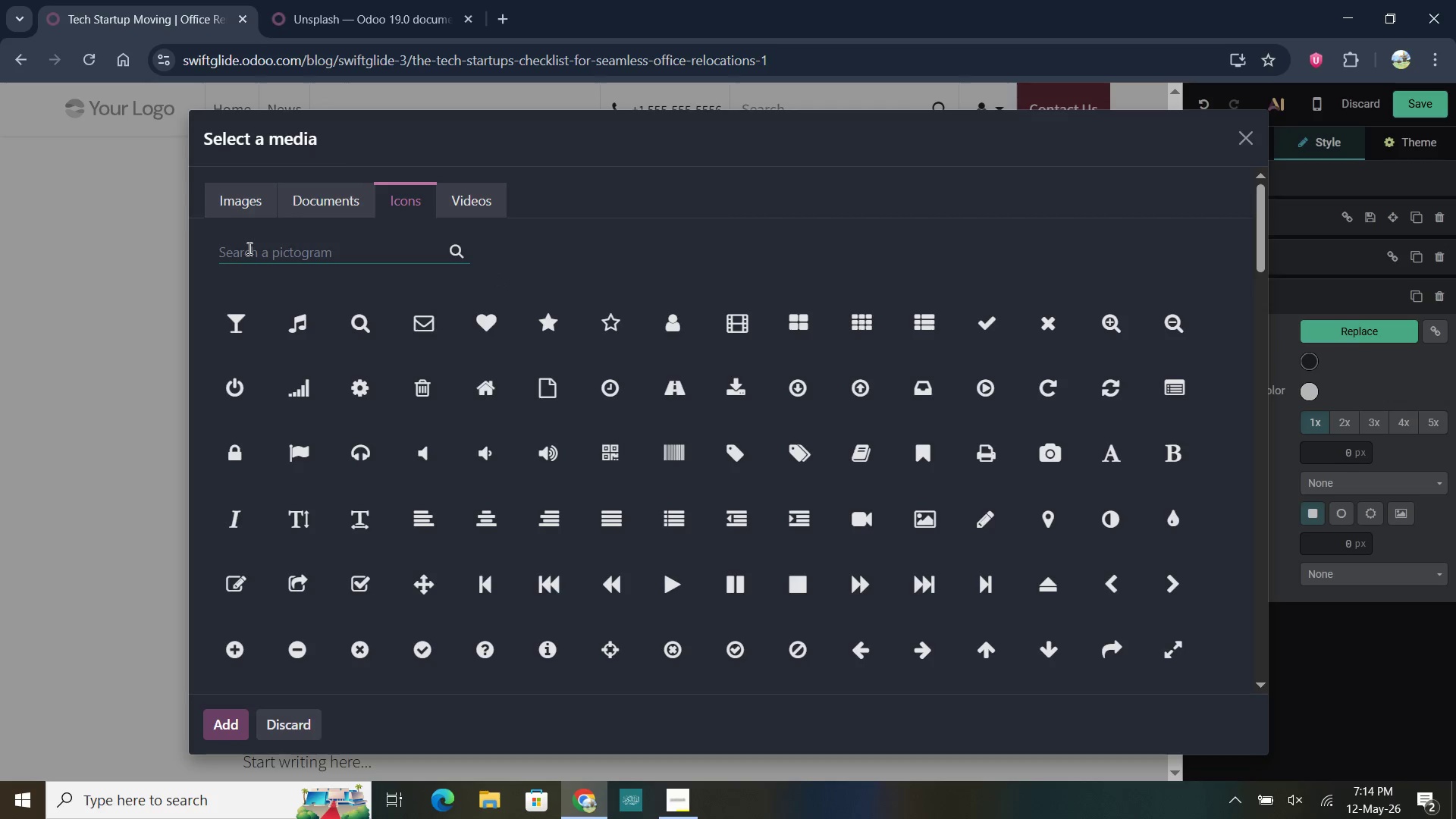 
type(guard)
key(Backspace)
key(Backspace)
key(Backspace)
key(Backspace)
key(Backspace)
type(secure)
 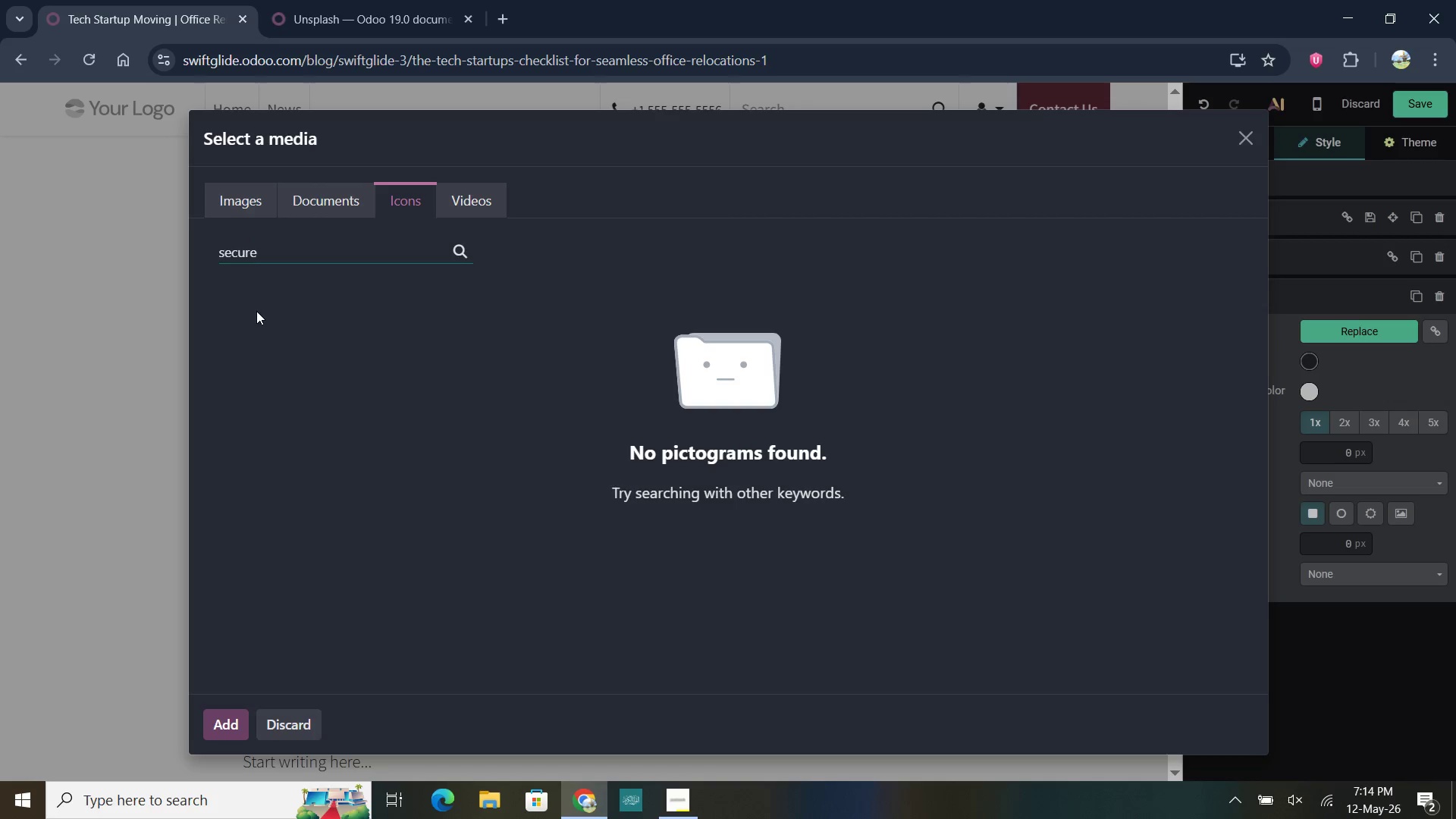 
hold_key(key=Backspace, duration=0.89)
 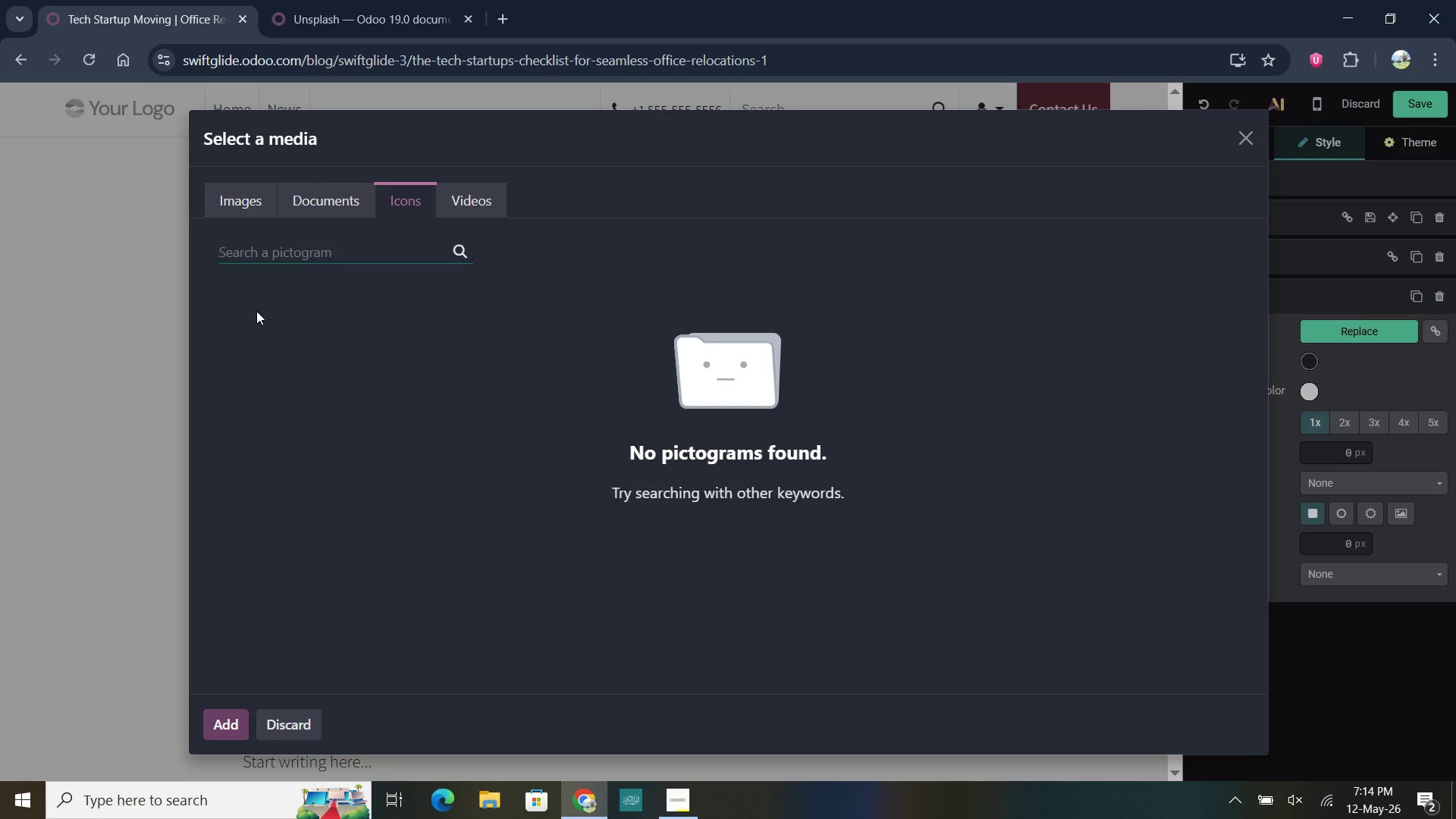 
type(lock)
 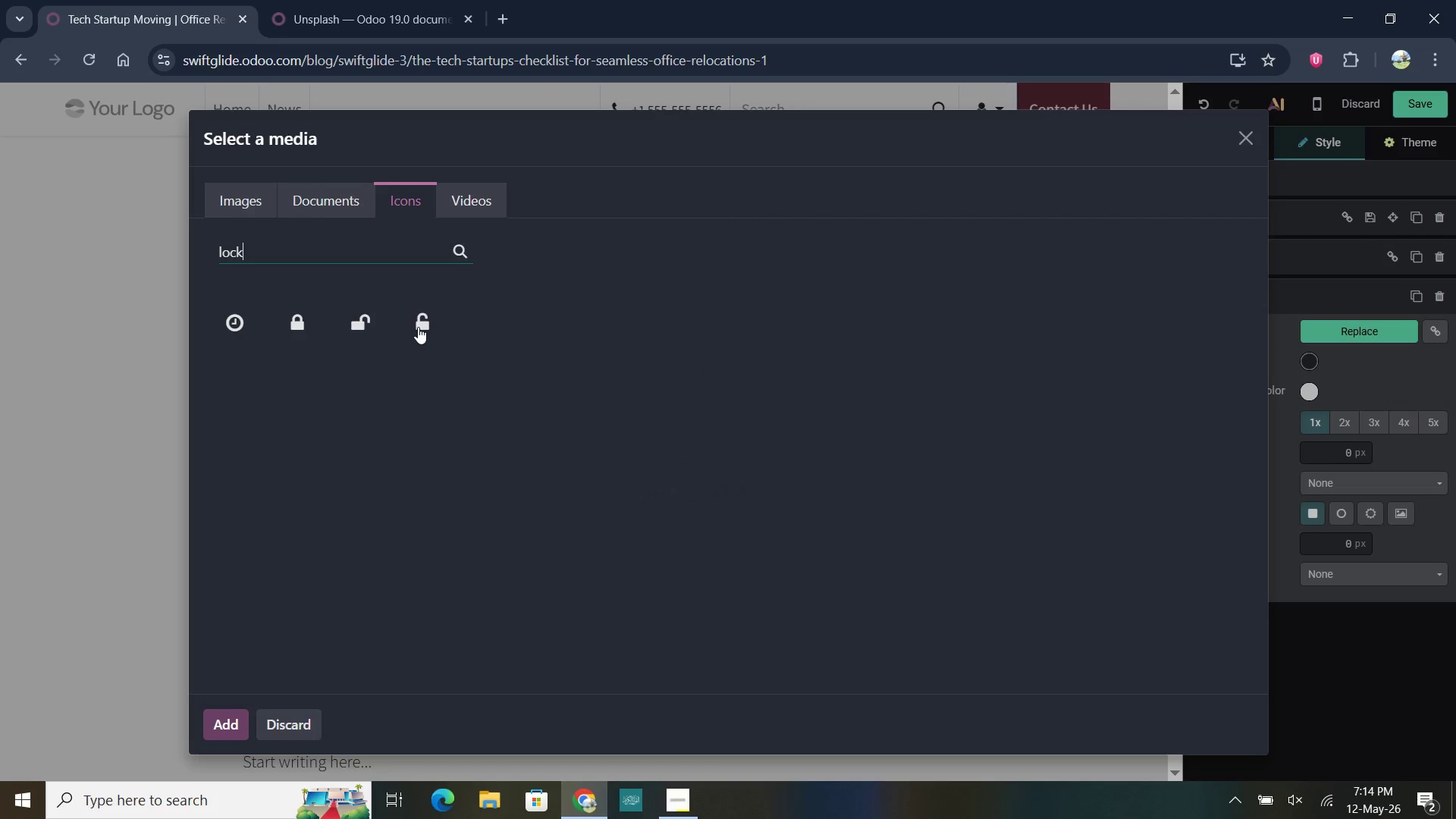 
left_click([301, 325])
 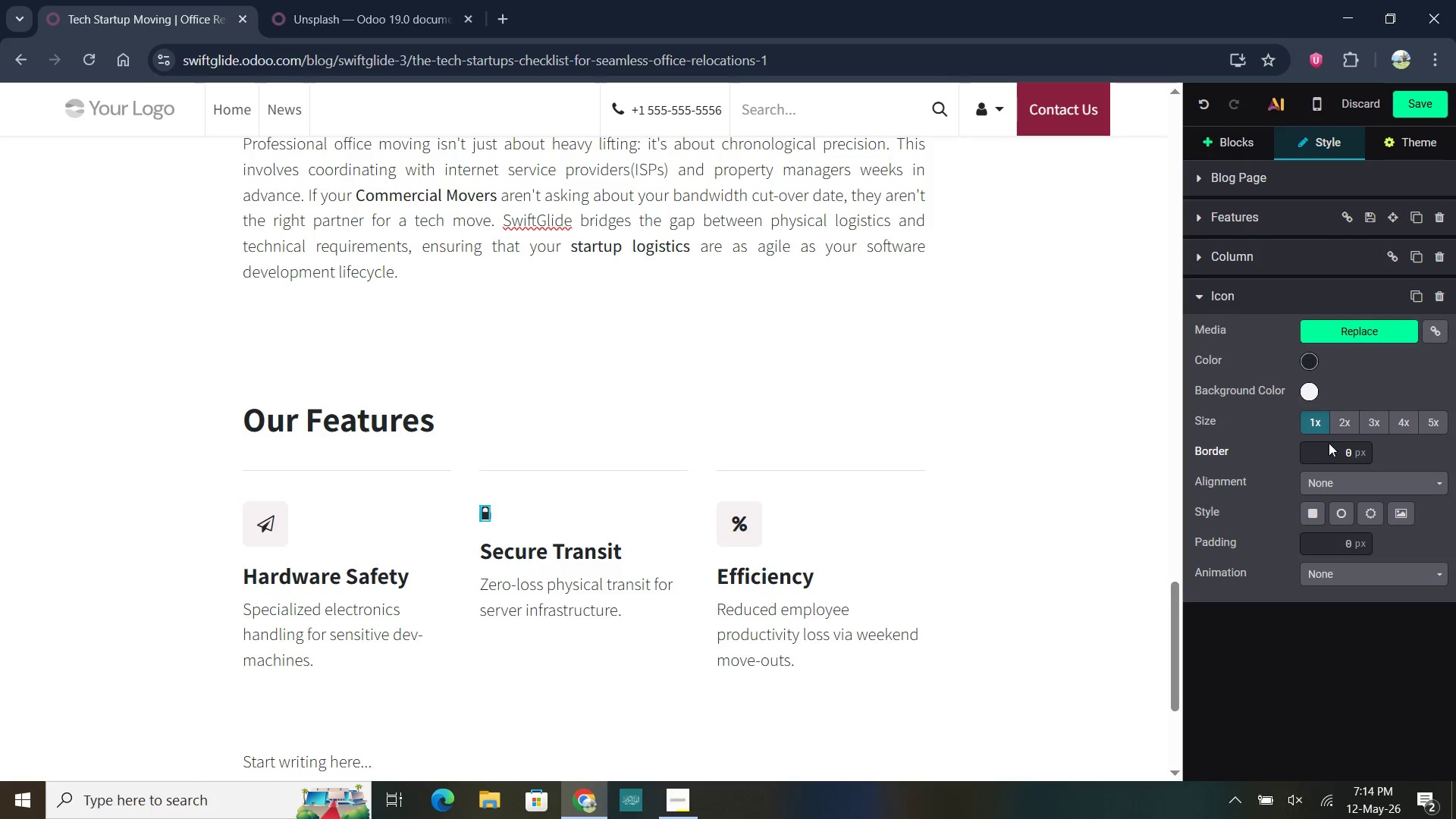 
left_click([1313, 510])
 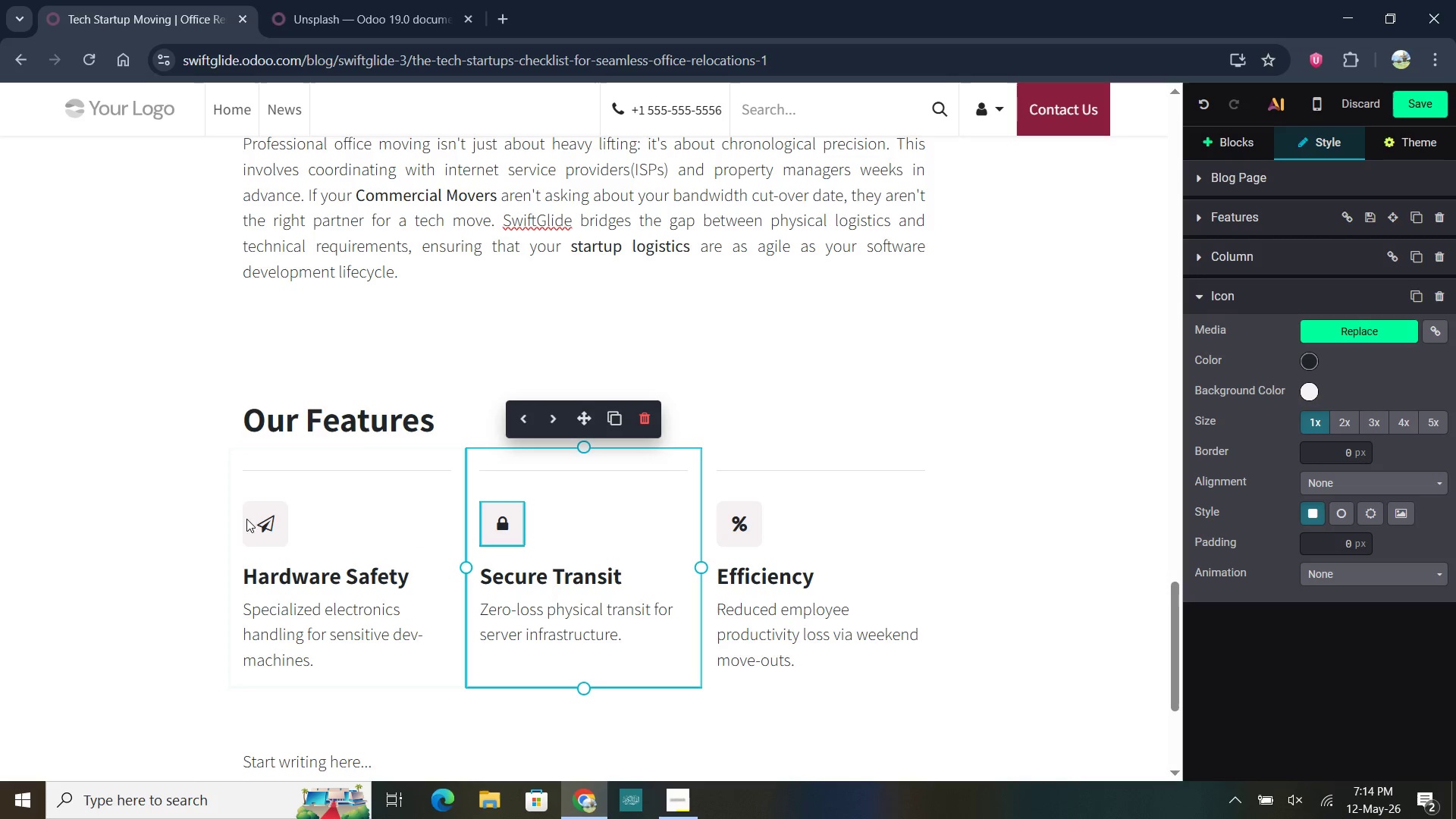 
left_click([269, 526])
 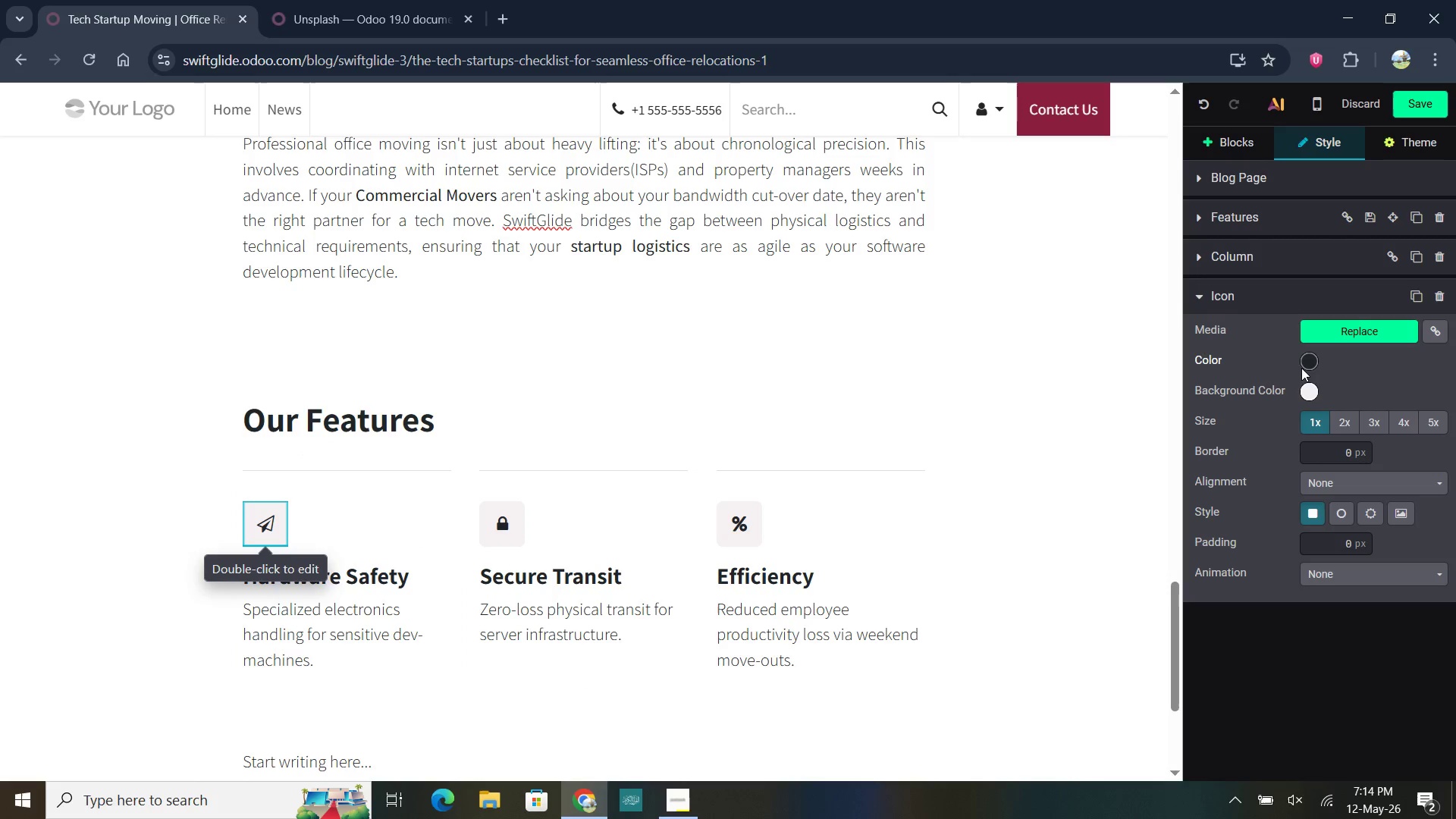 
left_click([1328, 334])
 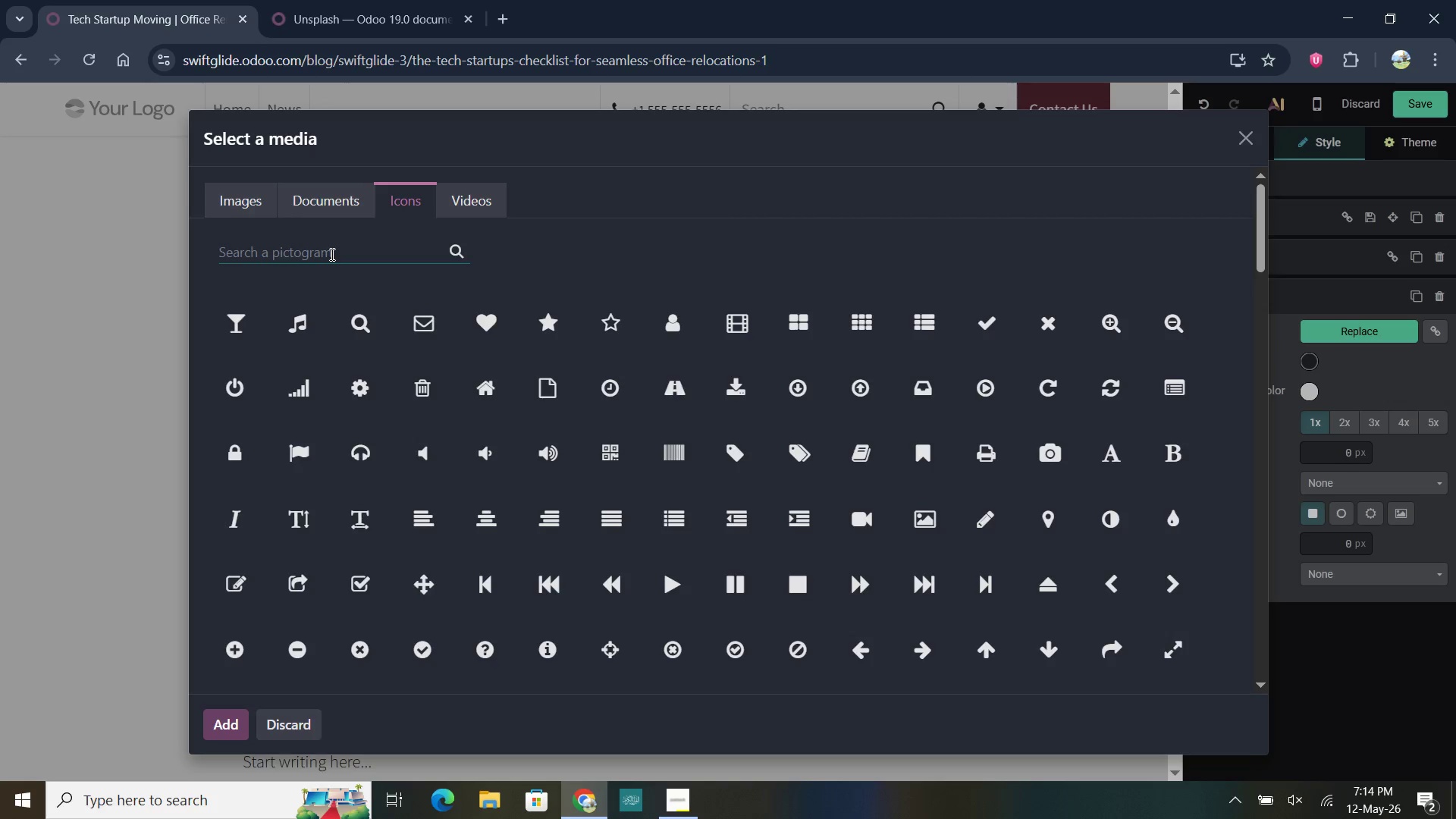 
type(safe)
 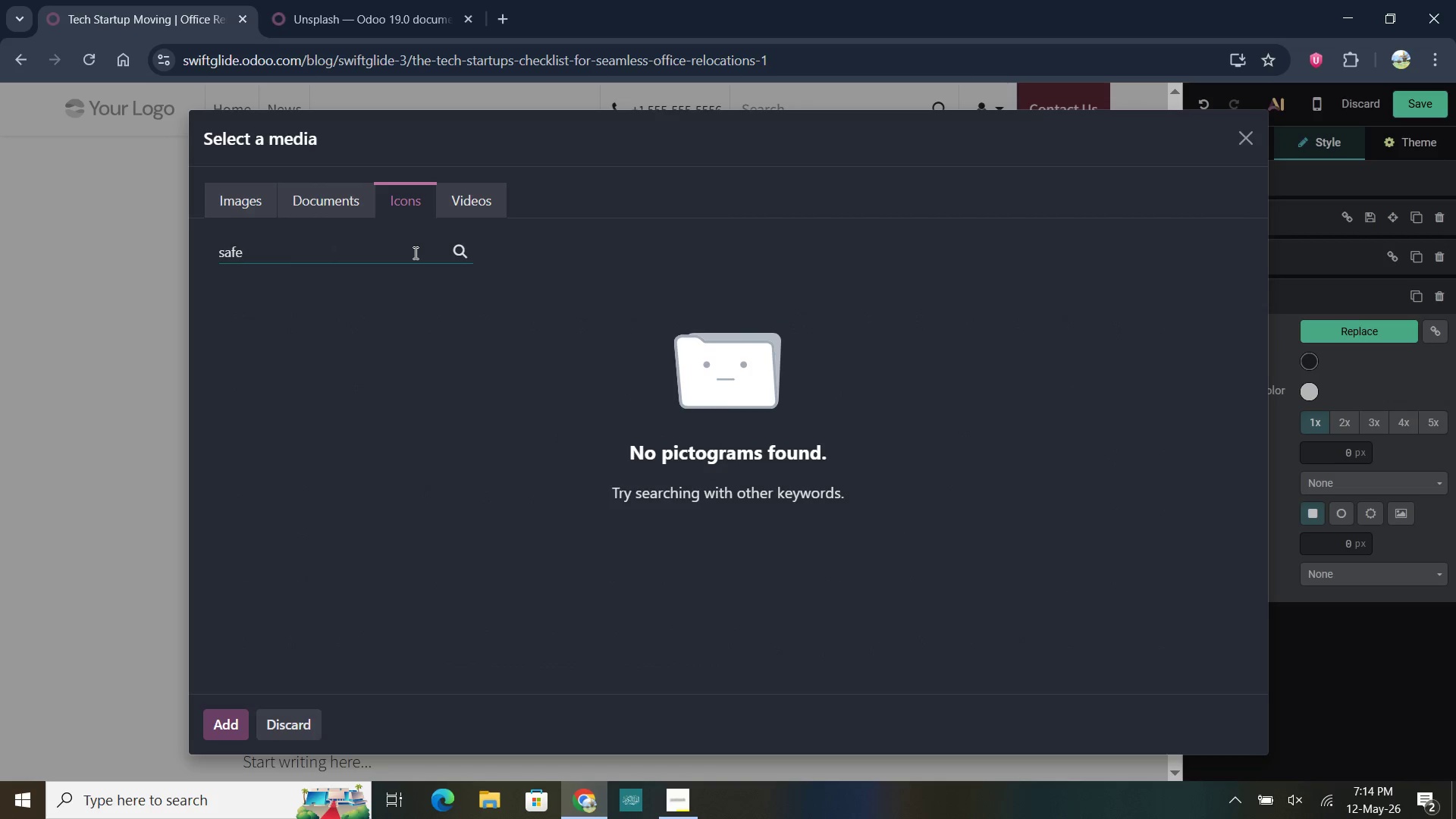 
key(Backspace)
 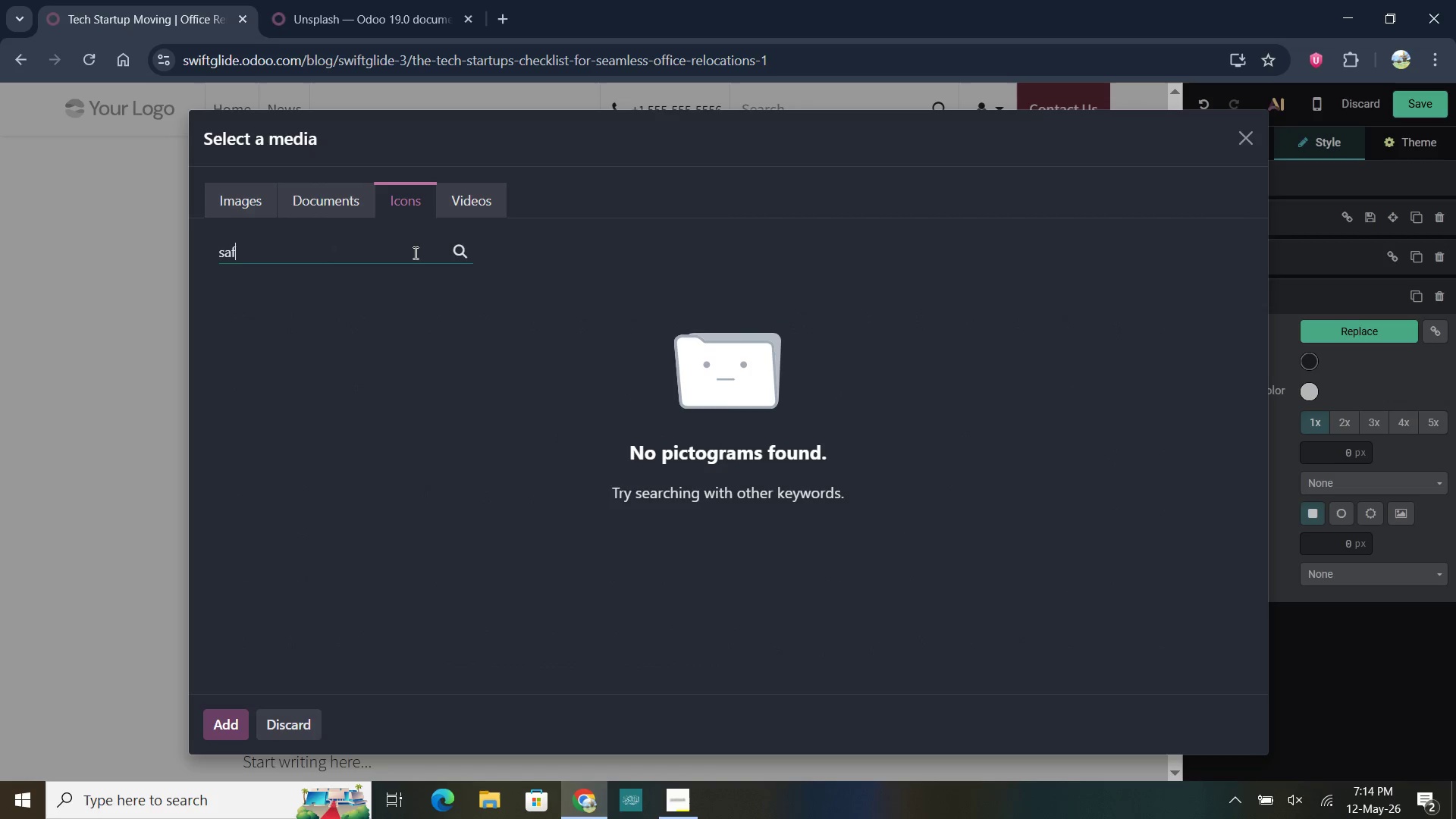 
key(Backspace)
 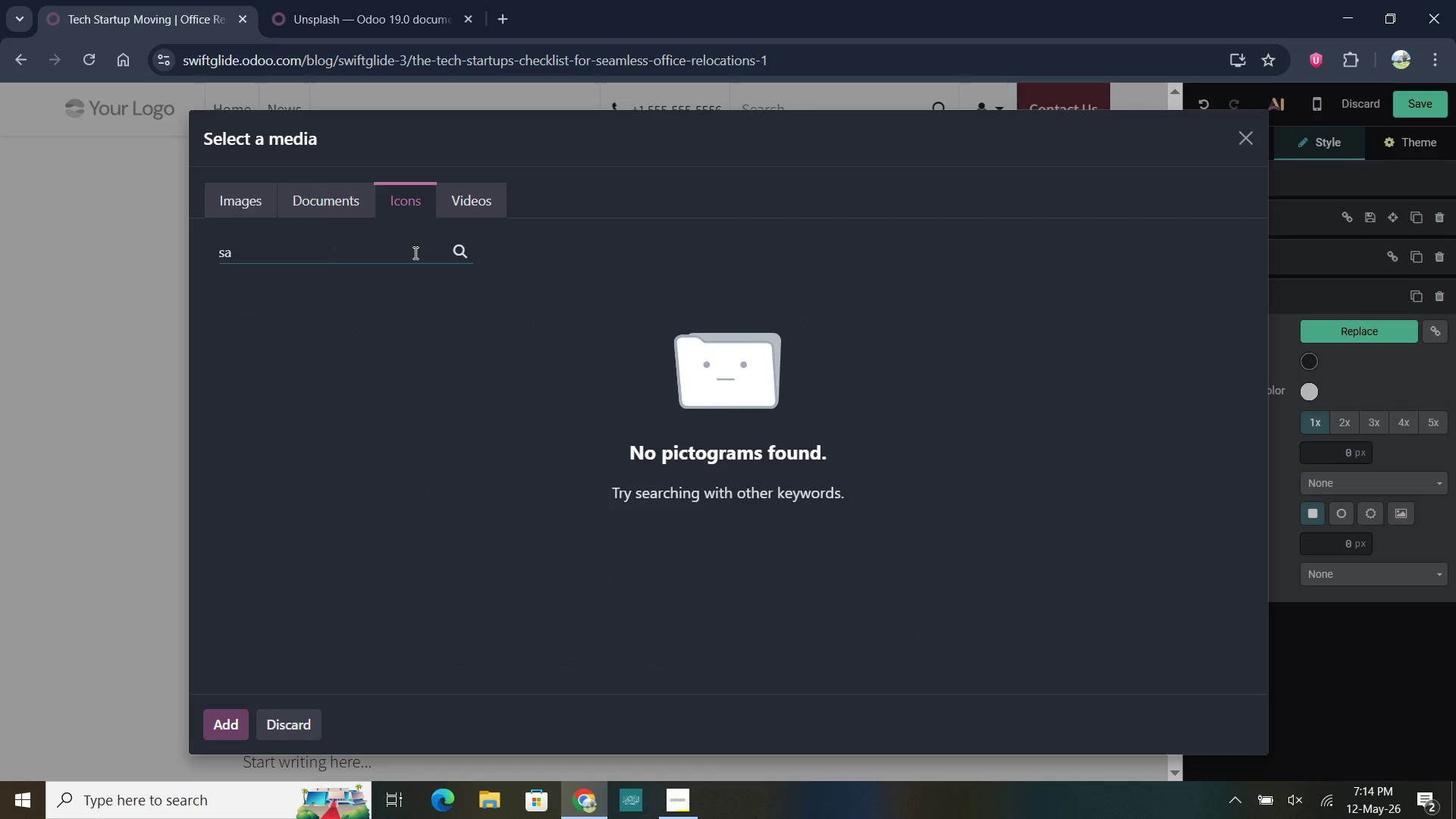 
key(Backspace)
 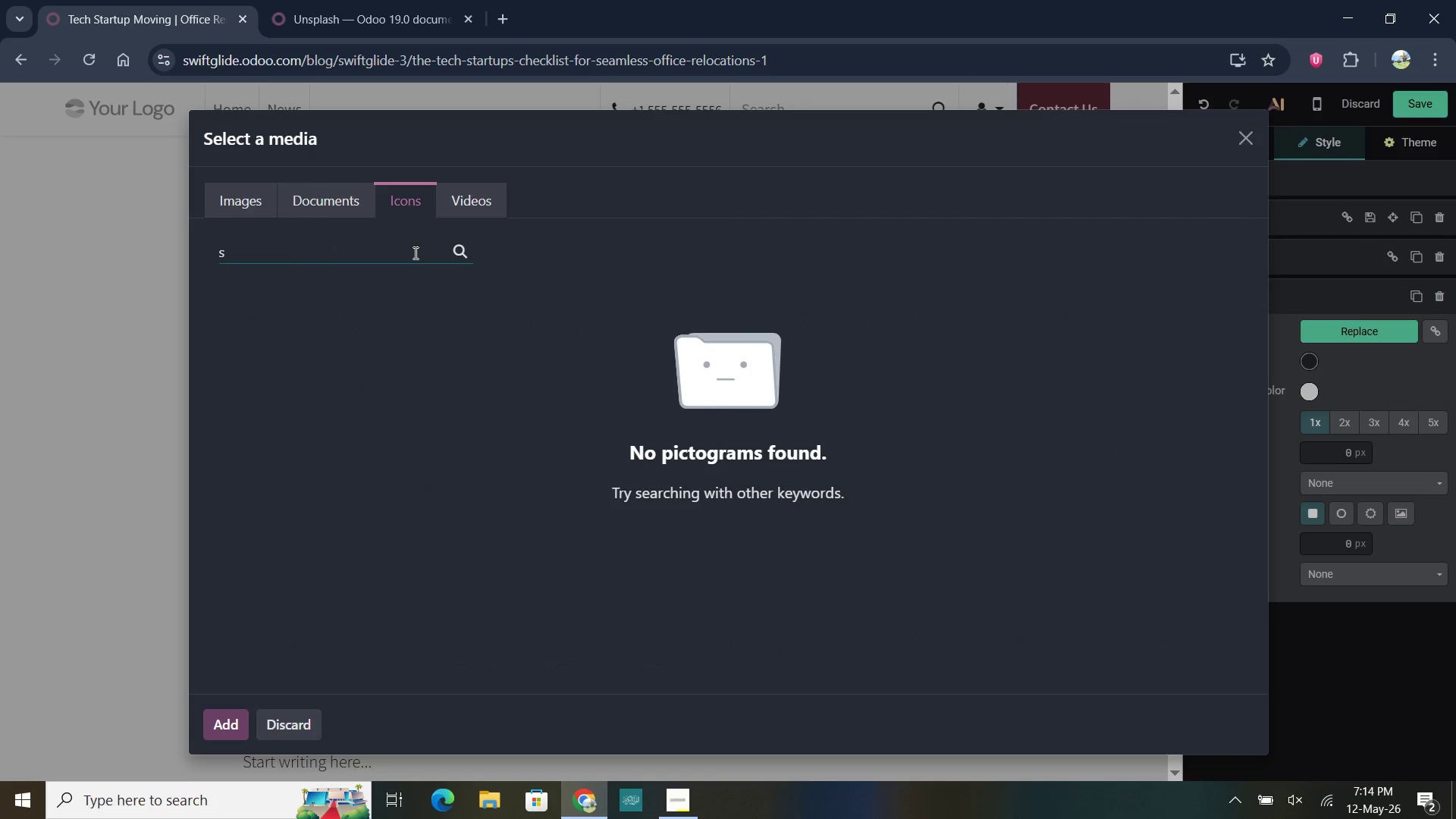 
key(Backspace)
 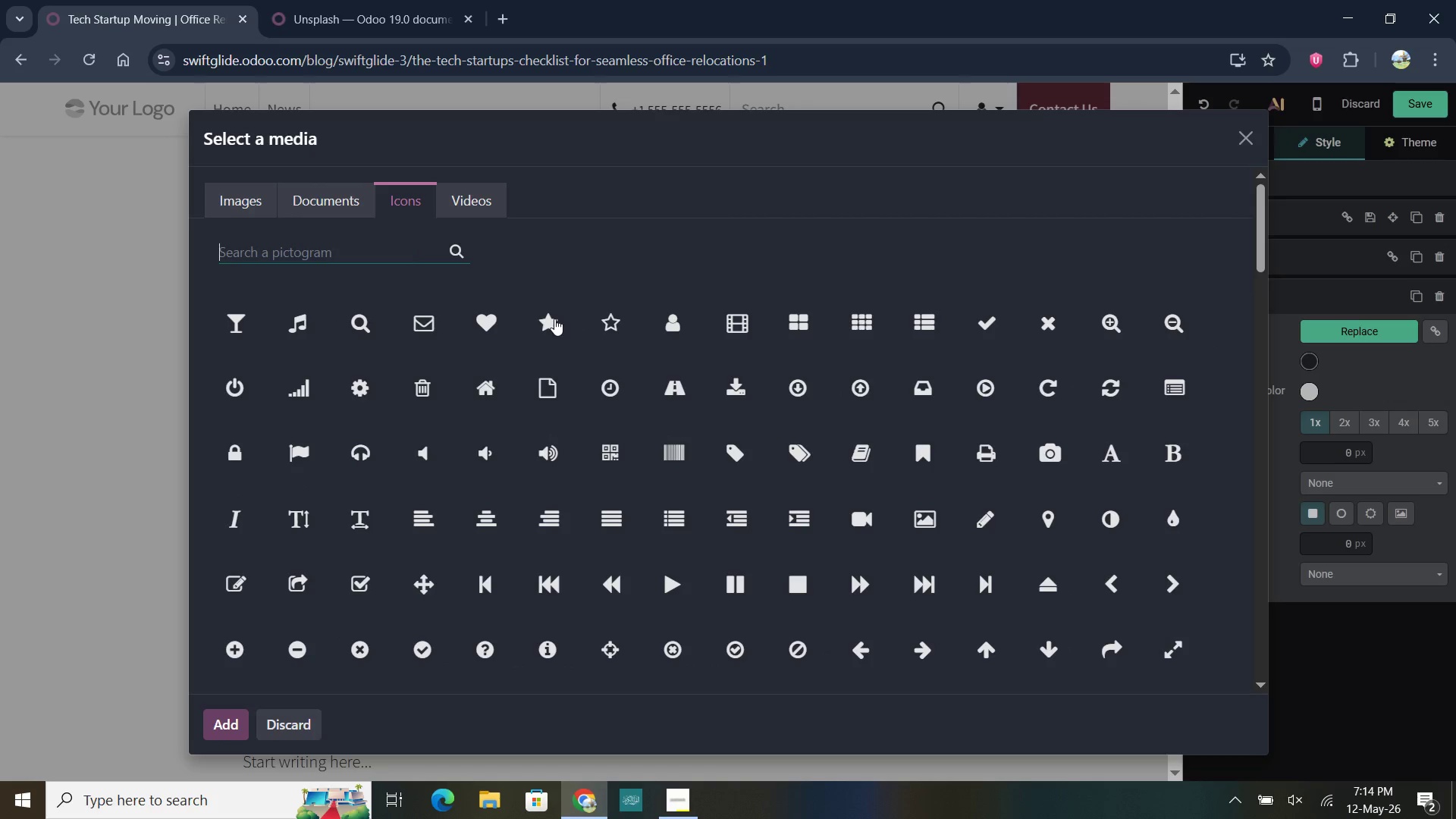 
wait(6.17)
 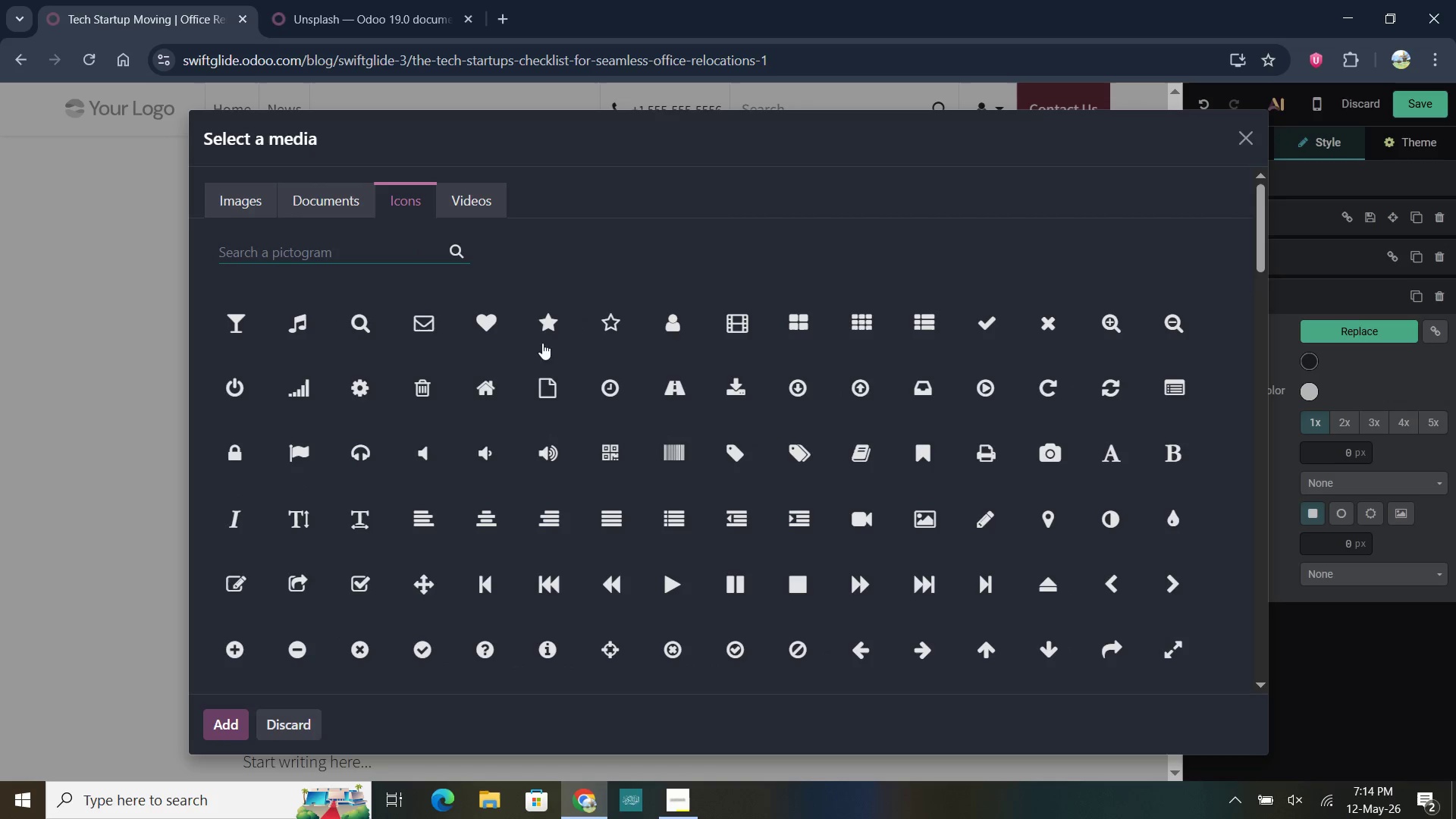 
left_click([610, 324])
 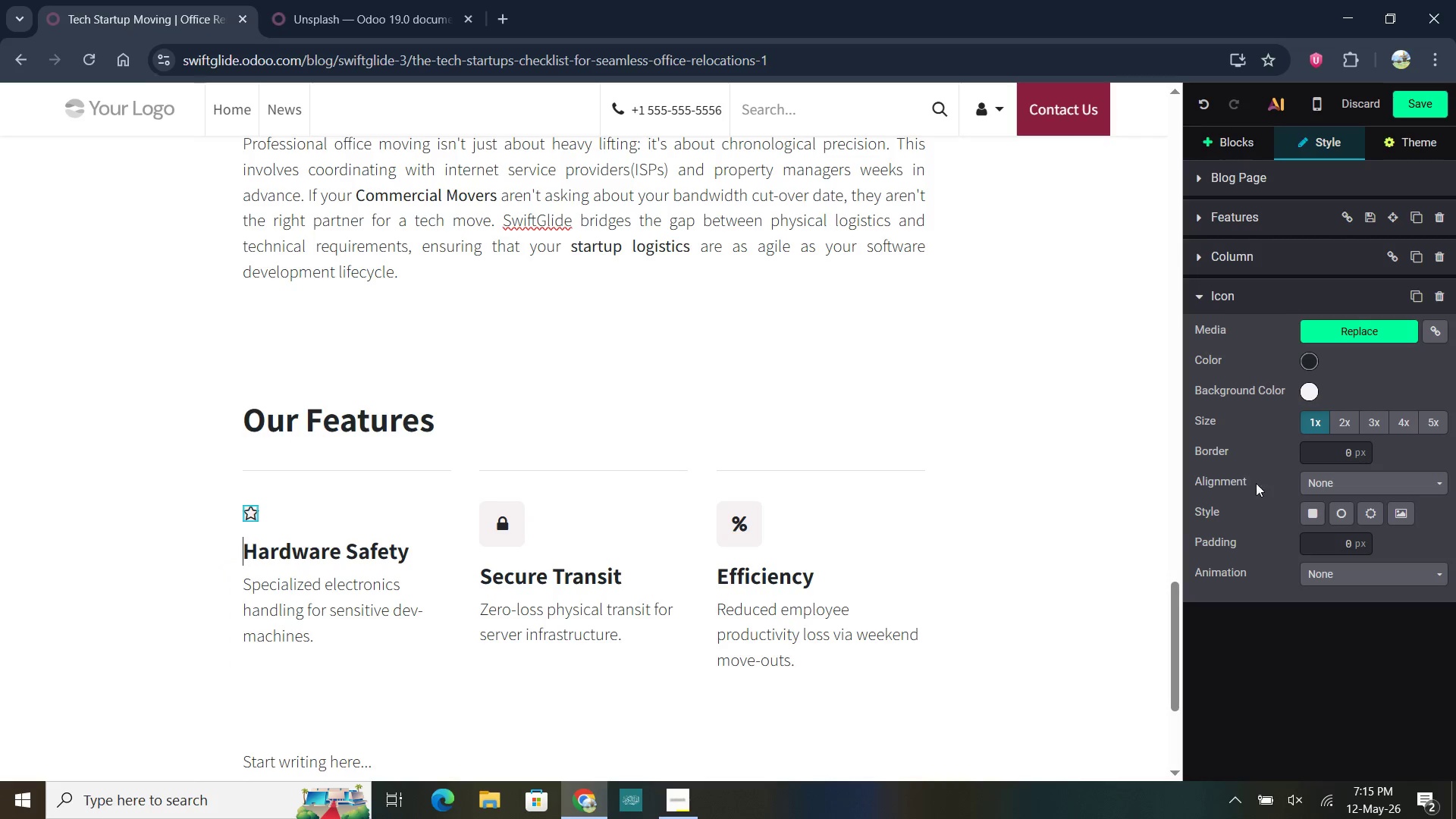 
left_click([1313, 508])
 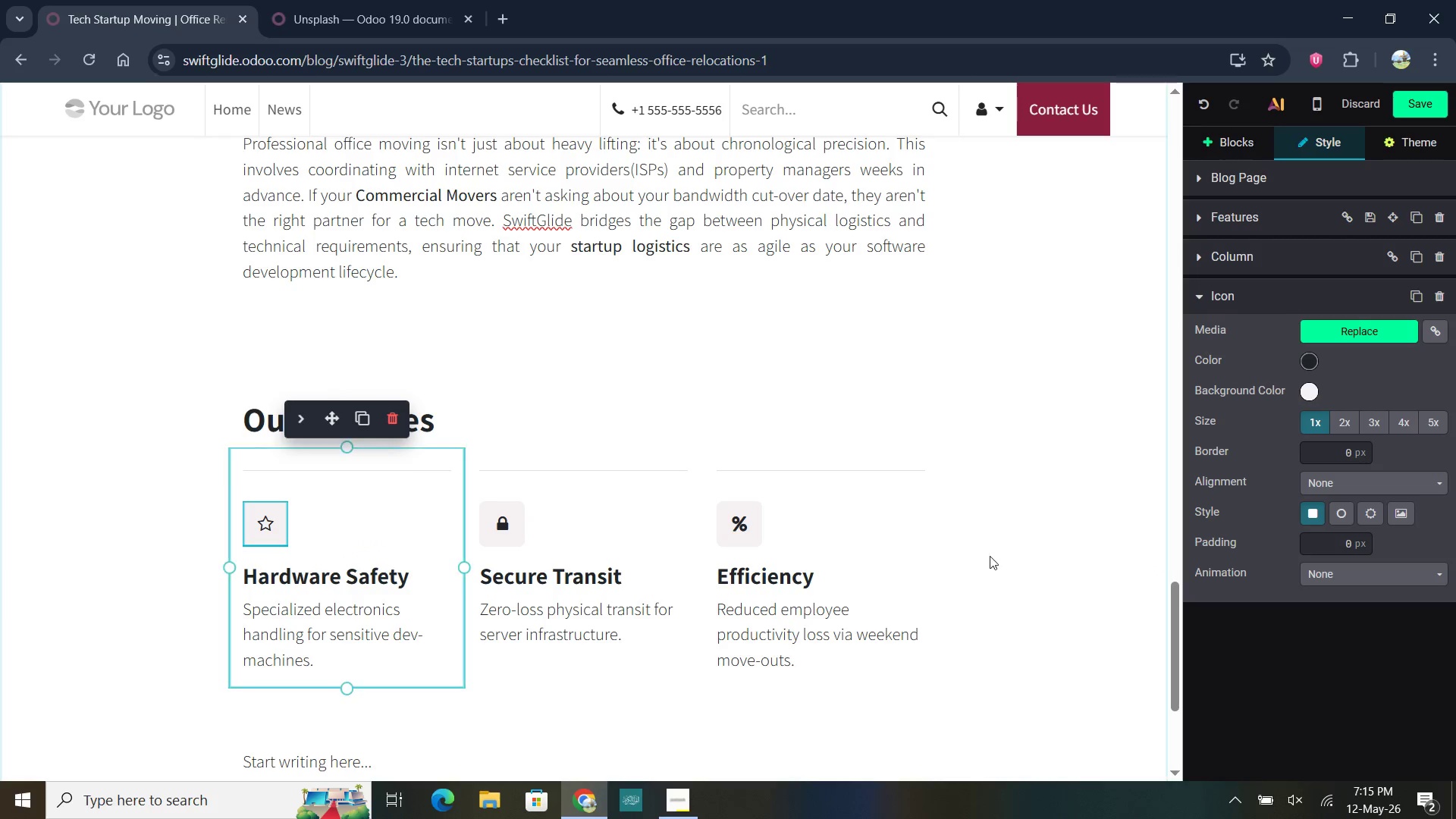 
left_click([1034, 515])
 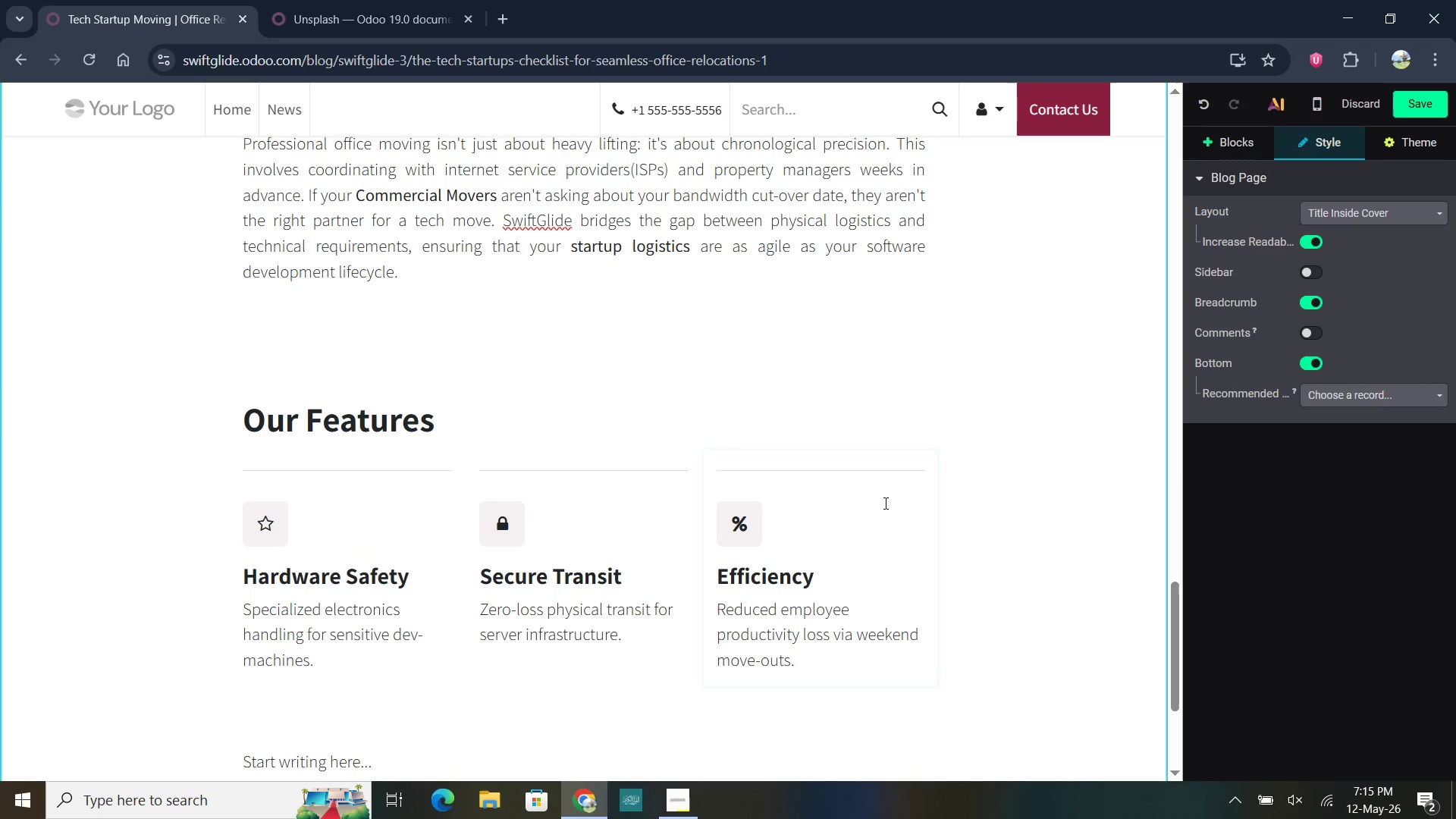 
scroll: coordinate [670, 560], scroll_direction: down, amount: 11.0
 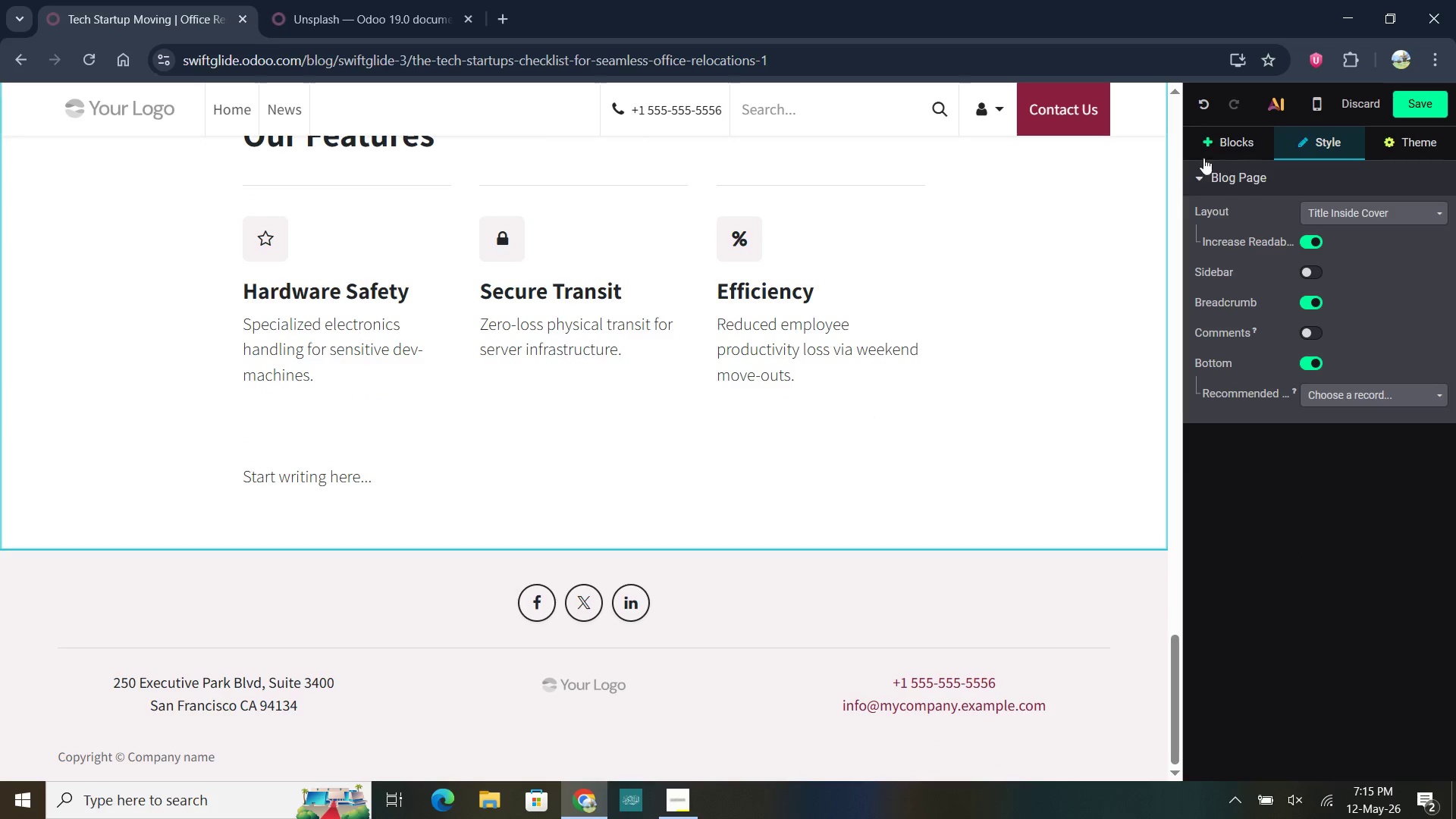 
left_click([1213, 141])
 